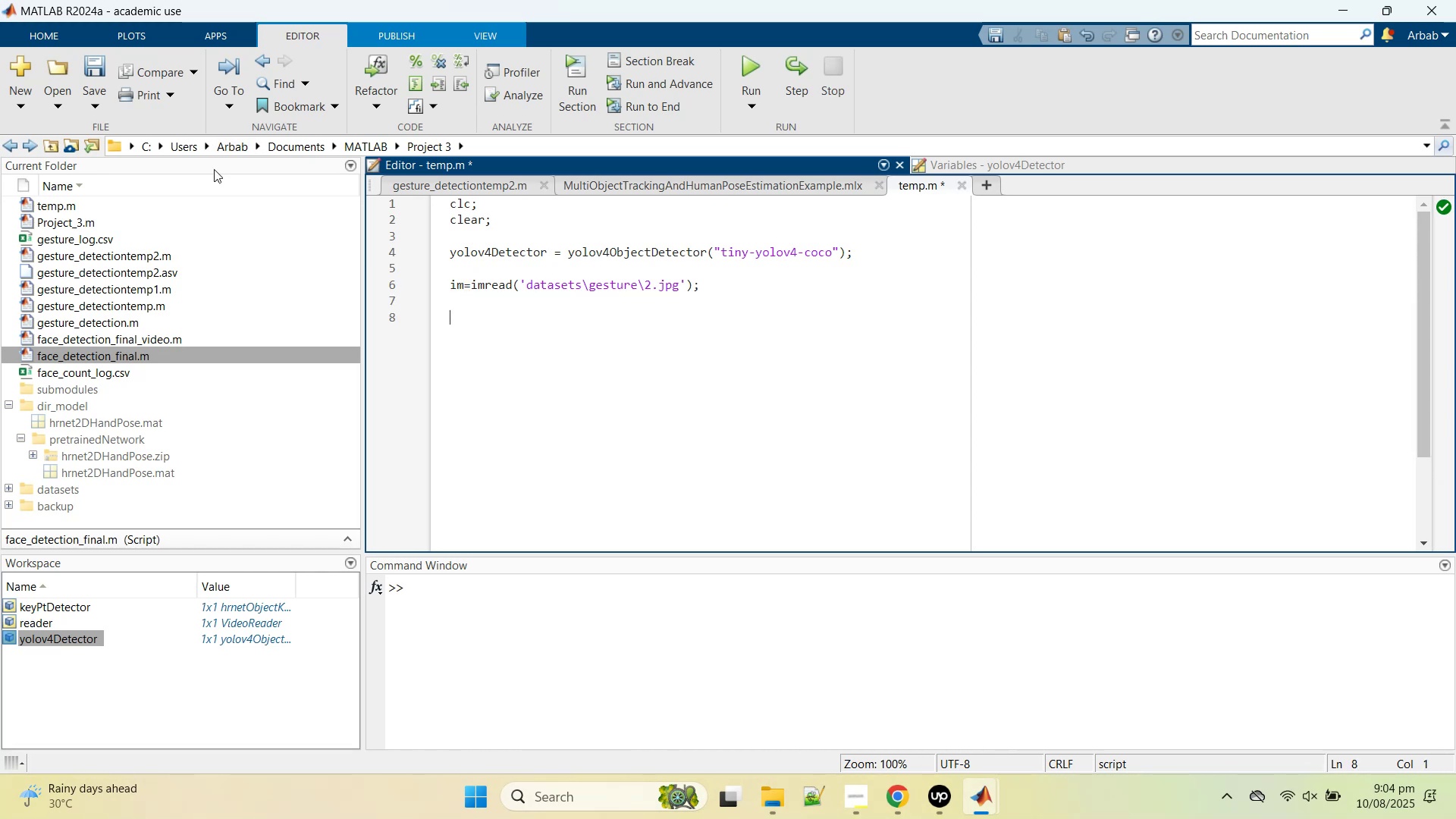 
left_click([882, 797])
 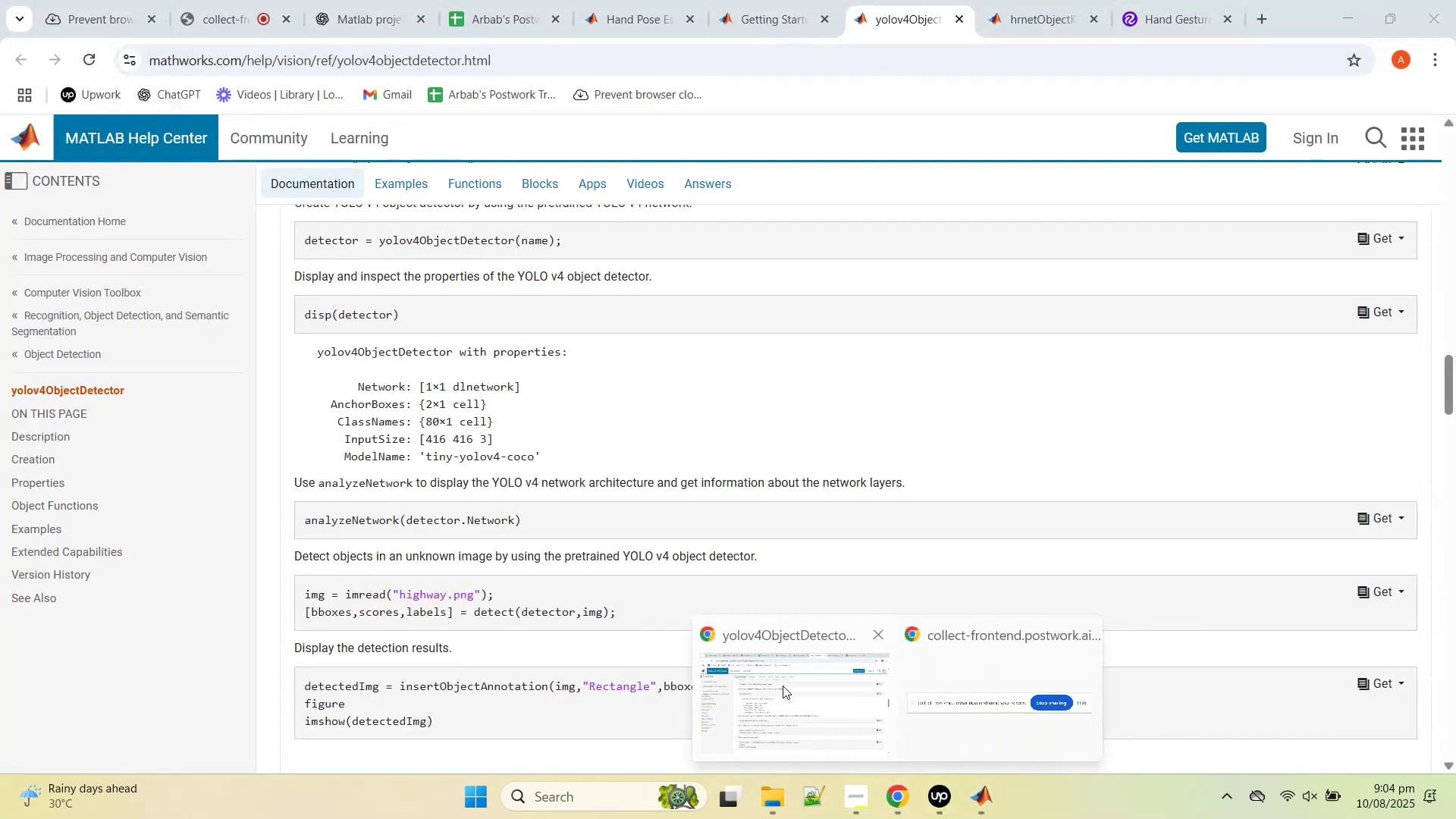 
left_click([783, 686])
 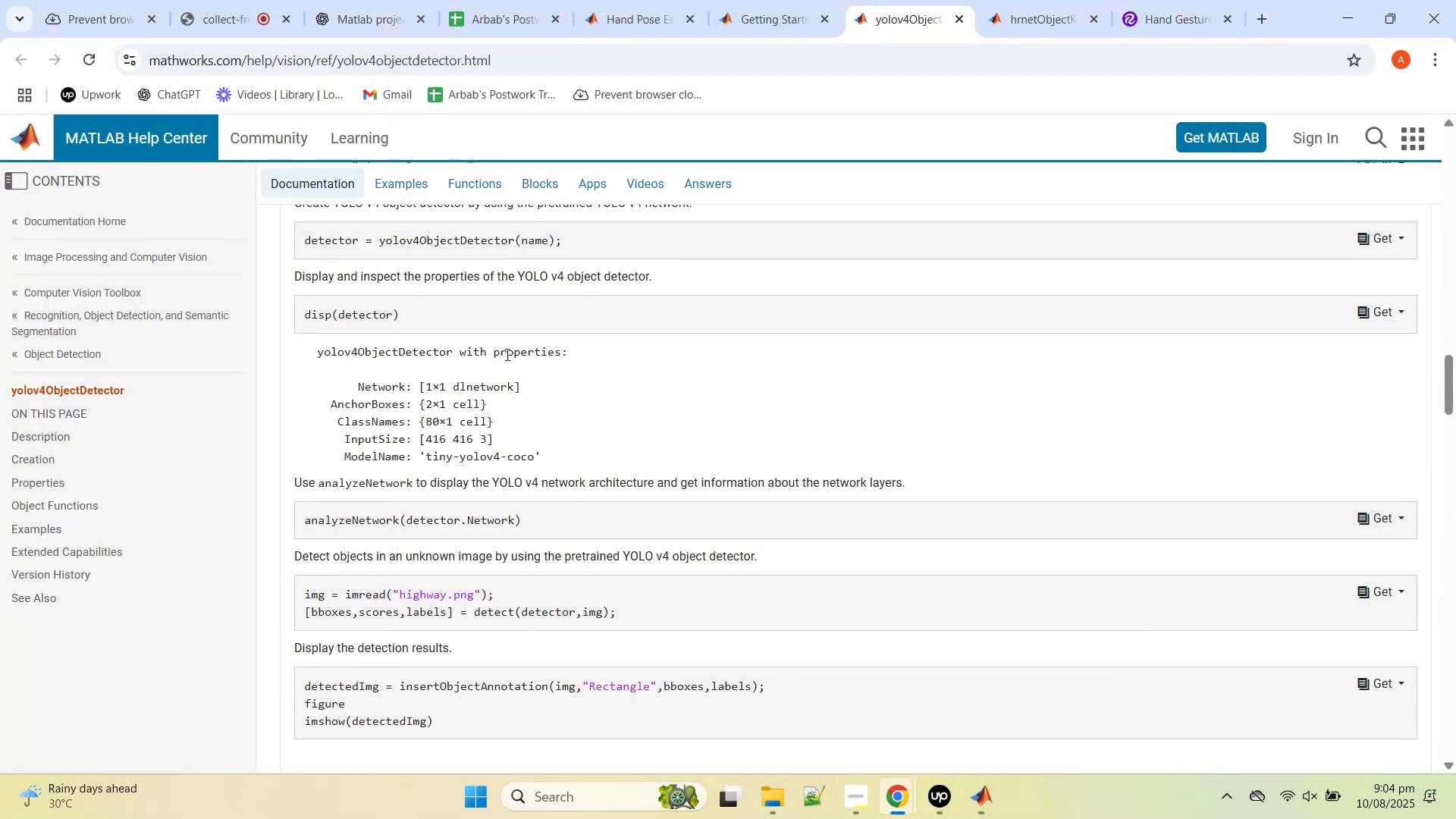 
scroll: coordinate [503, 372], scroll_direction: down, amount: 1.0
 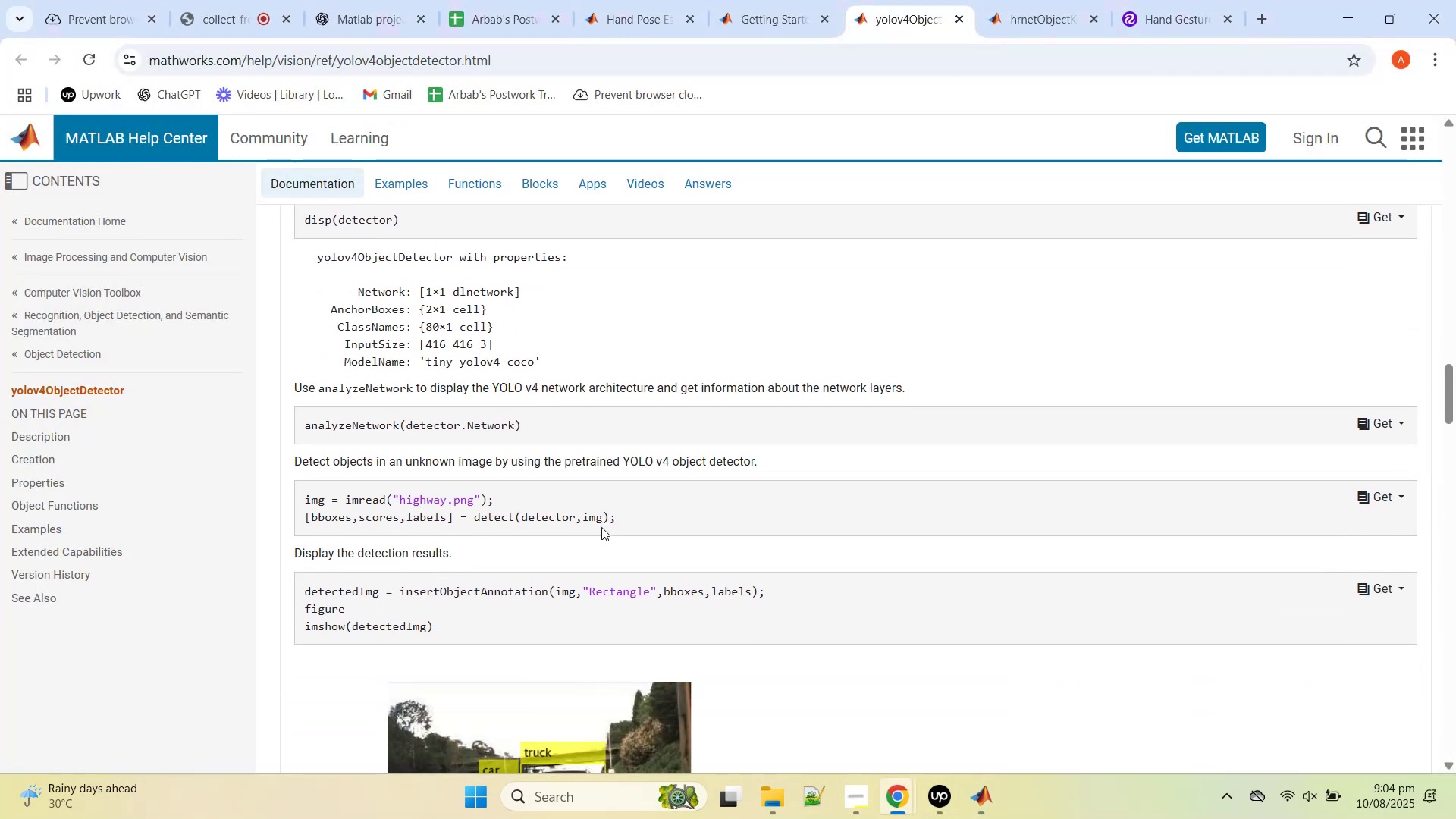 
double_click([584, 519])
 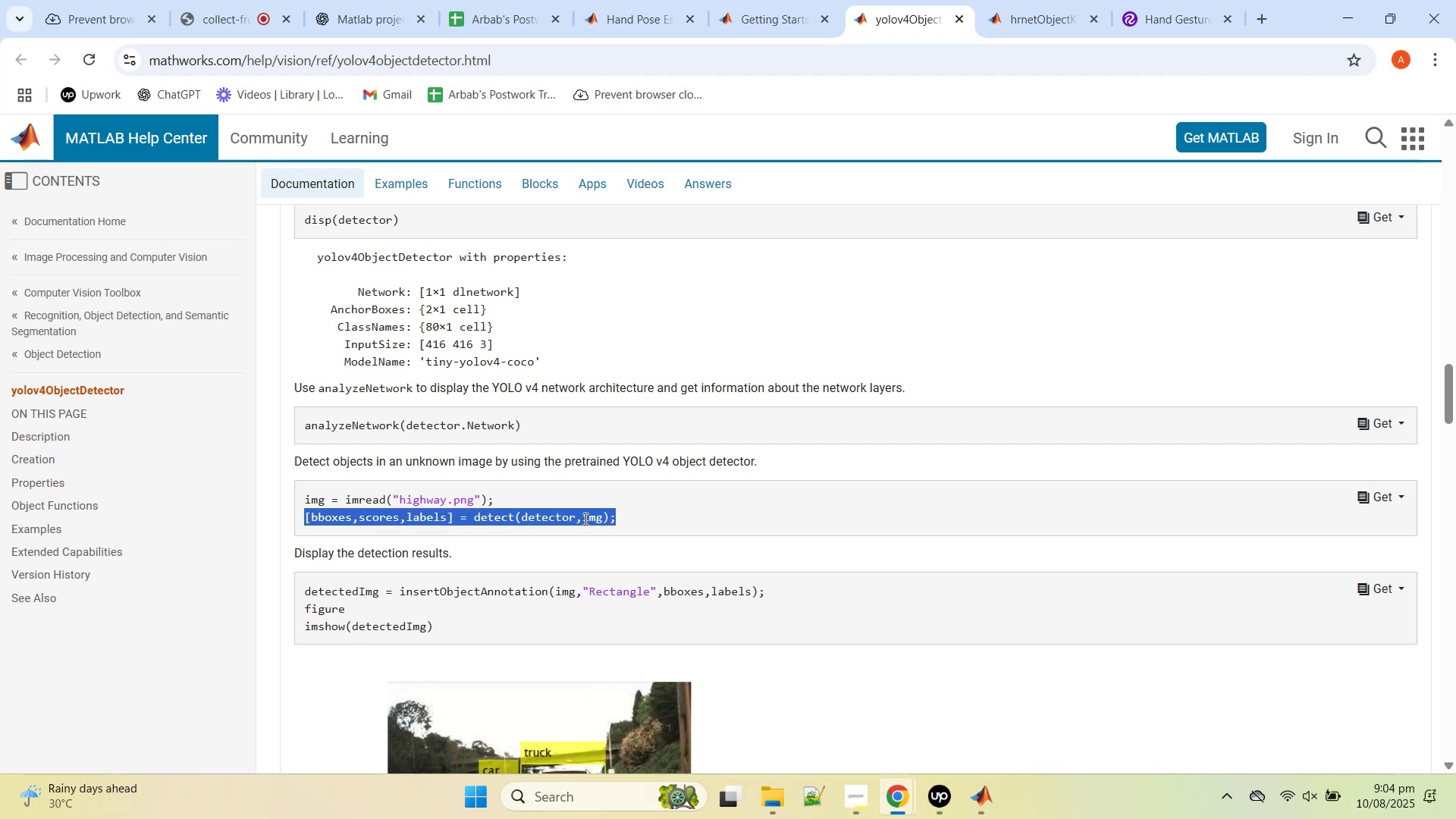 
triple_click([584, 519])
 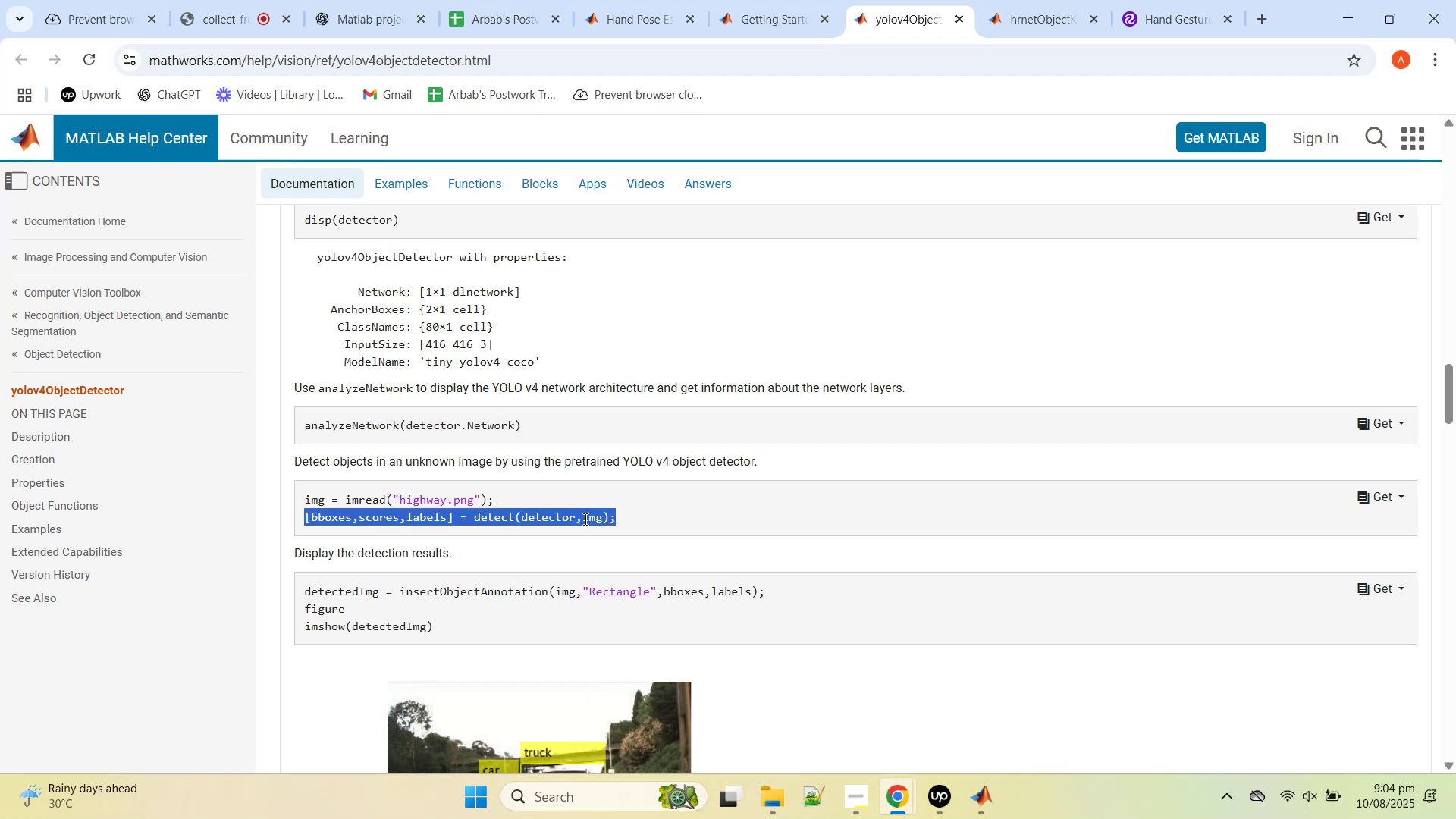 
key(Control+C)
 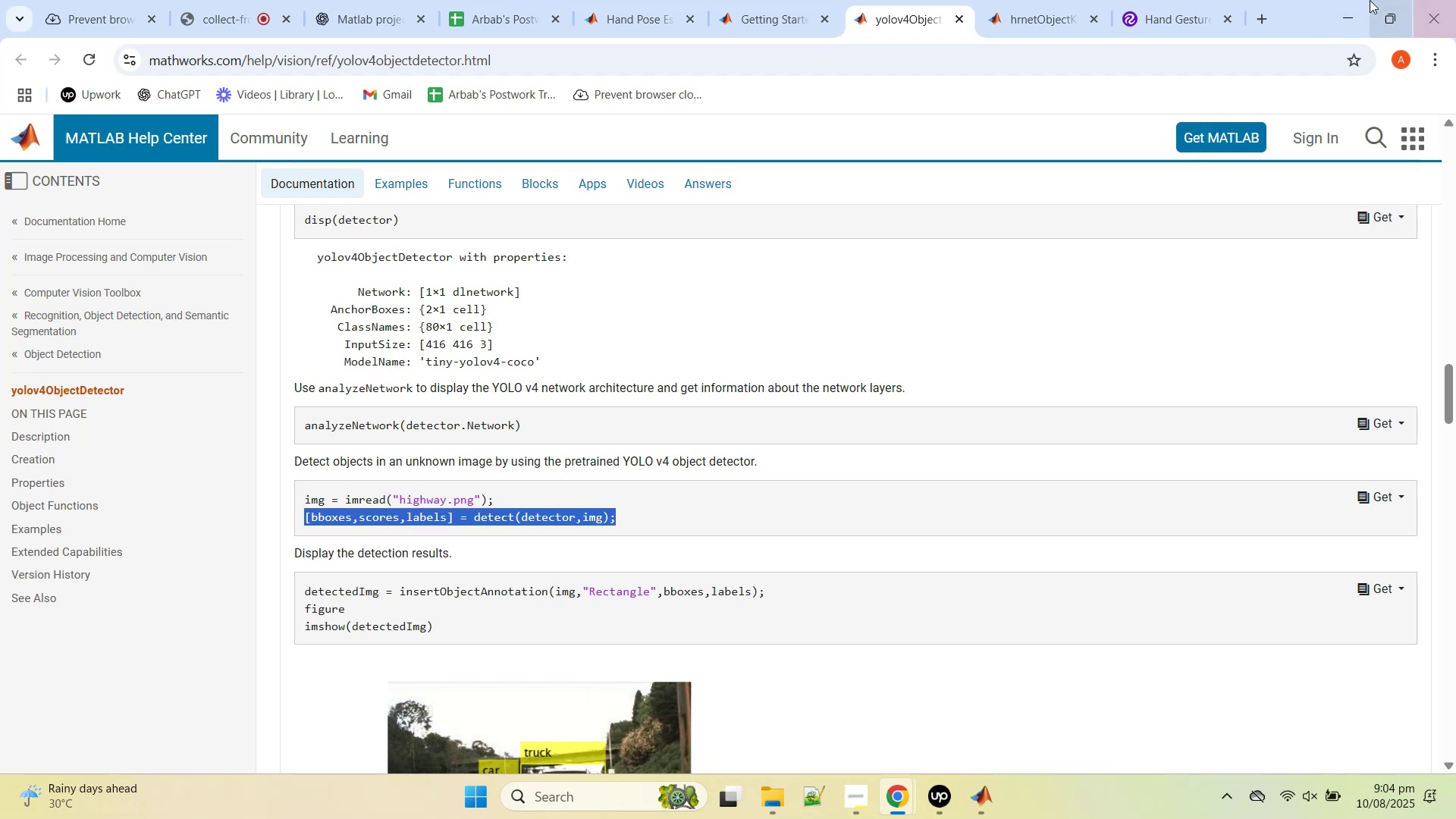 
left_click([1347, 1])
 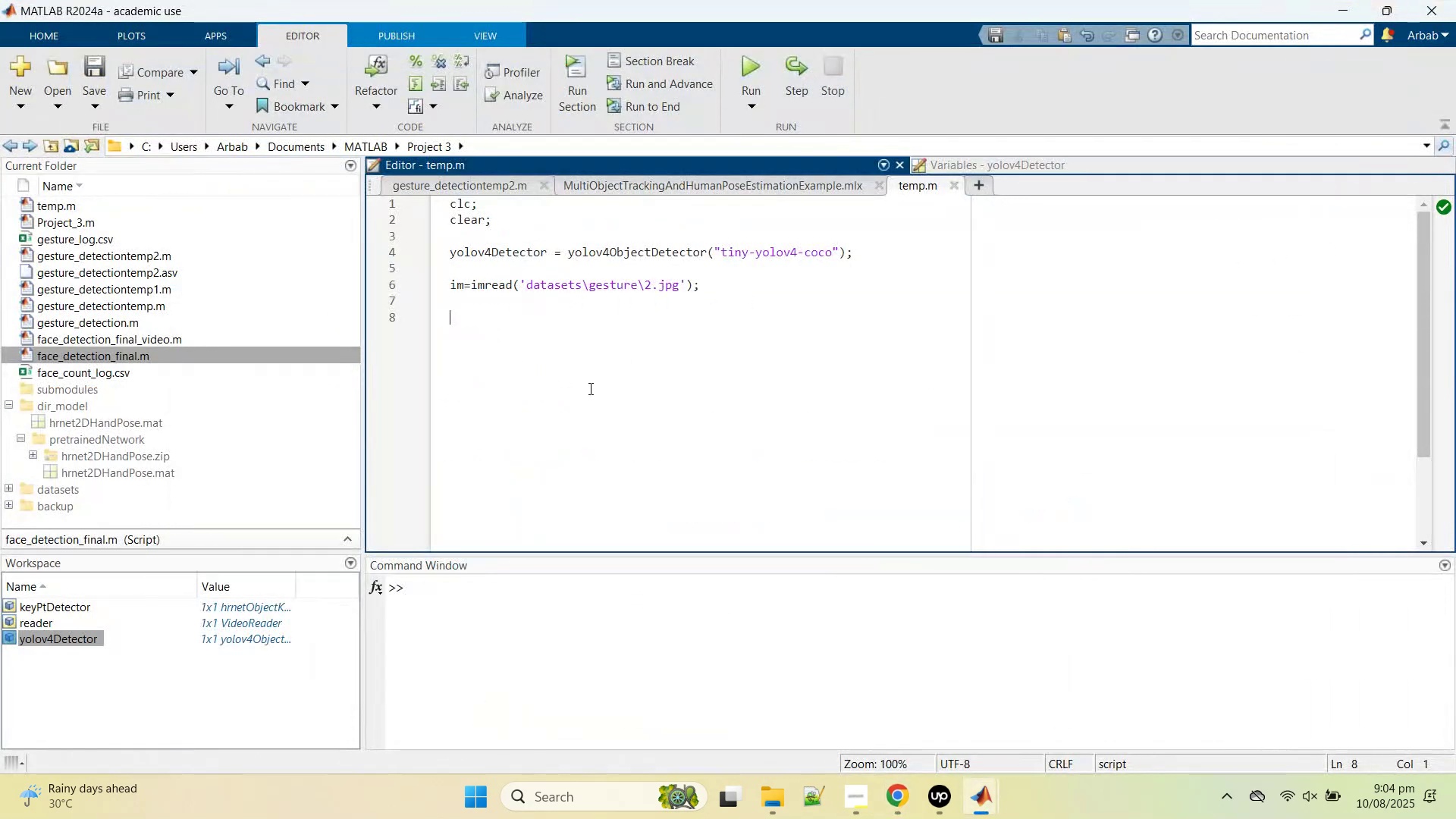 
key(Control+V)
 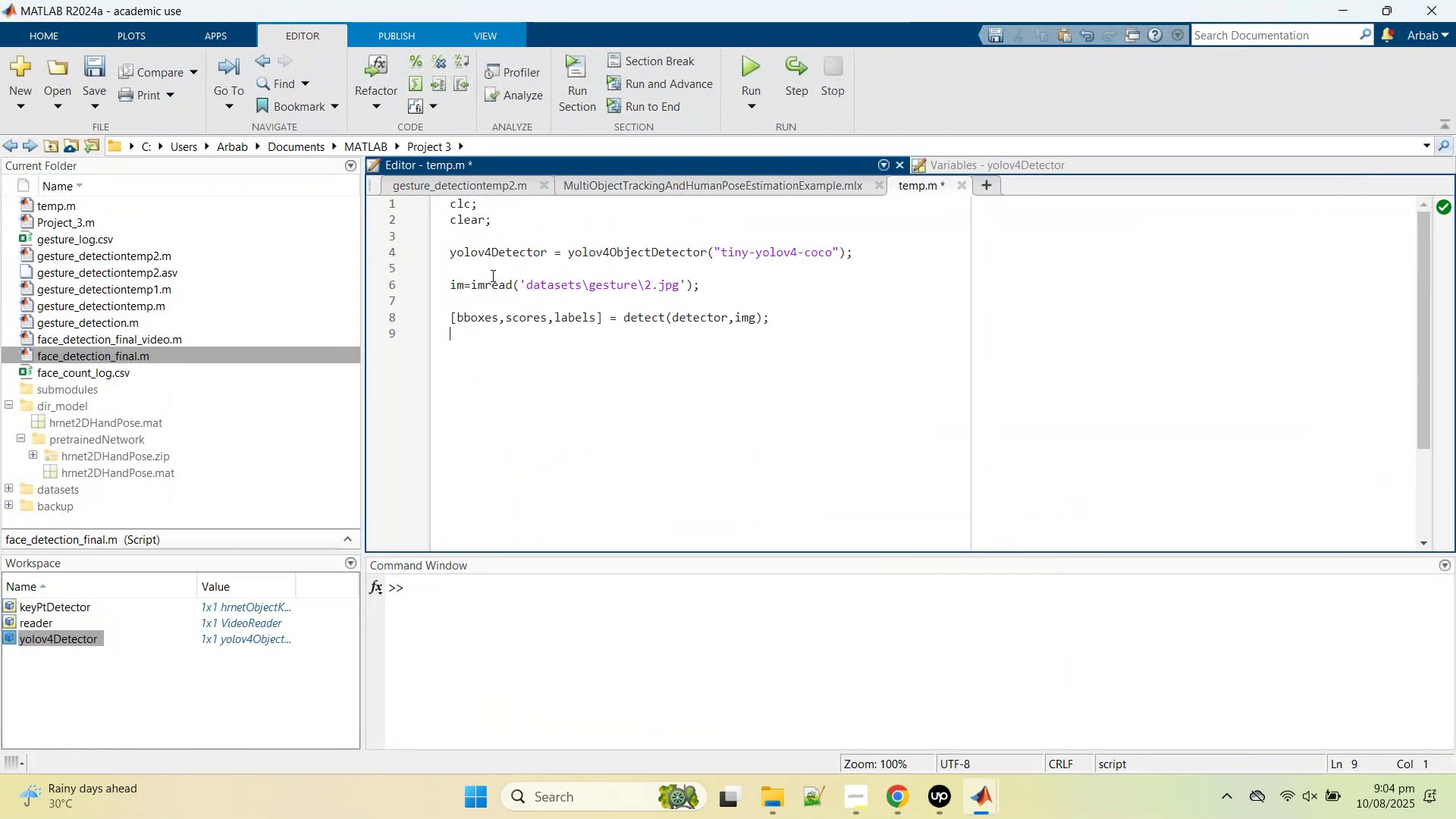 
double_click([466, 254])
 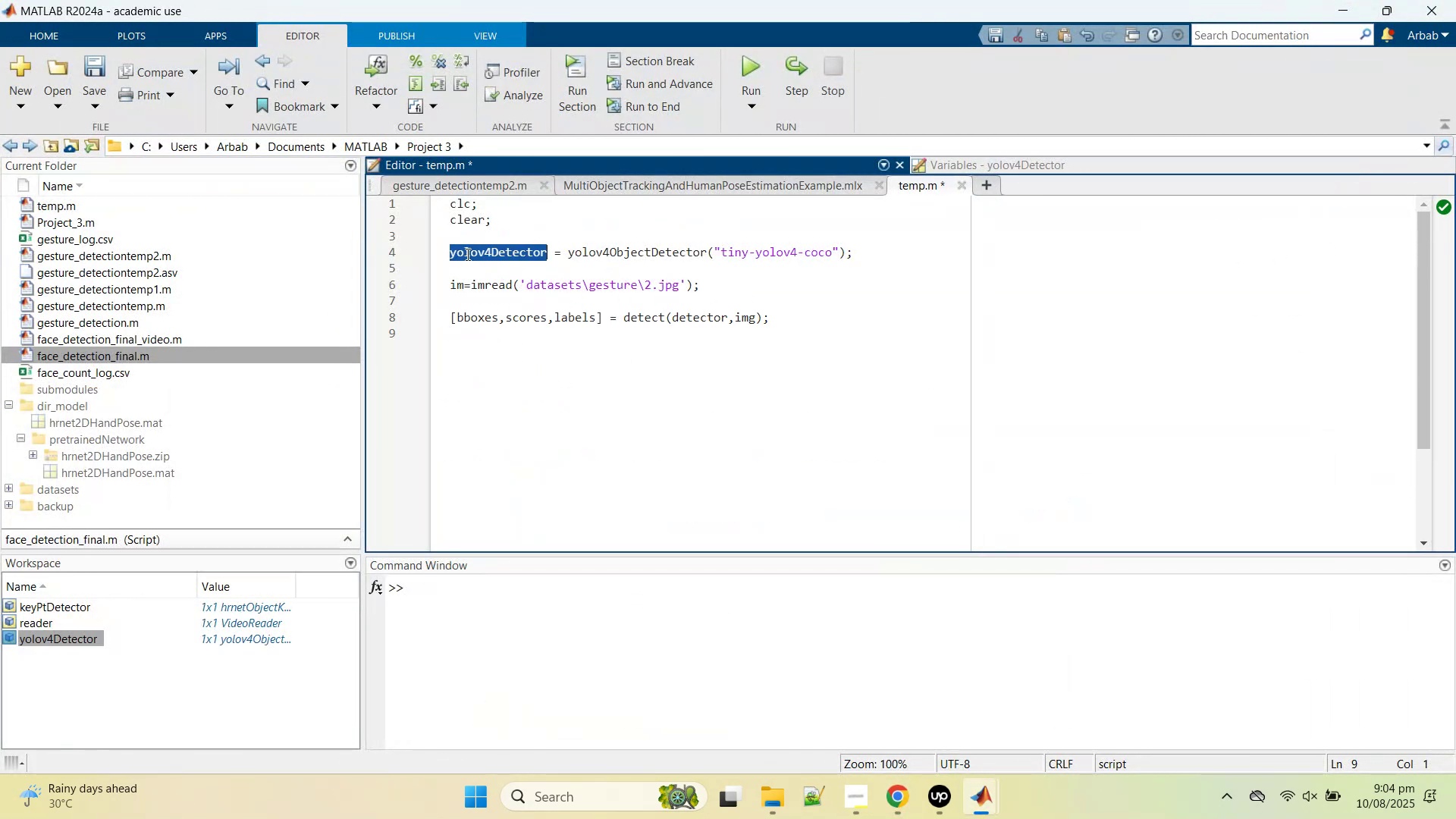 
hold_key(key=ControlLeft, duration=0.46)
 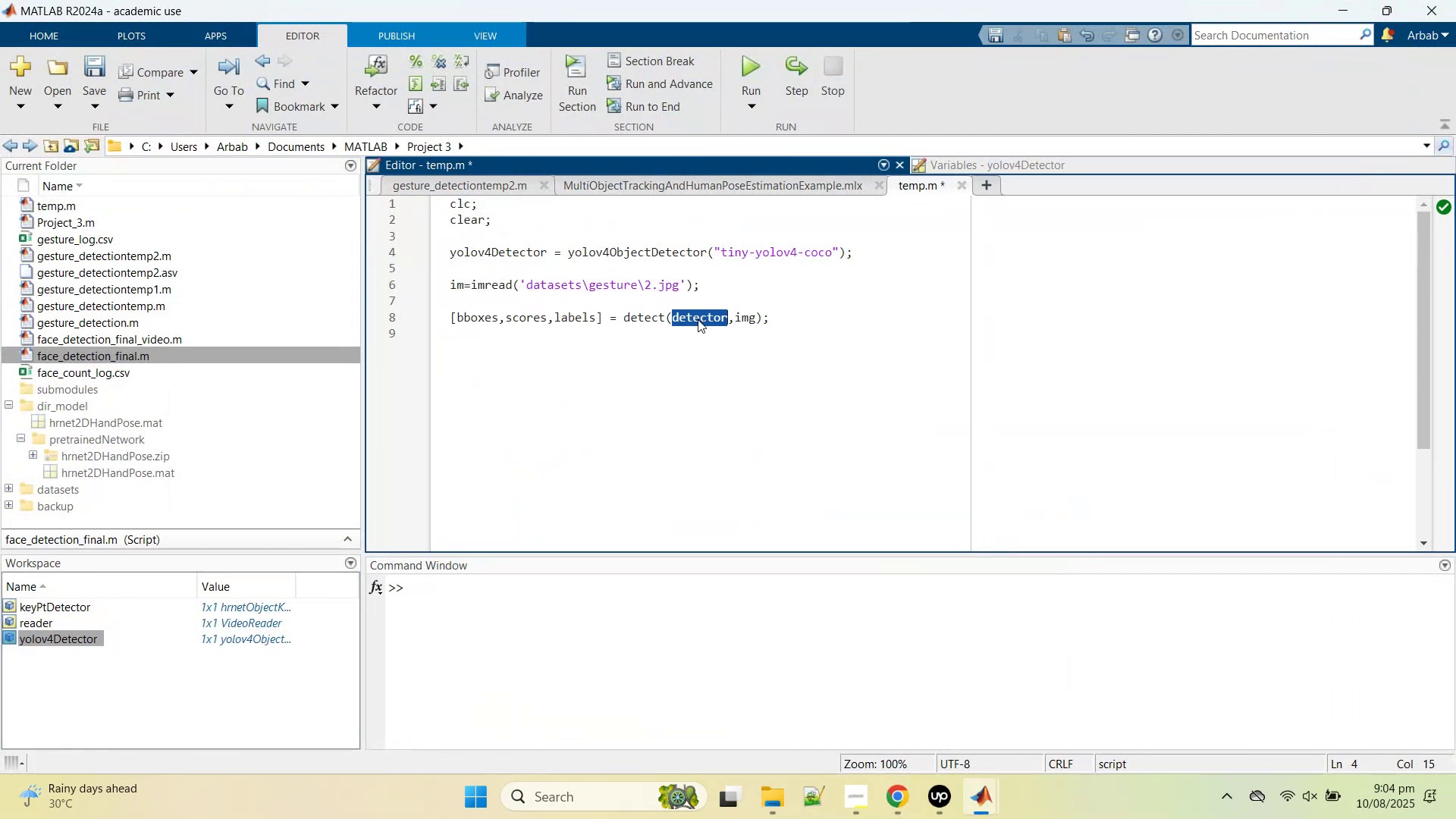 
key(C)
 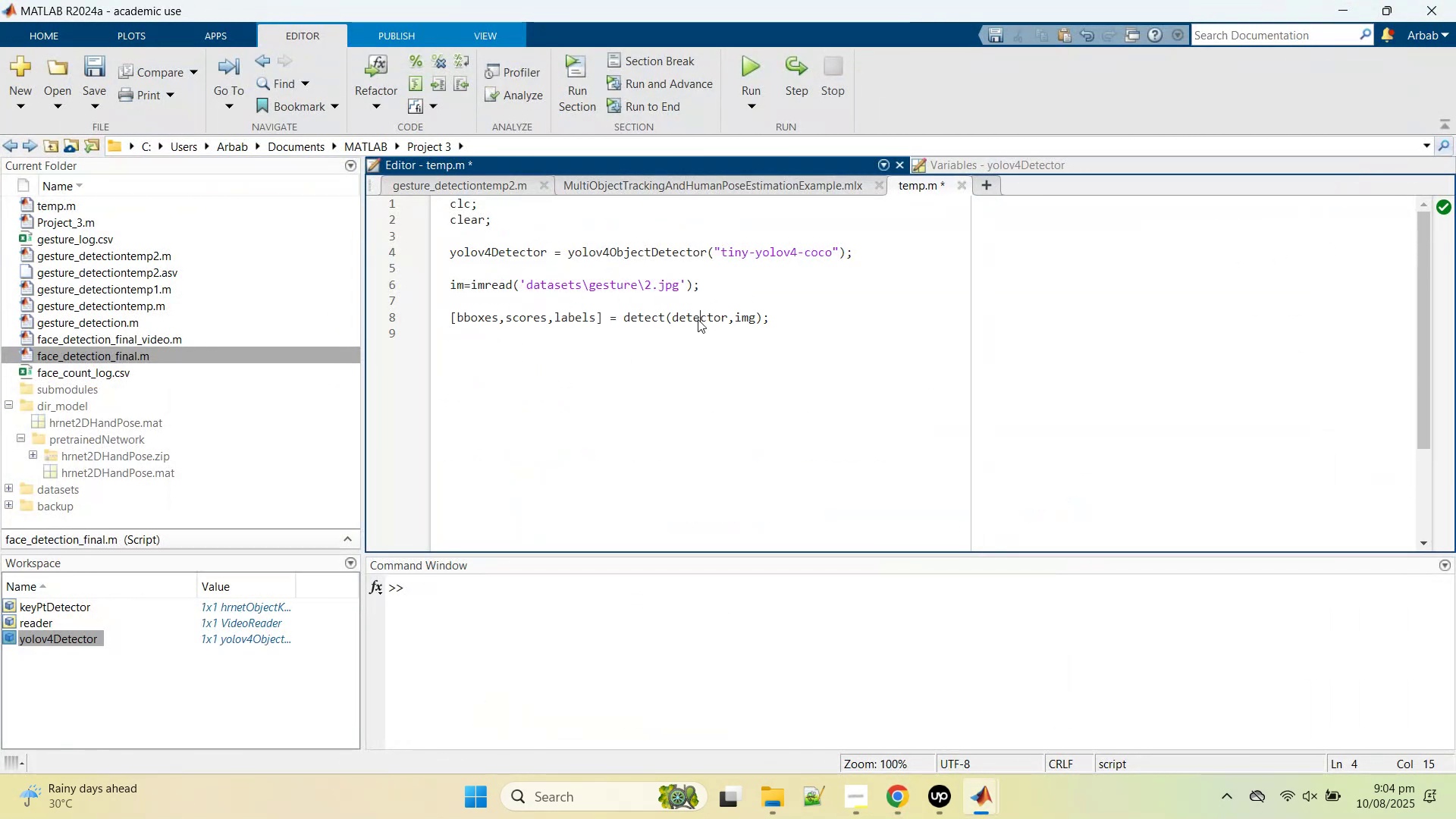 
double_click([698, 319])
 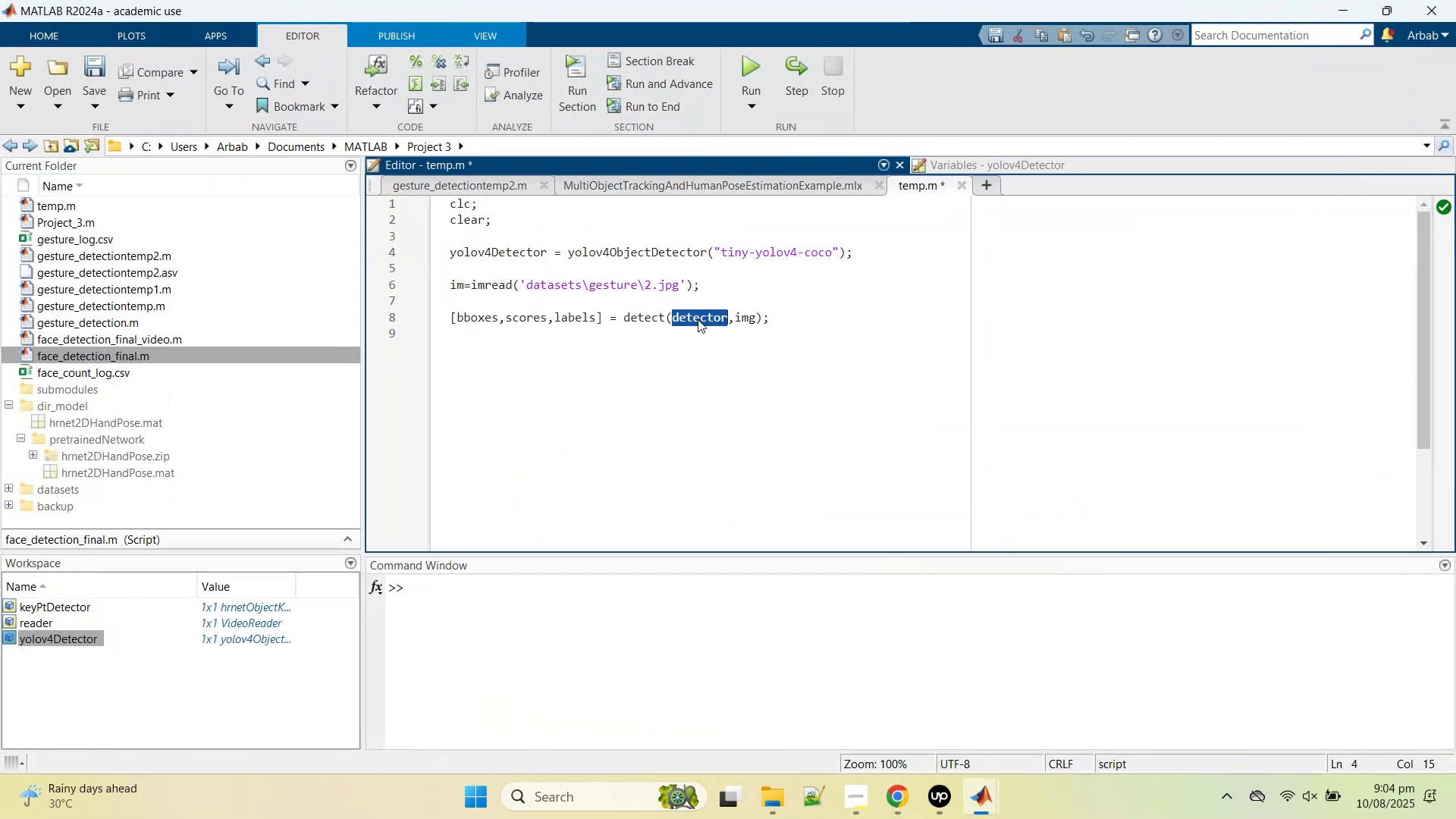 
key(Control+V)
 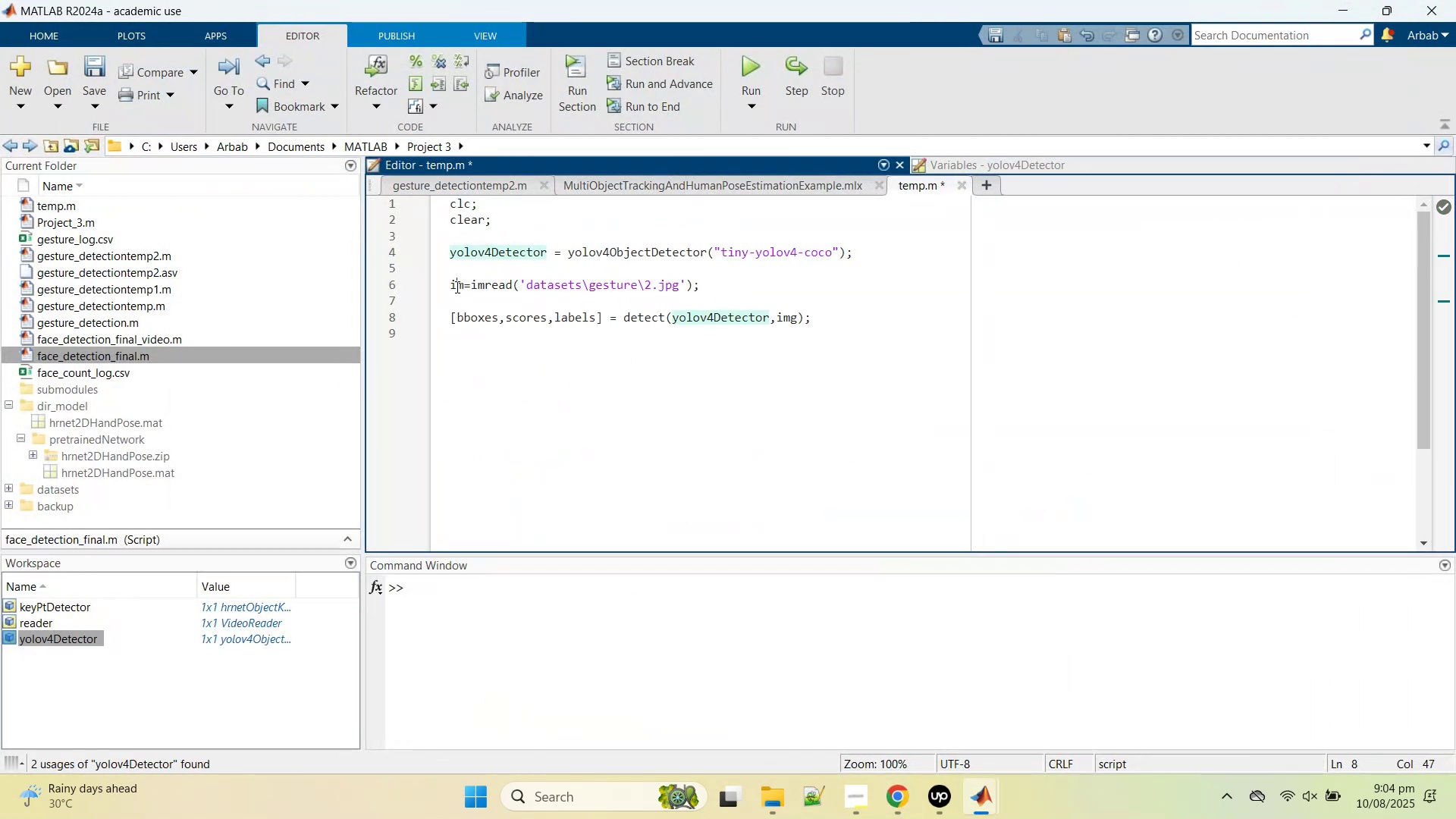 
double_click([456, 287])
 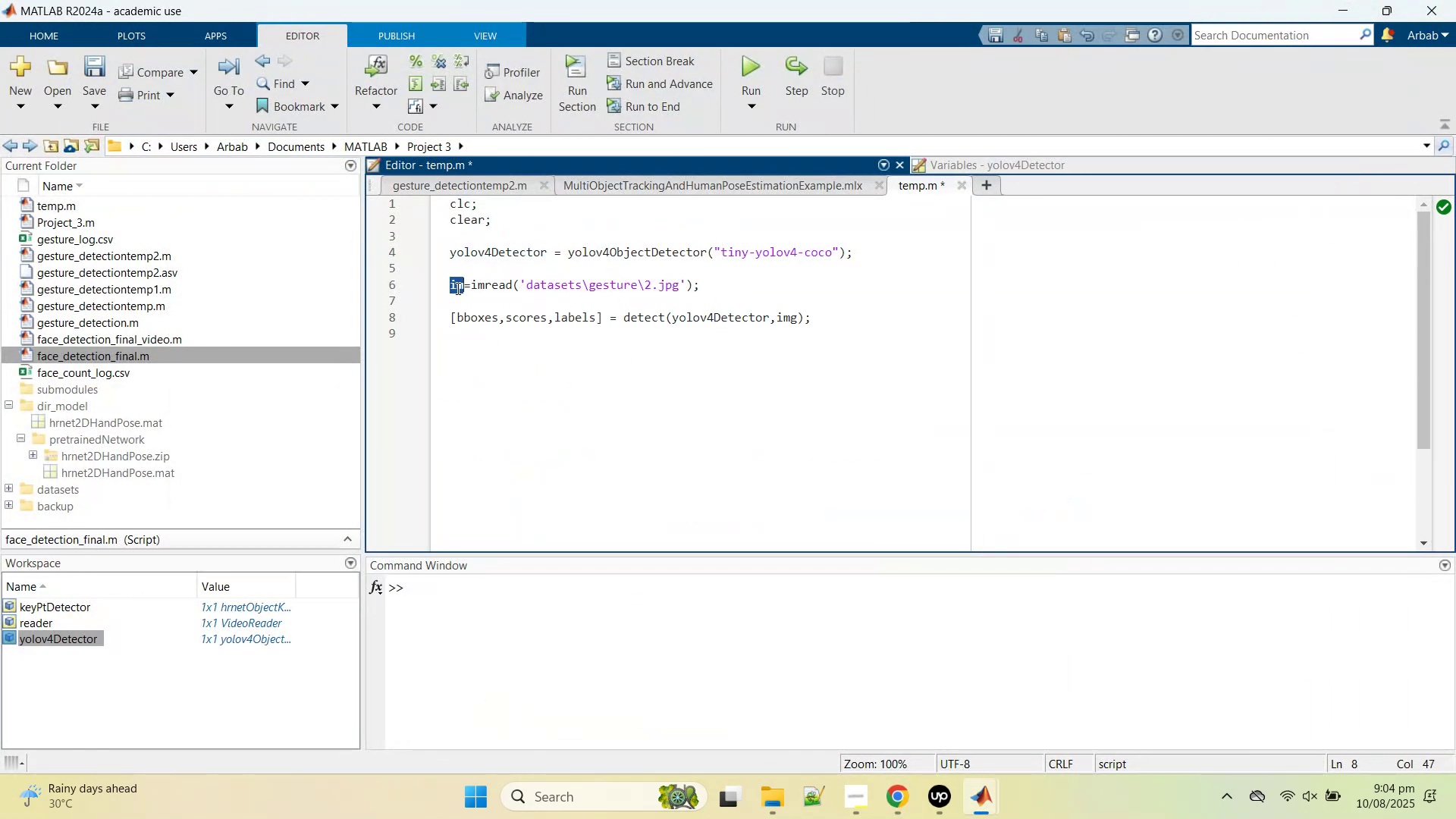 
key(Control+C)
 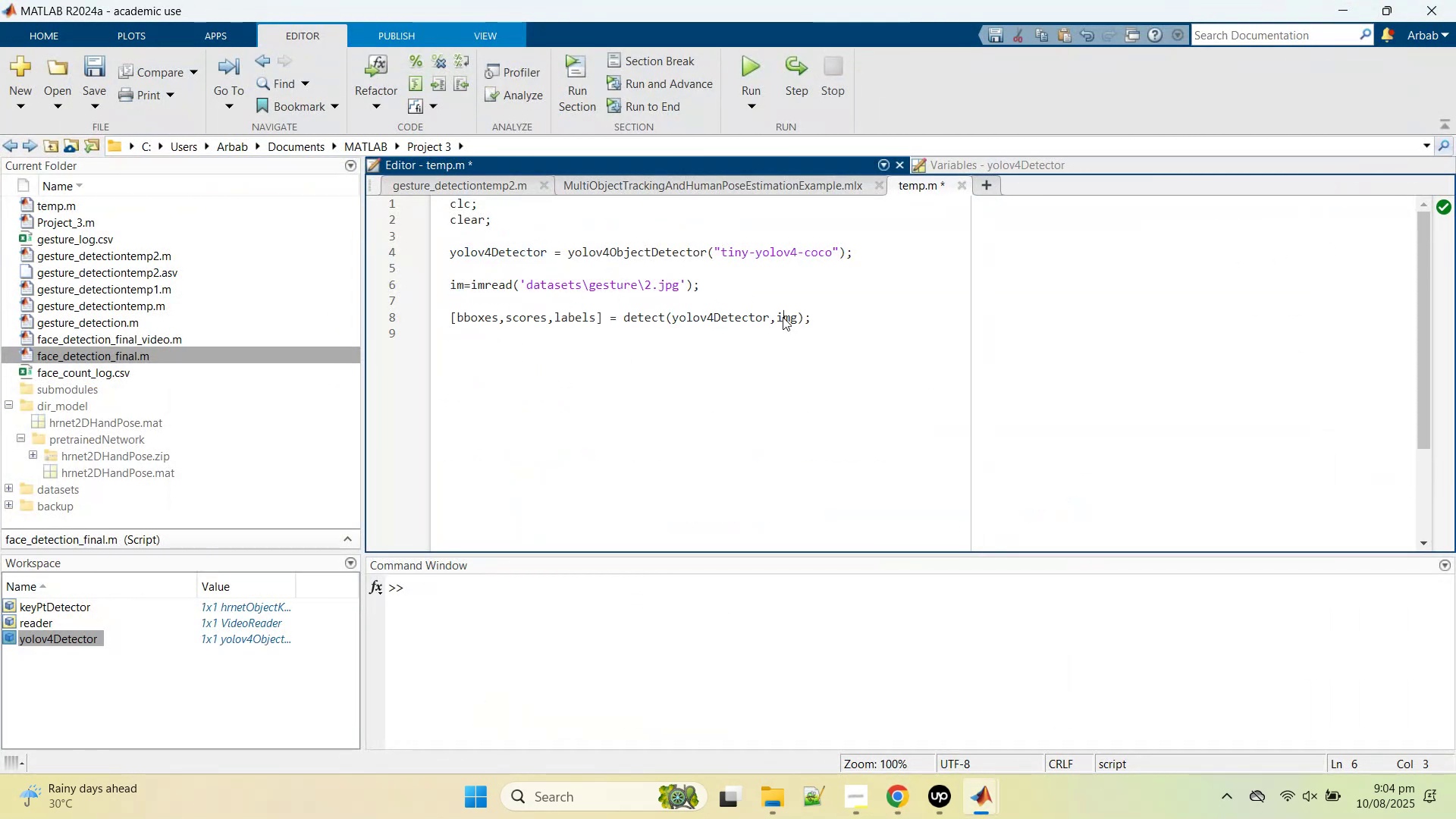 
double_click([783, 317])
 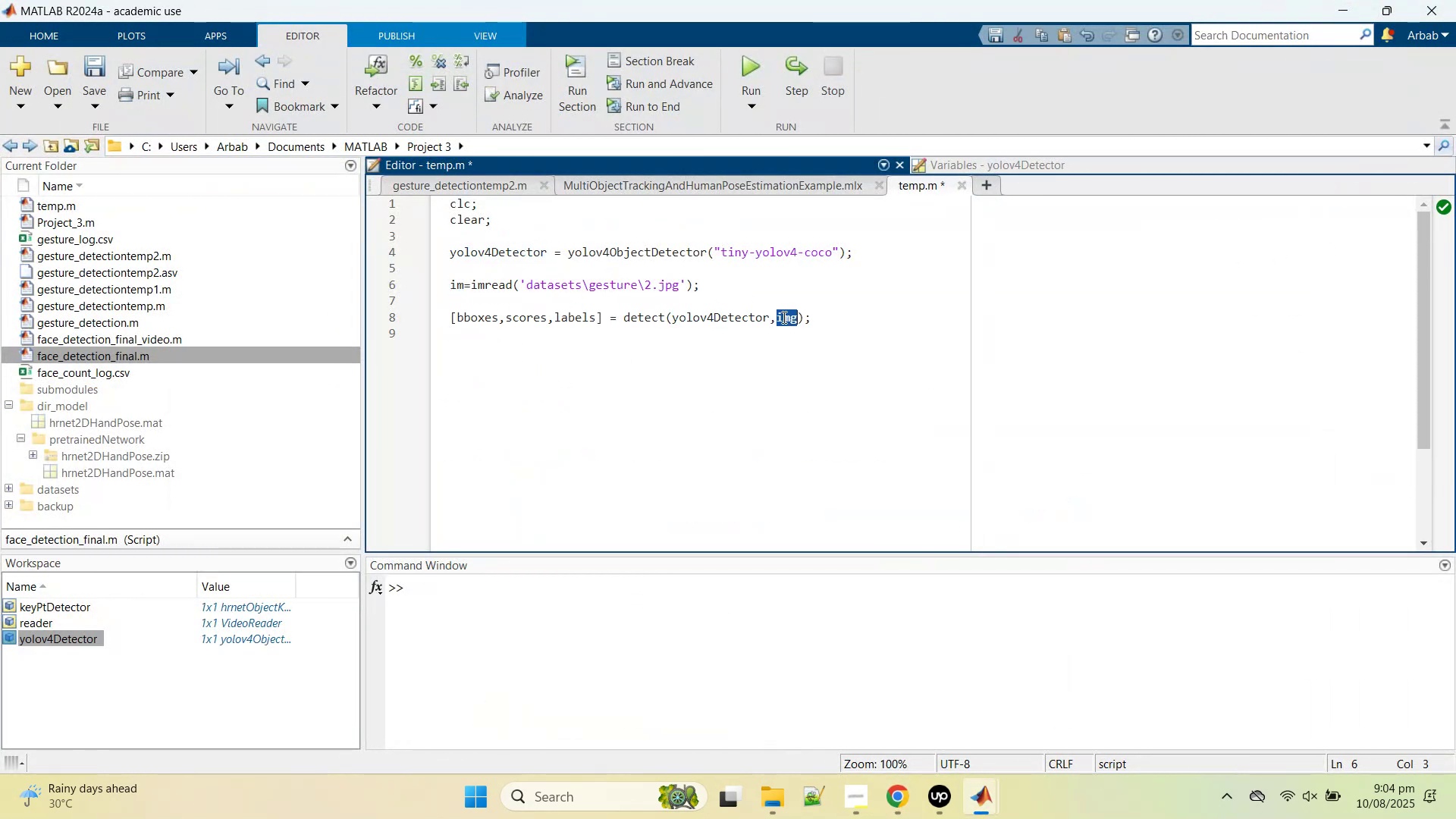 
key(Control+V)
 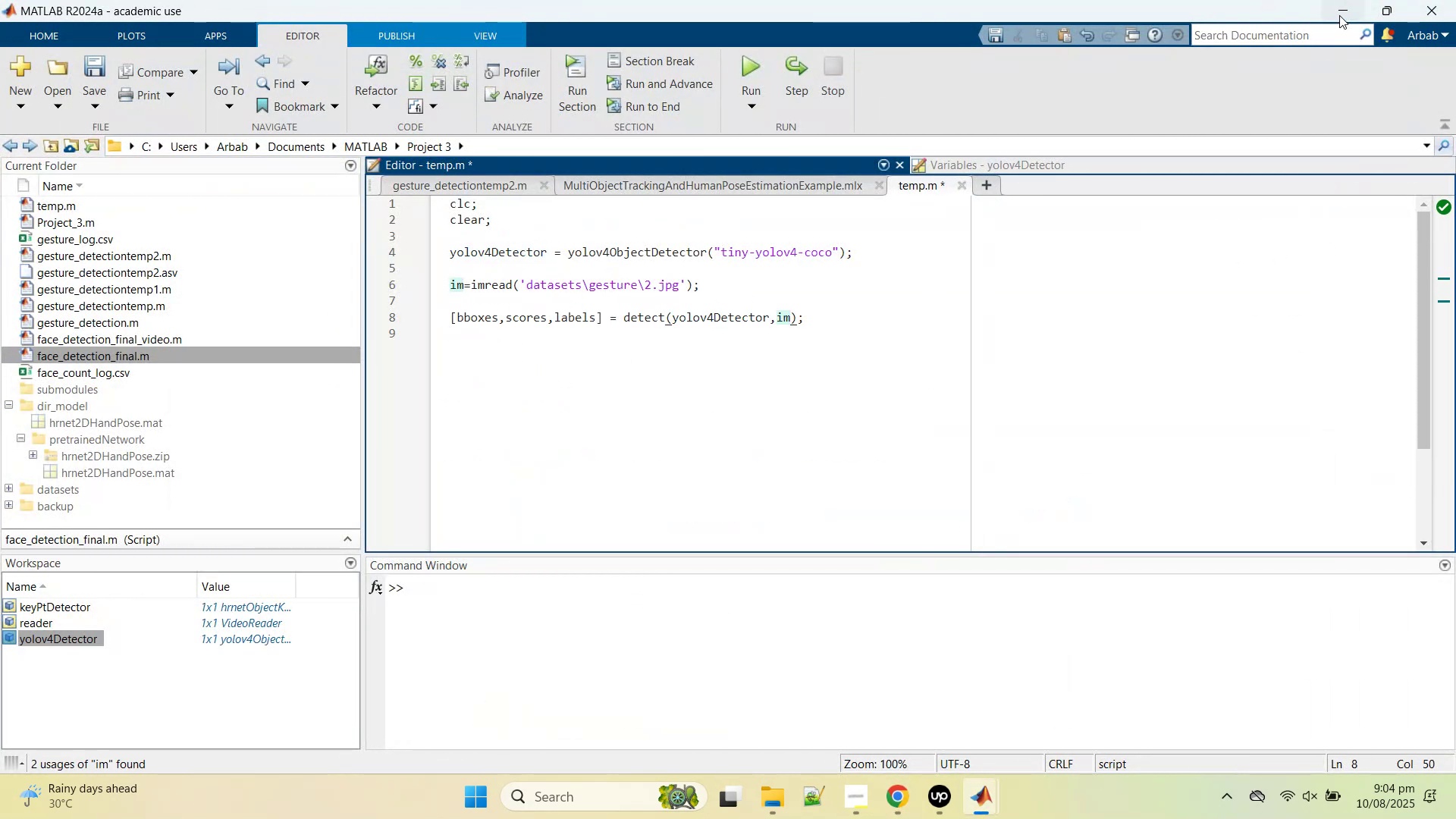 
left_click([1340, 14])
 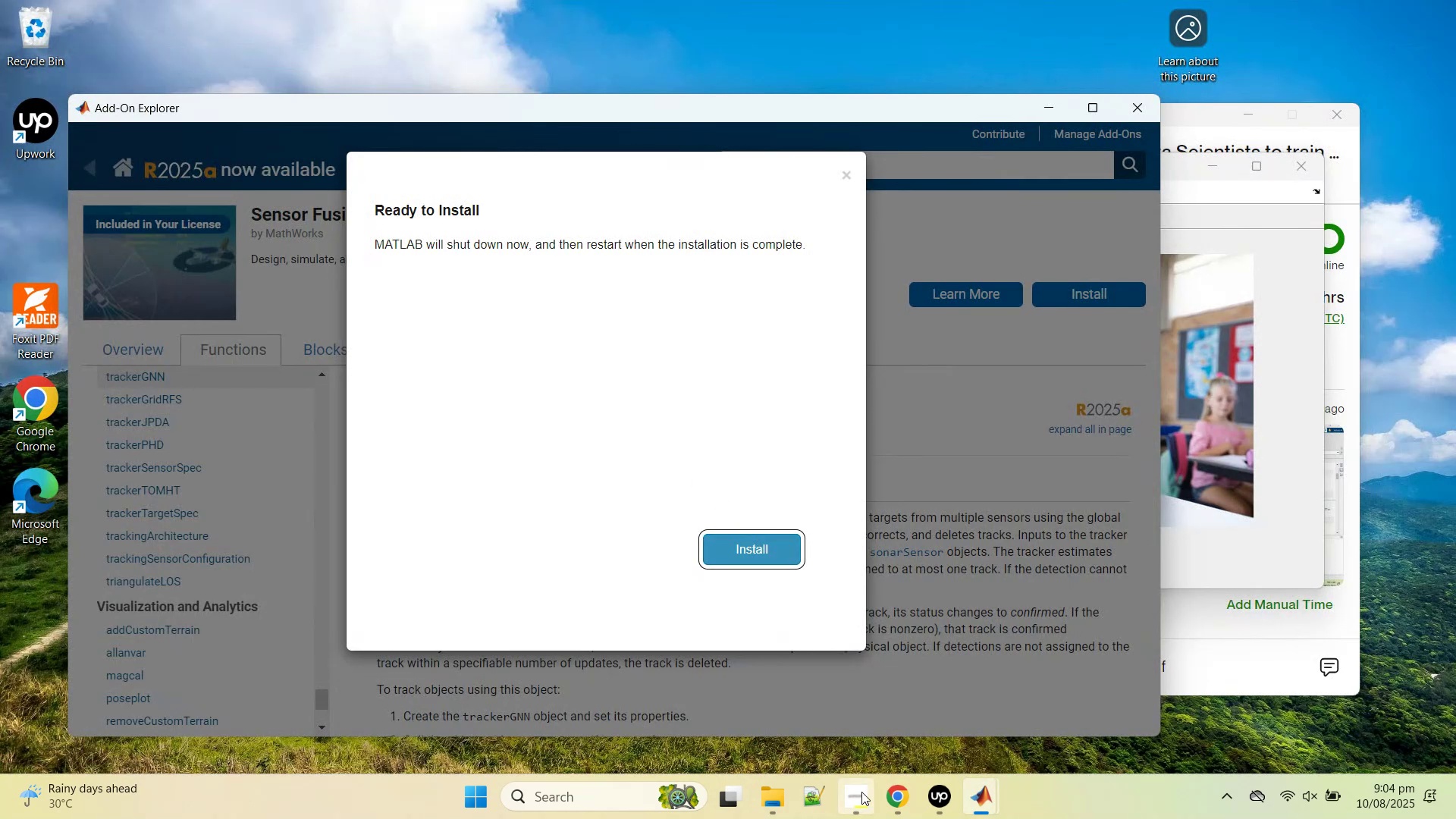 
left_click([893, 795])
 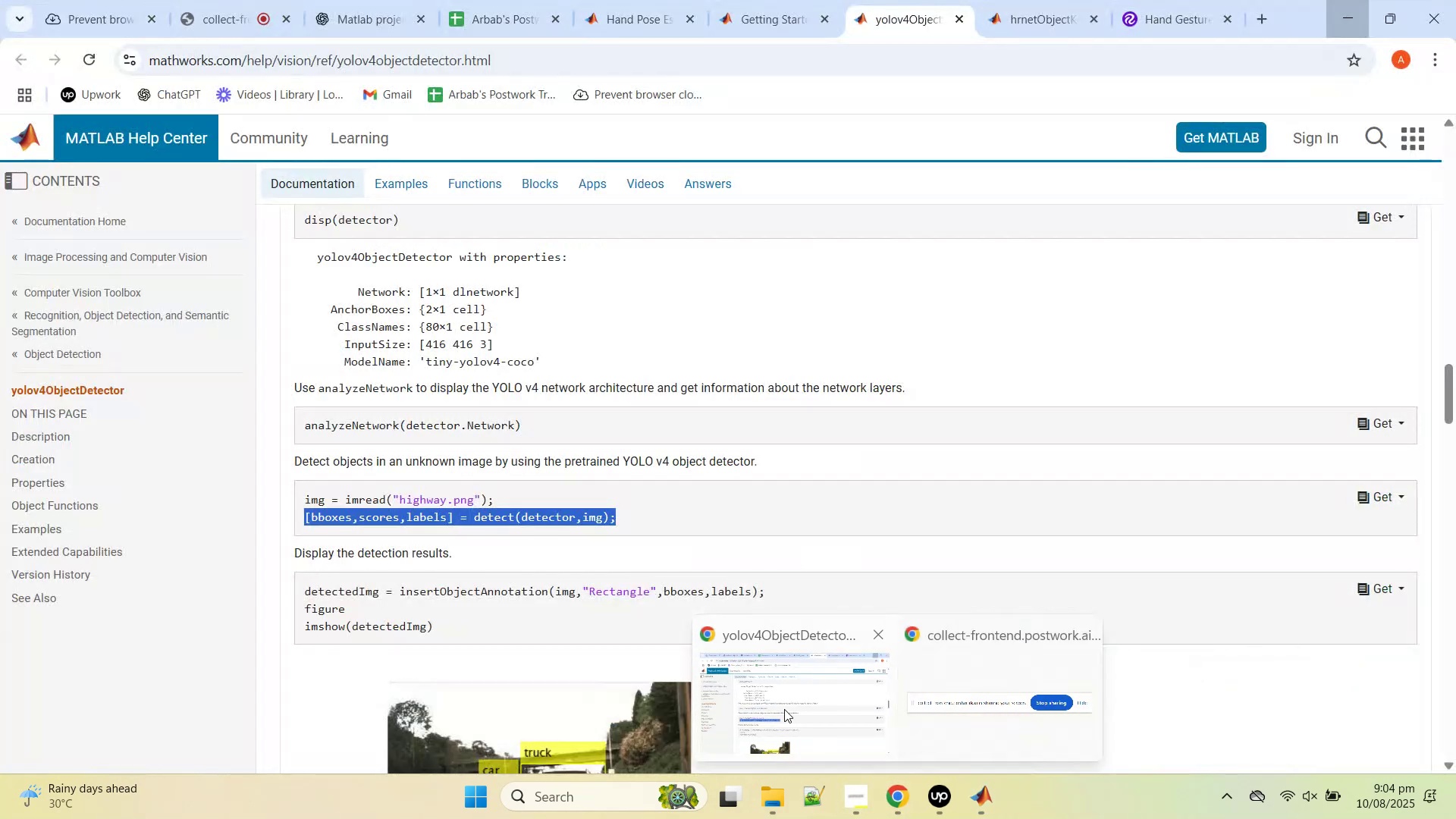 
left_click([784, 709])
 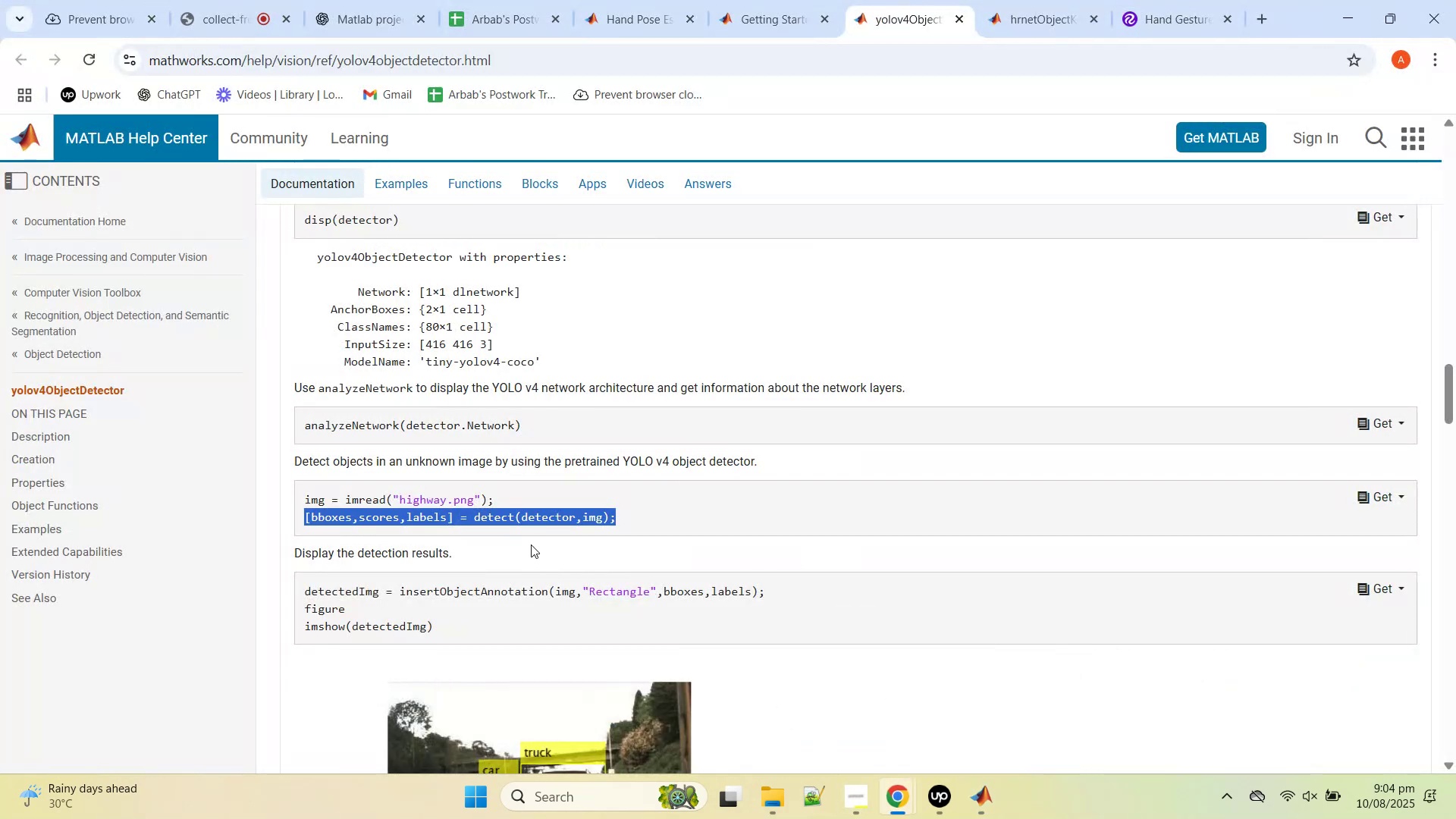 
scroll: coordinate [529, 547], scroll_direction: down, amount: 1.0
 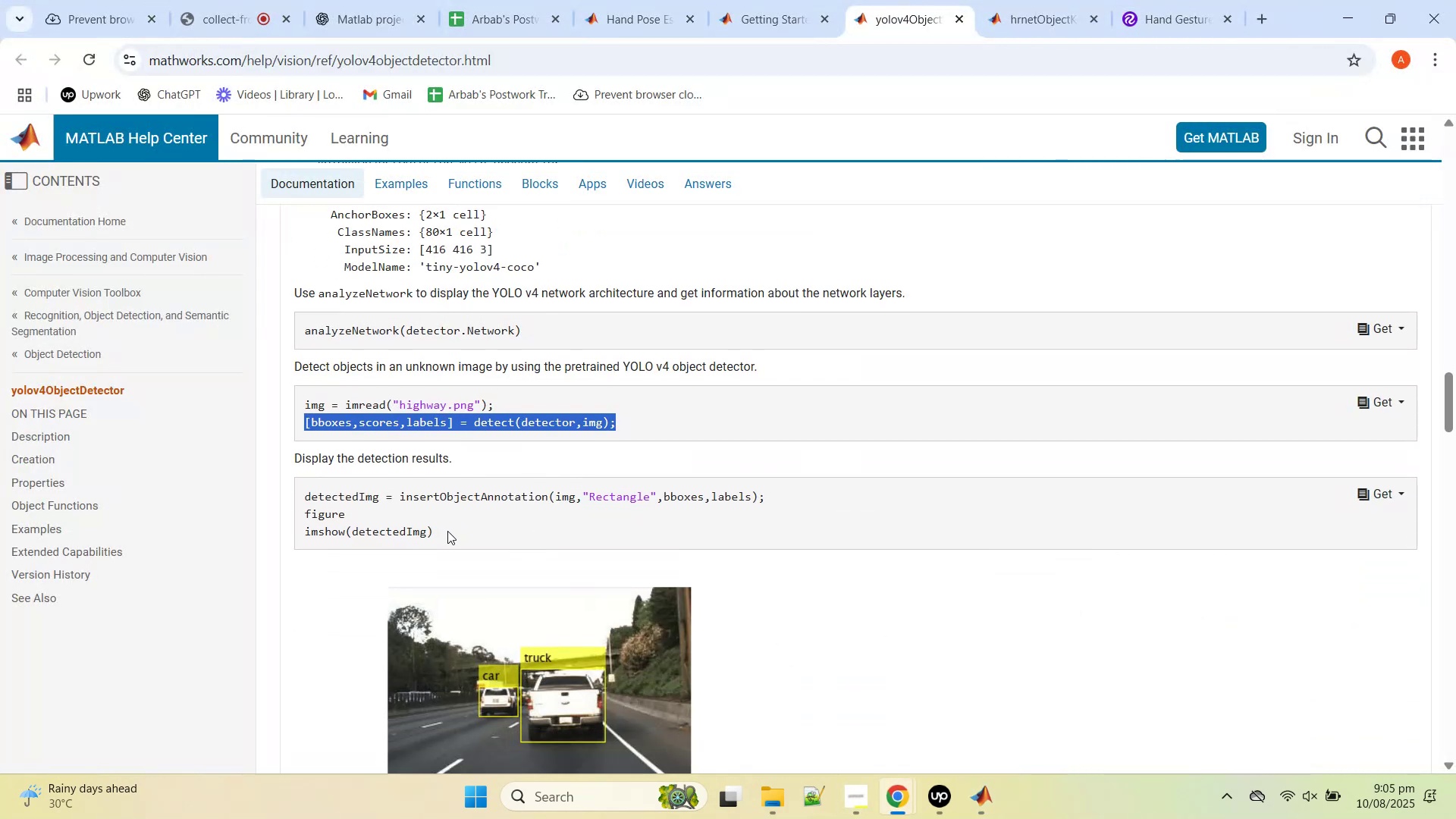 
left_click_drag(start_coordinate=[436, 528], to_coordinate=[284, 488])
 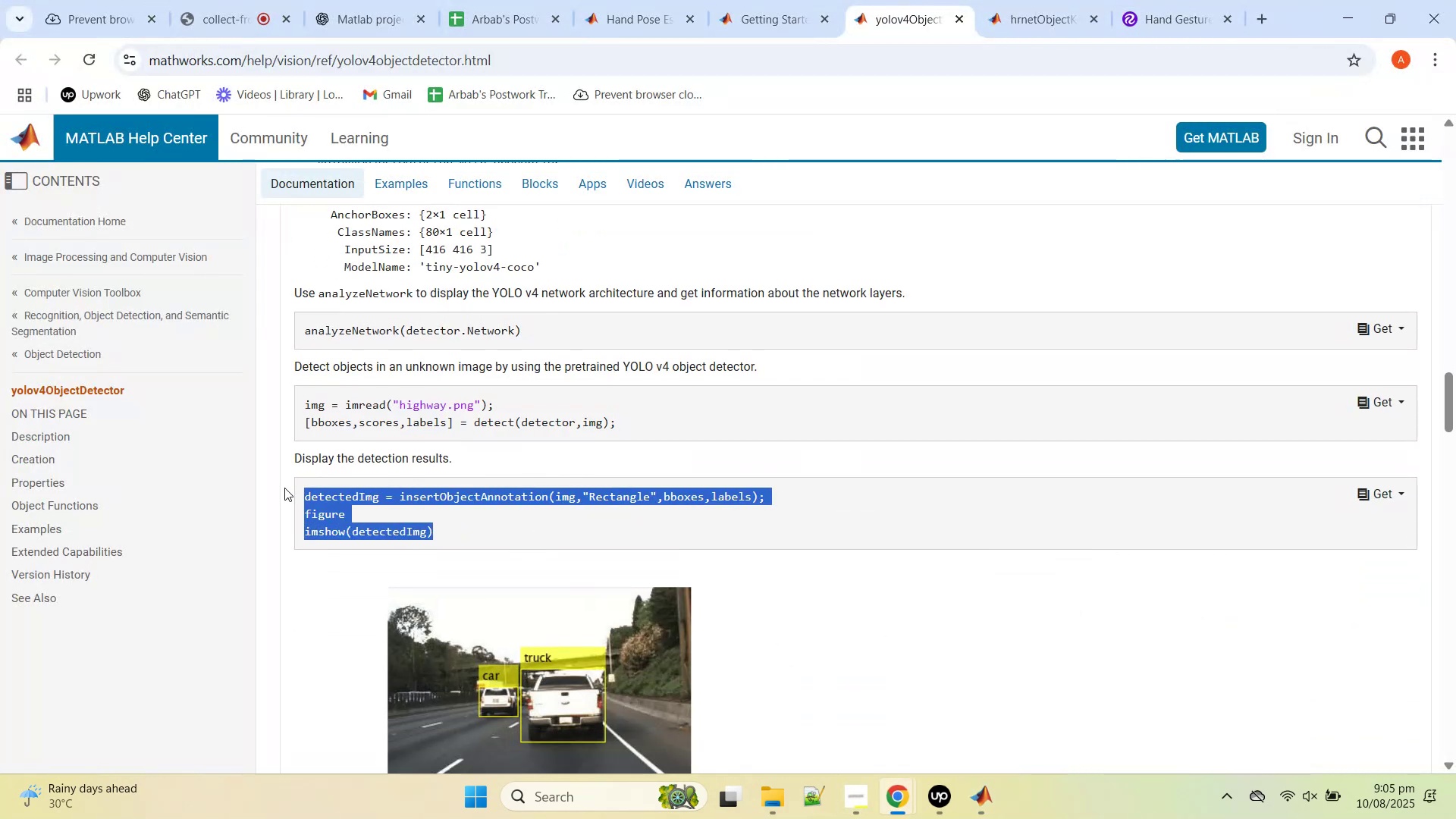 
key(Control+C)
 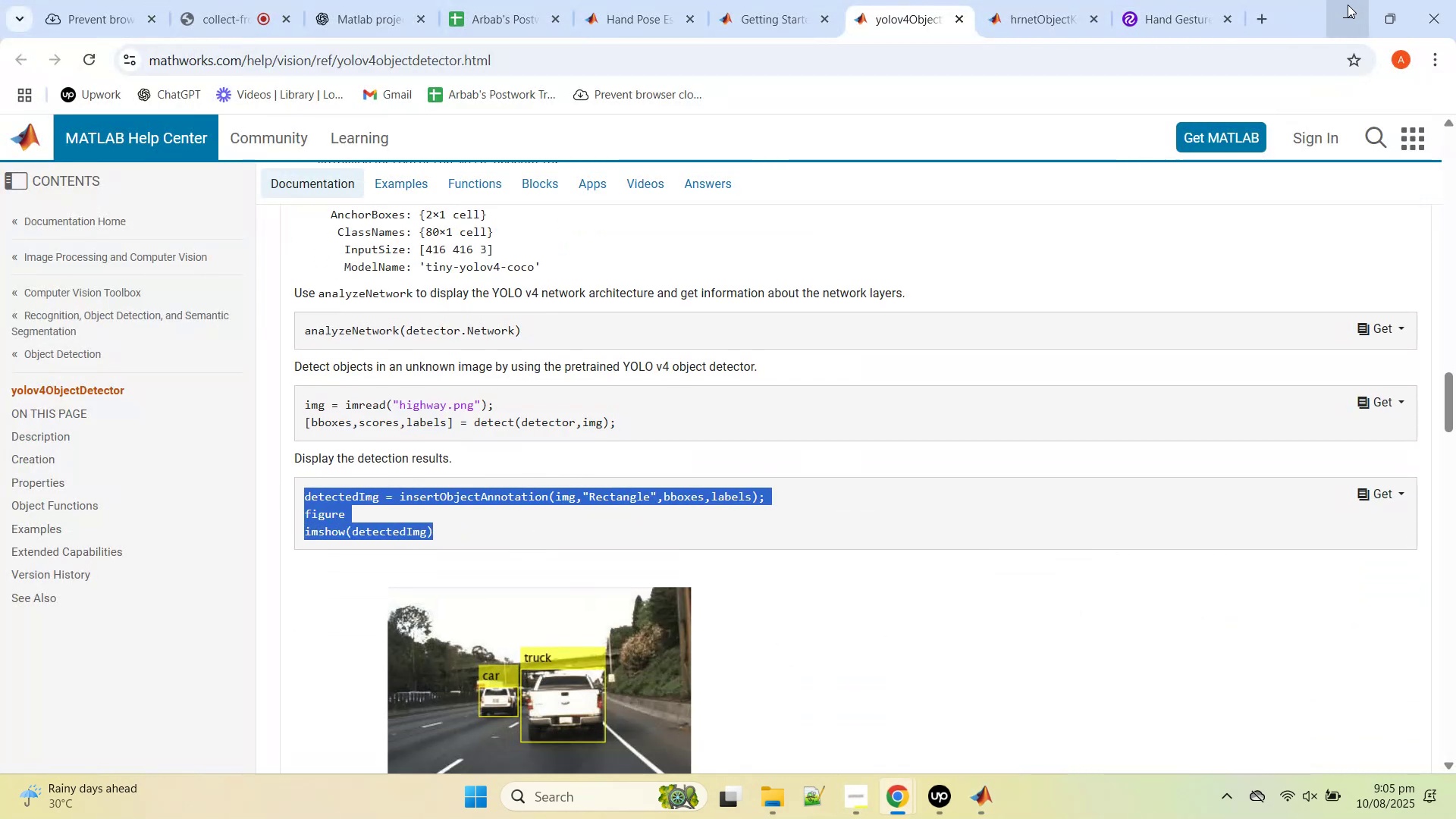 
left_click([1348, 5])
 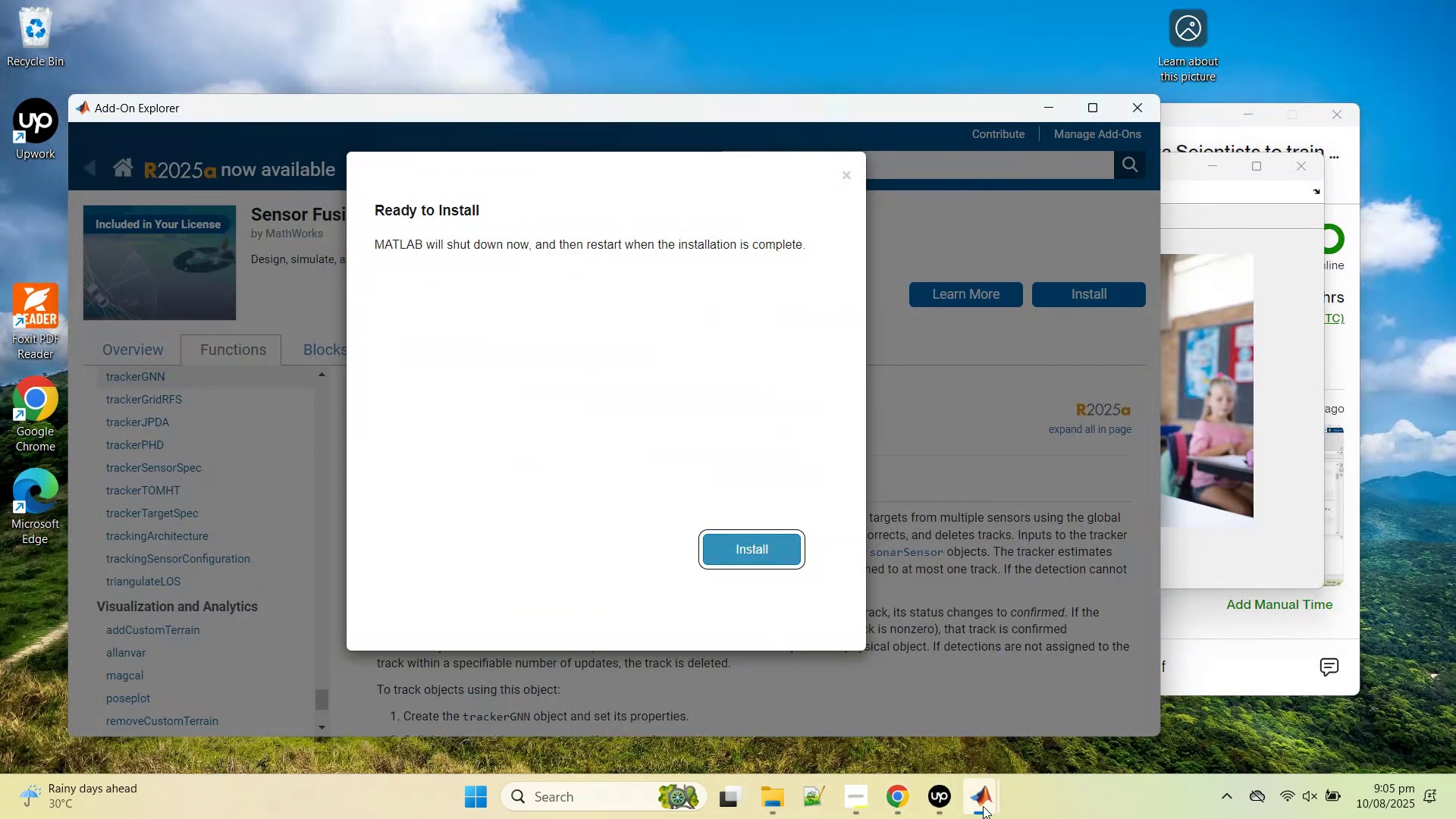 
left_click([824, 701])
 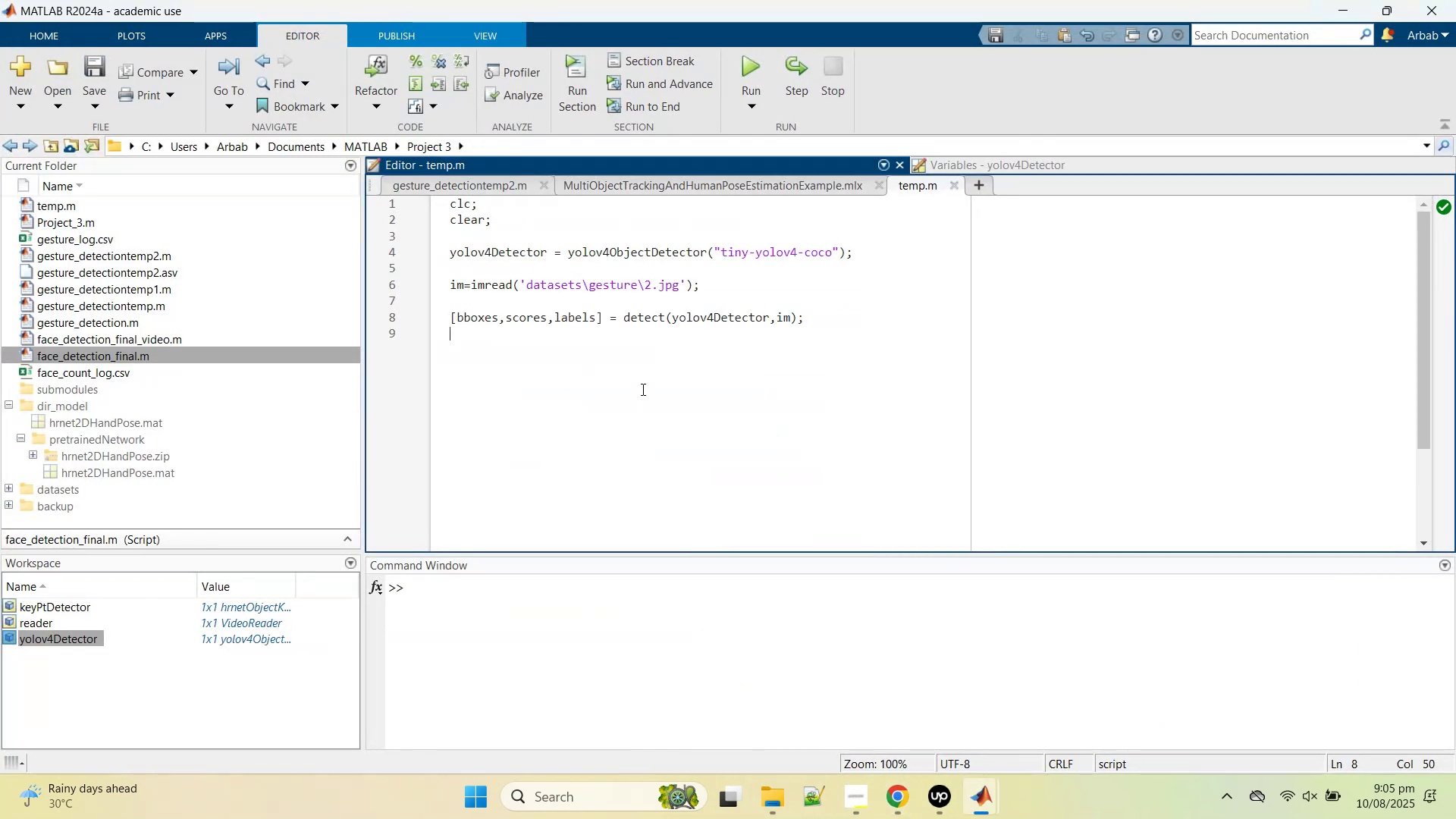 
key(Control+V)
 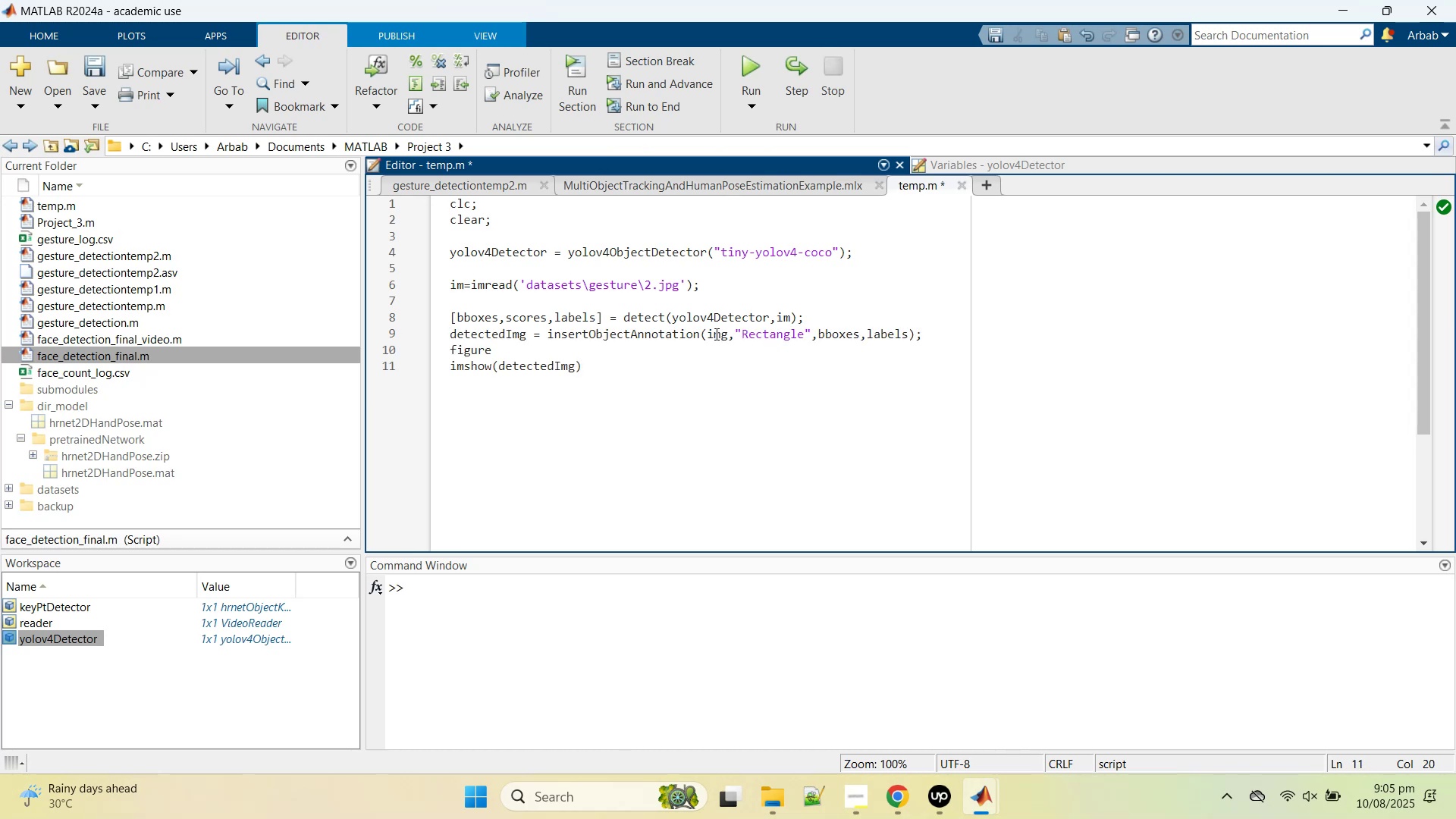 
left_click([726, 336])
 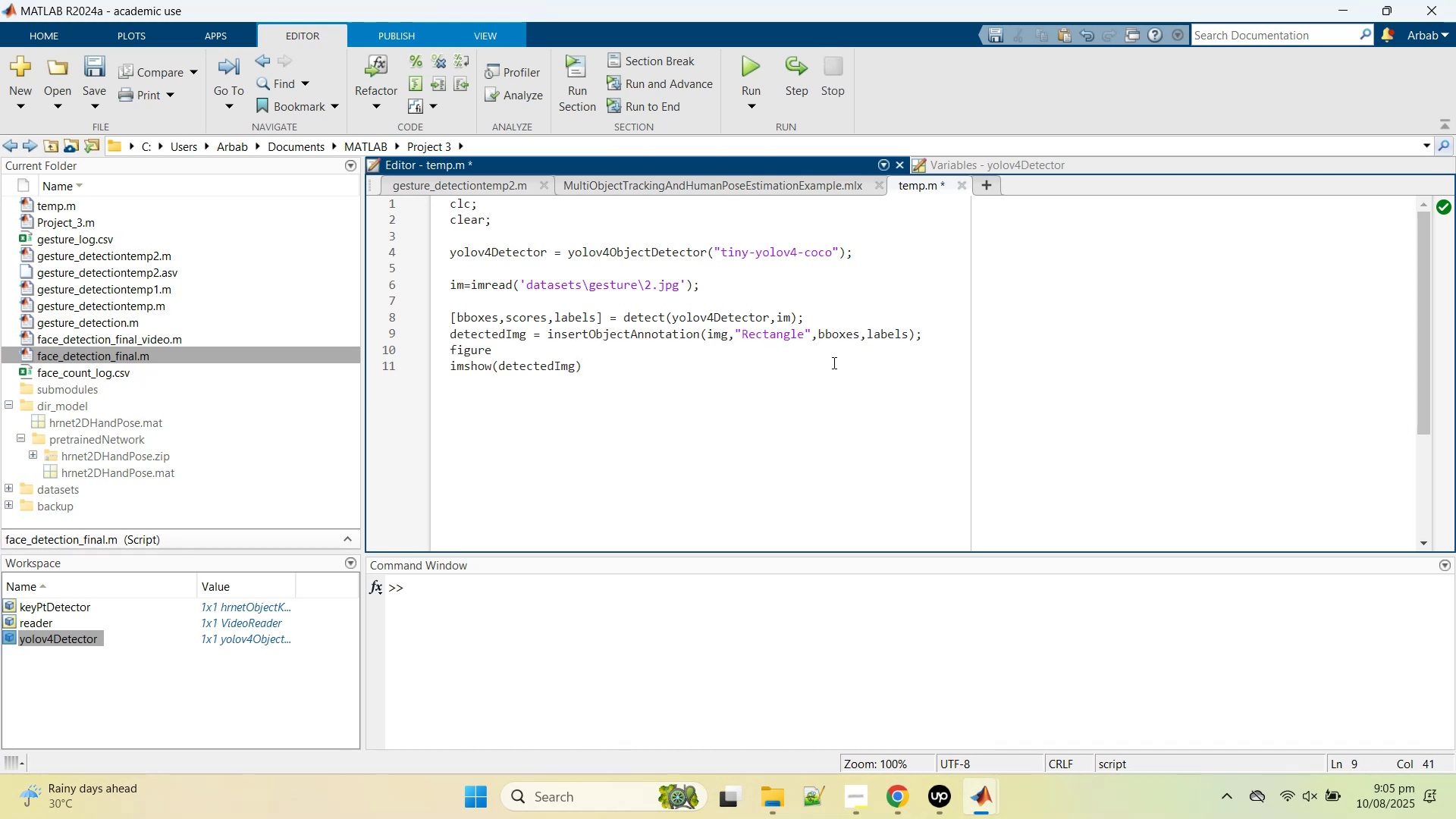 
key(Backspace)
 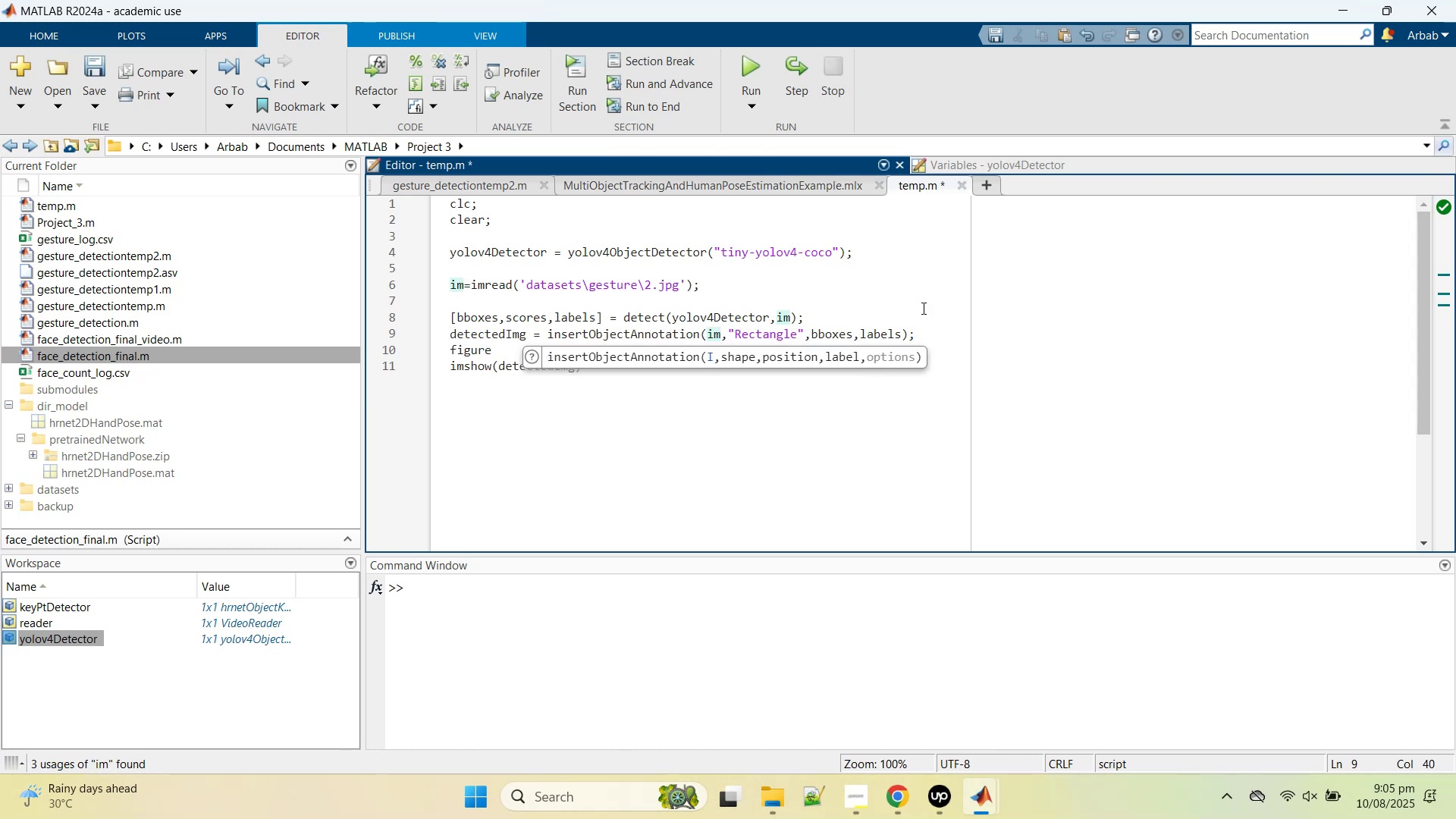 
left_click([916, 300])
 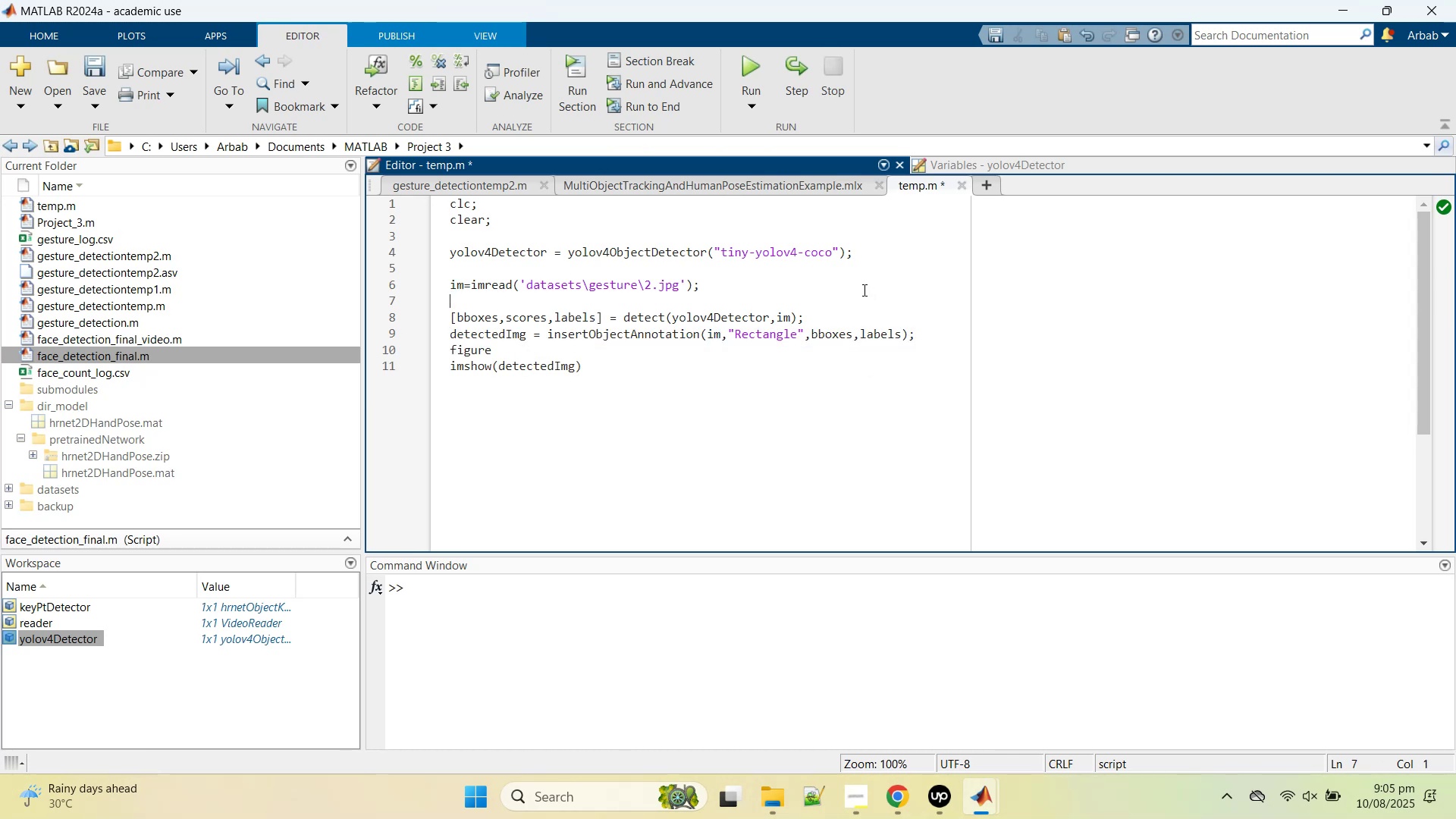 
left_click([863, 290])
 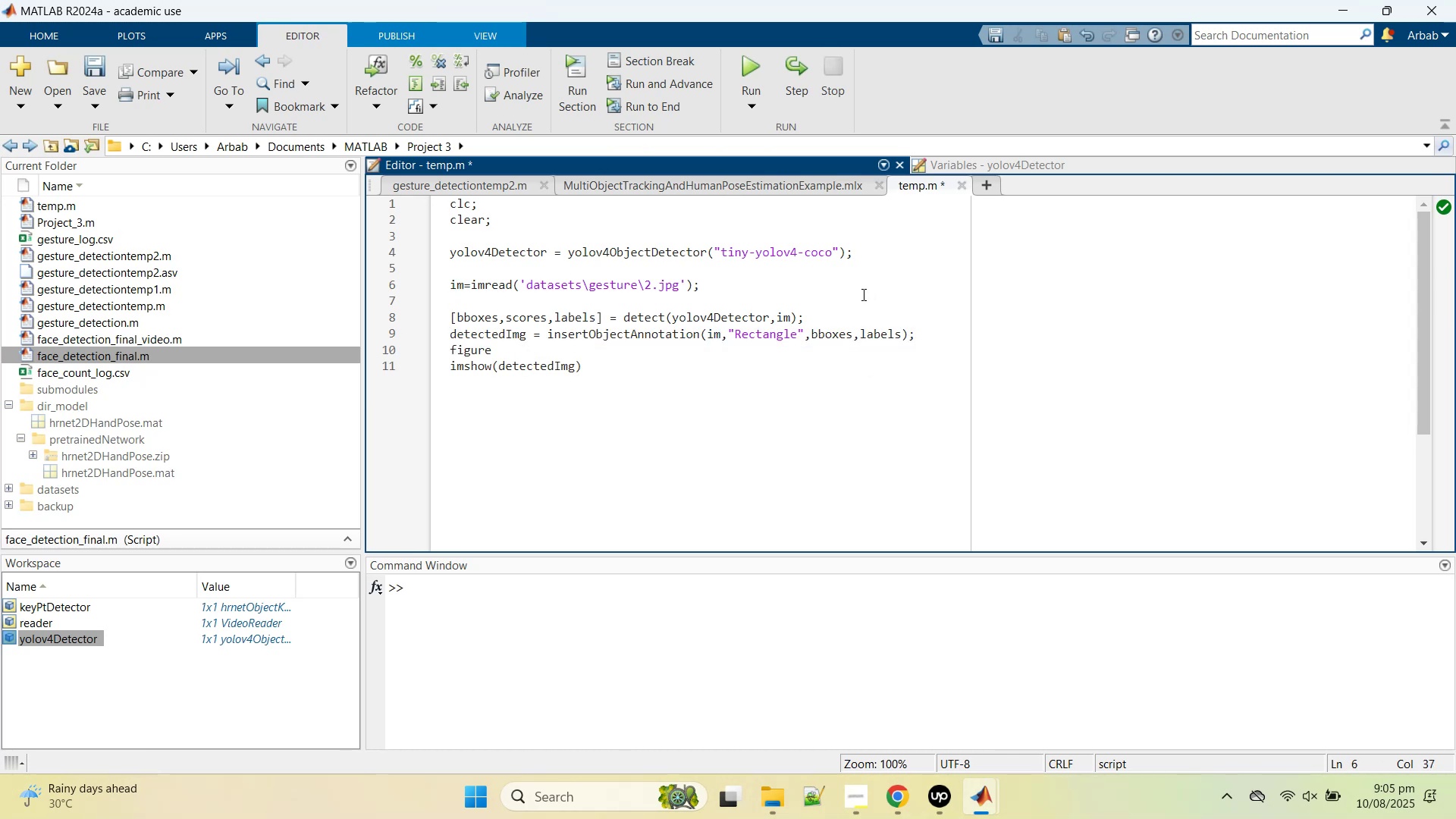 
key(Enter)
 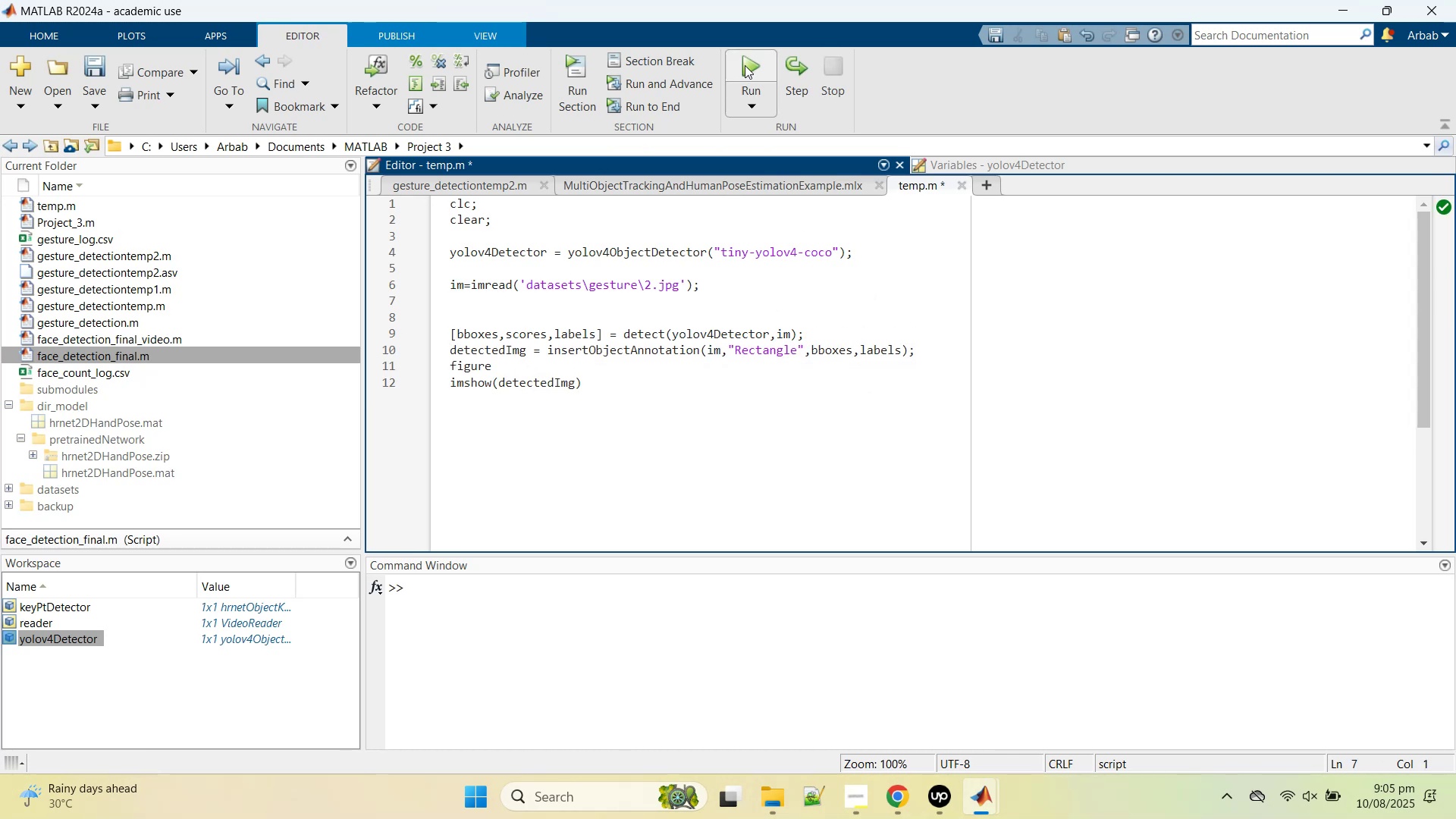 
left_click([758, 55])
 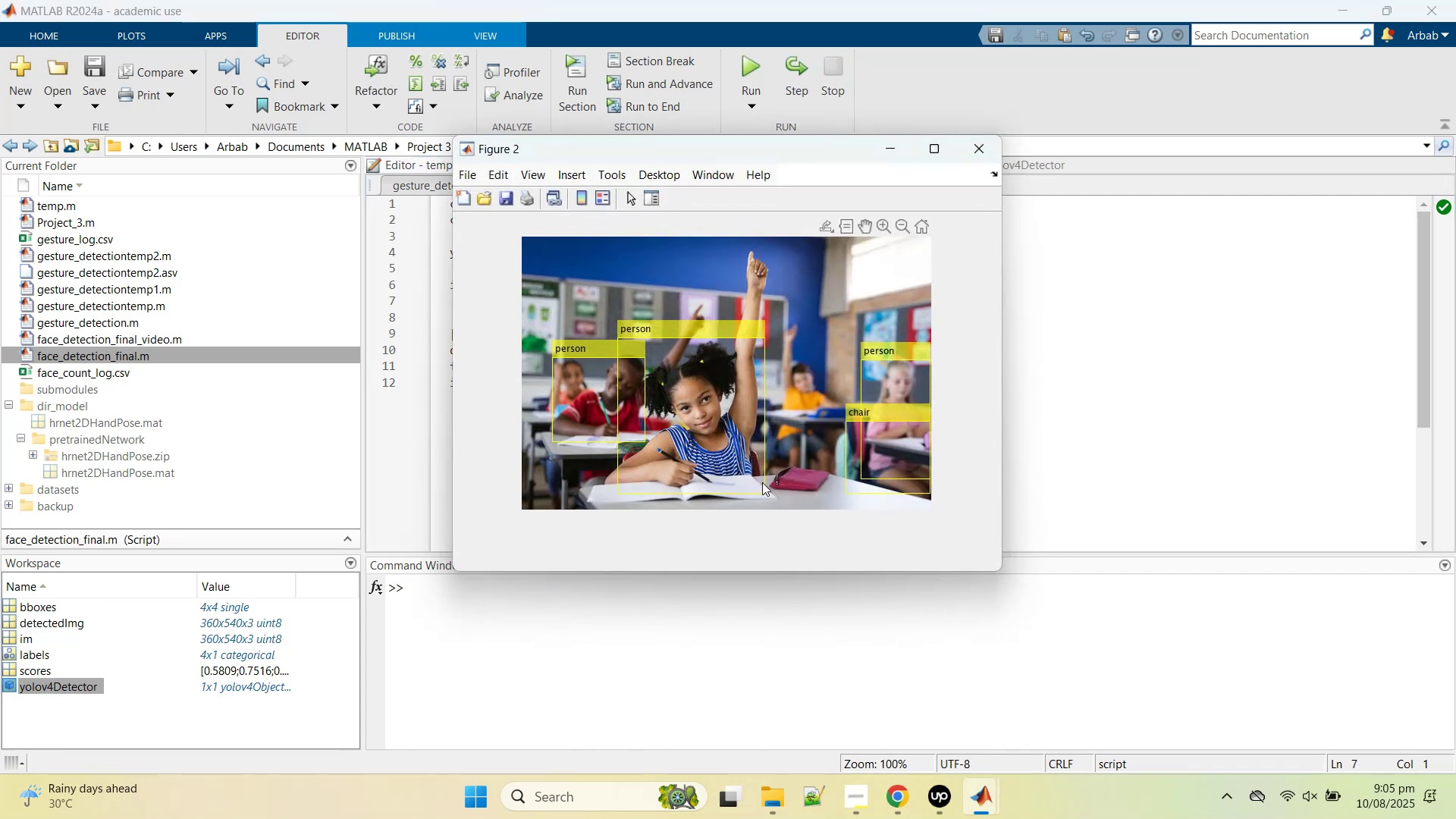 
wait(12.98)
 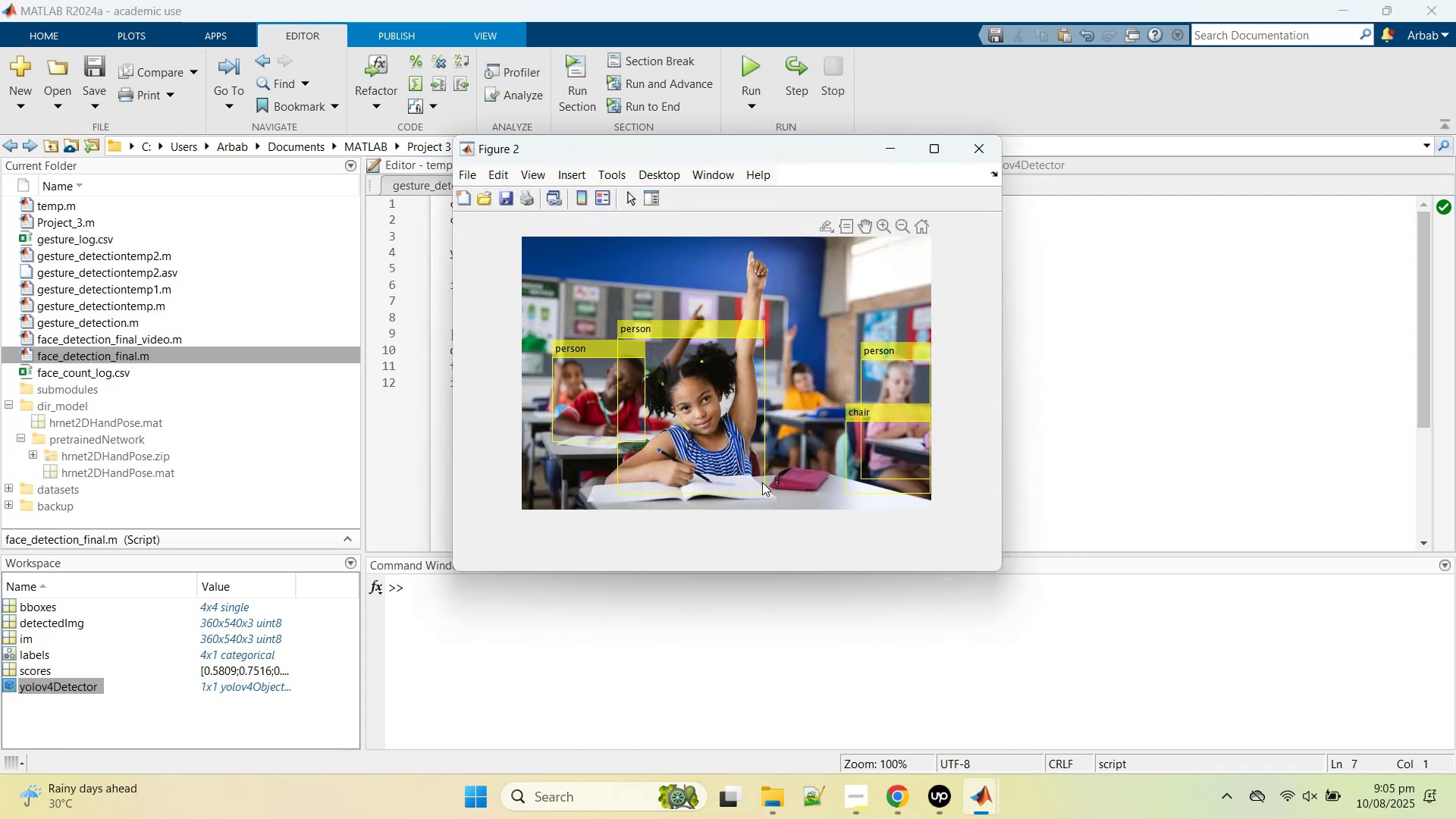 
left_click([981, 153])
 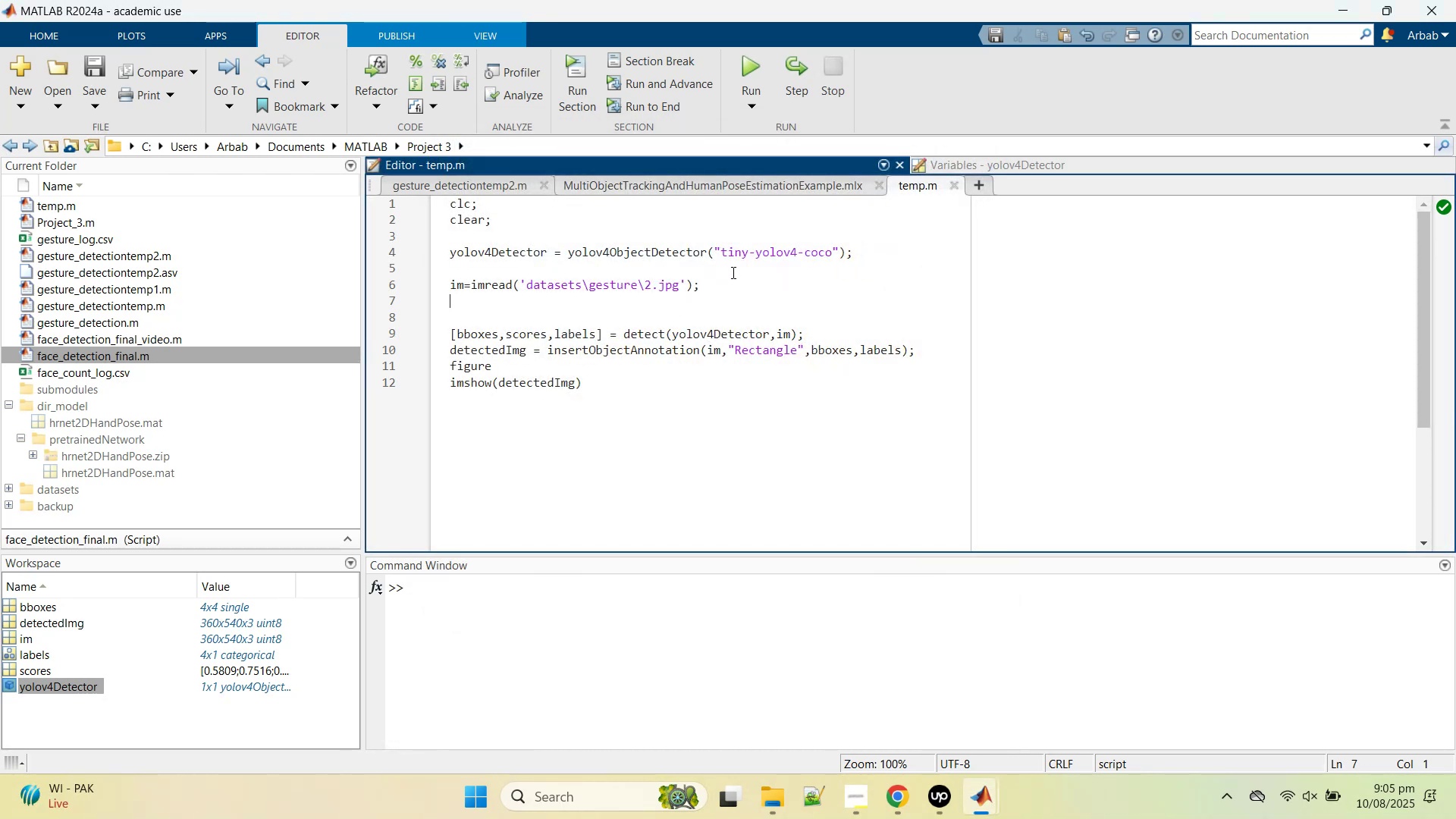 
left_click([732, 272])
 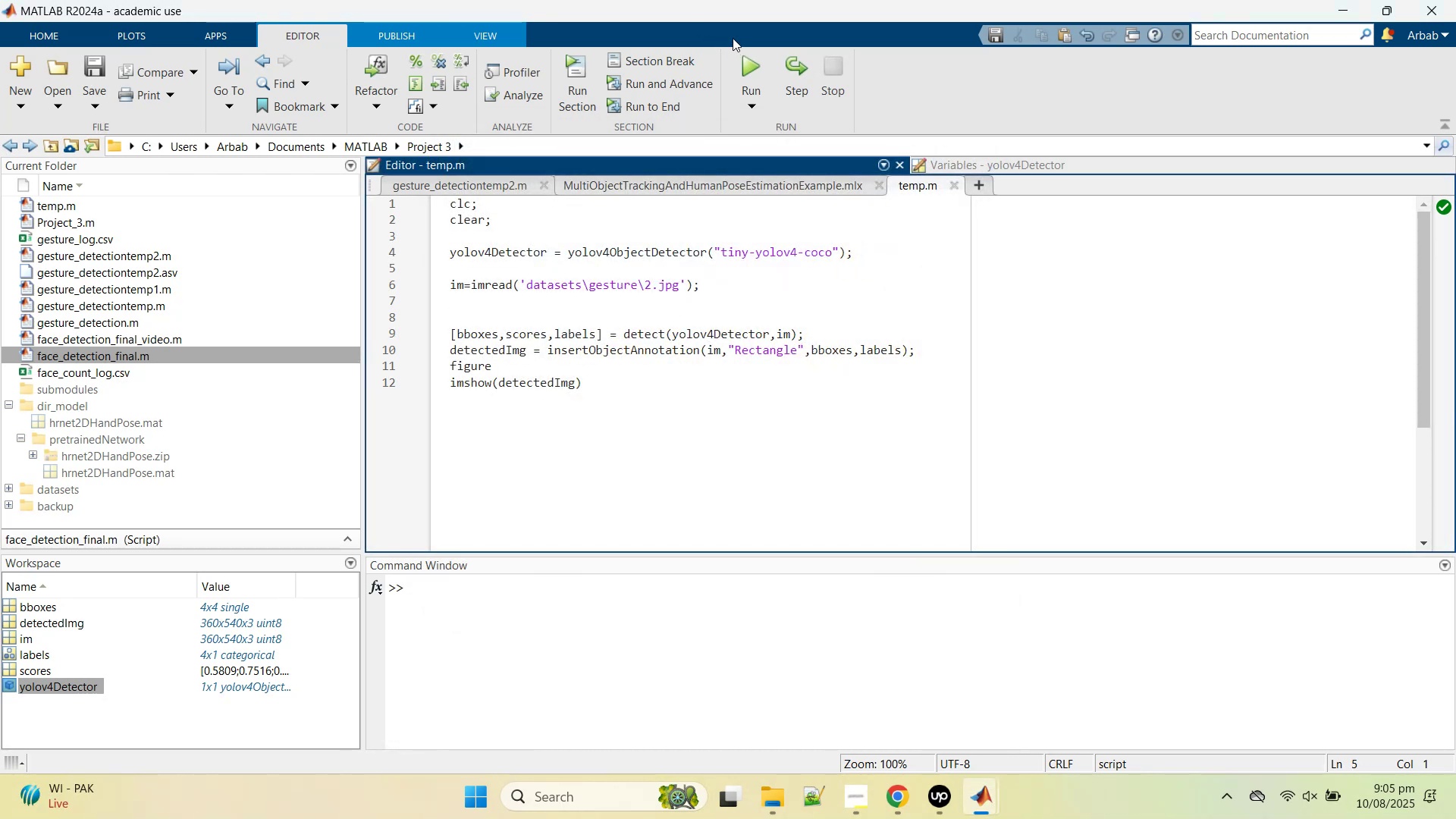 
mouse_move([742, 61])
 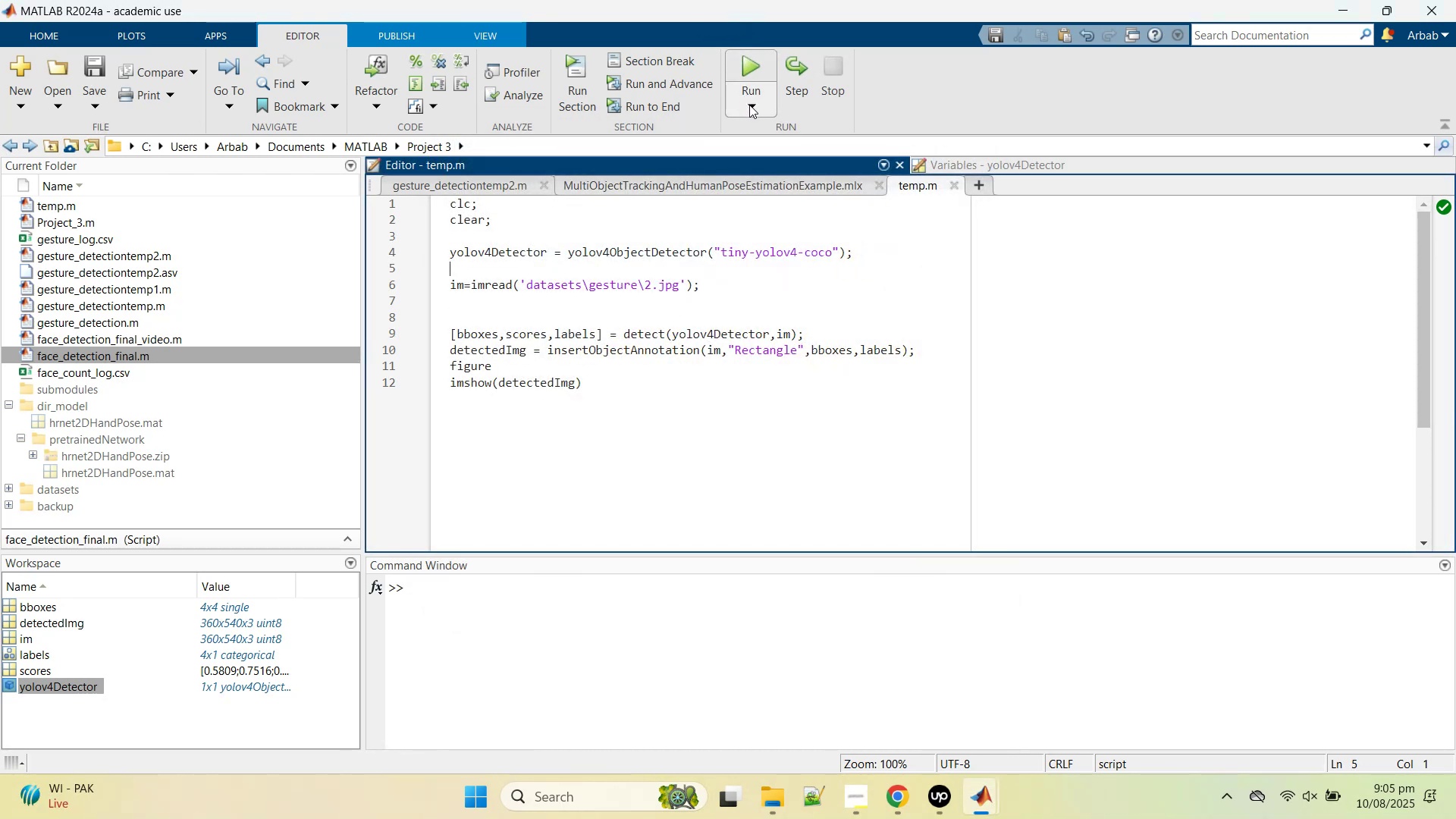 
left_click([749, 105])
 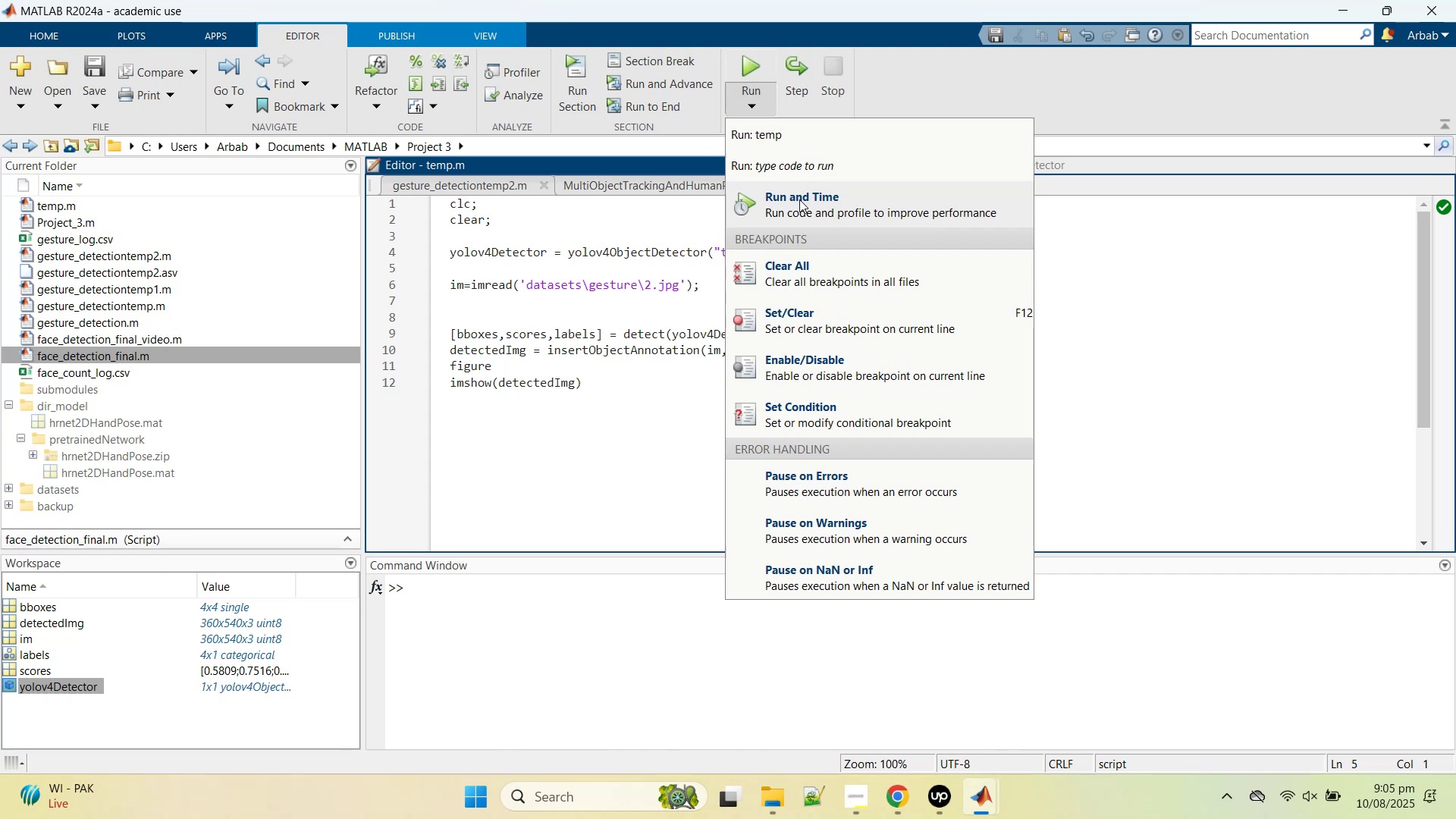 
left_click([585, 307])
 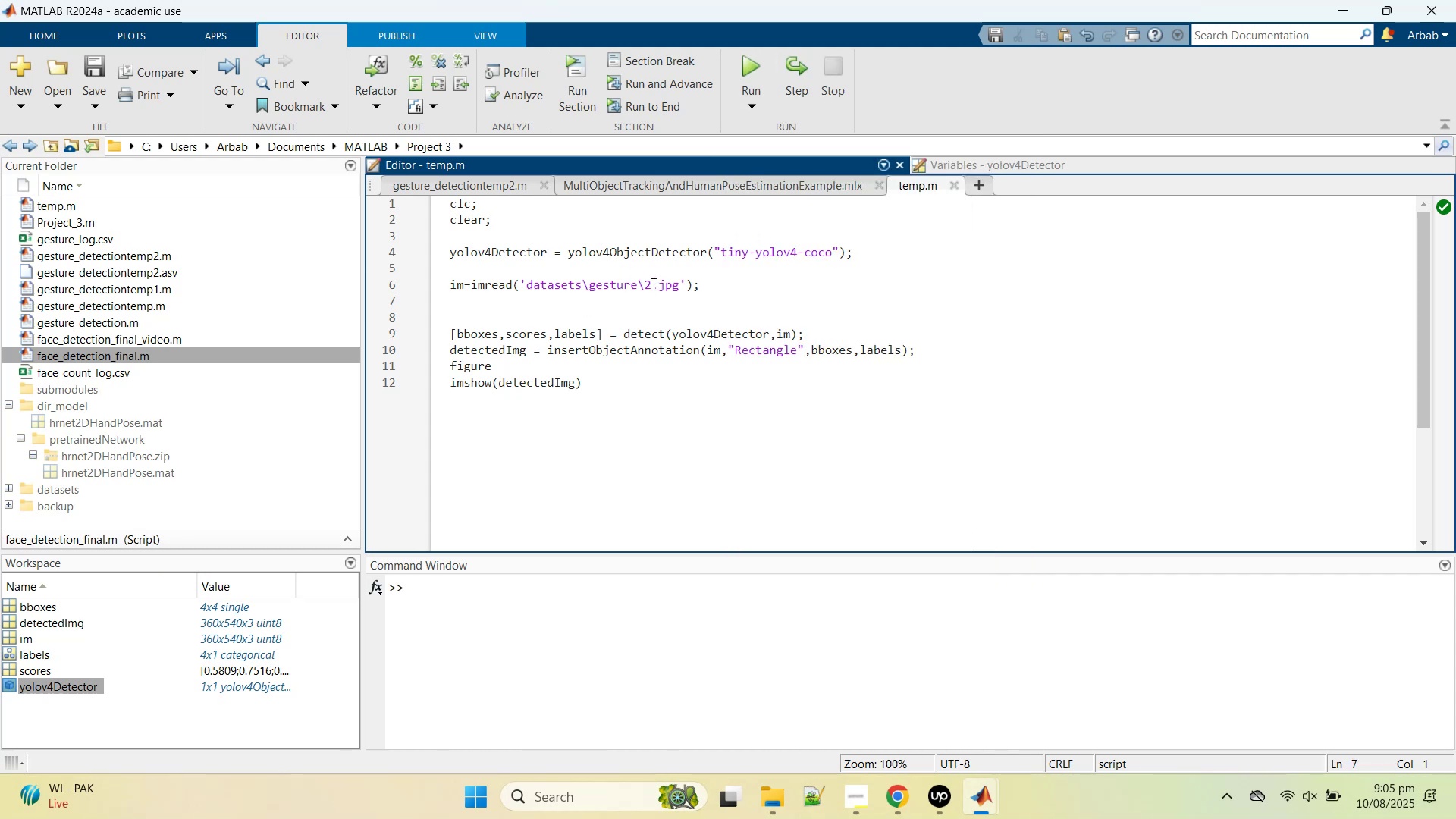 
left_click_drag(start_coordinate=[652, 283], to_coordinate=[599, 281])
 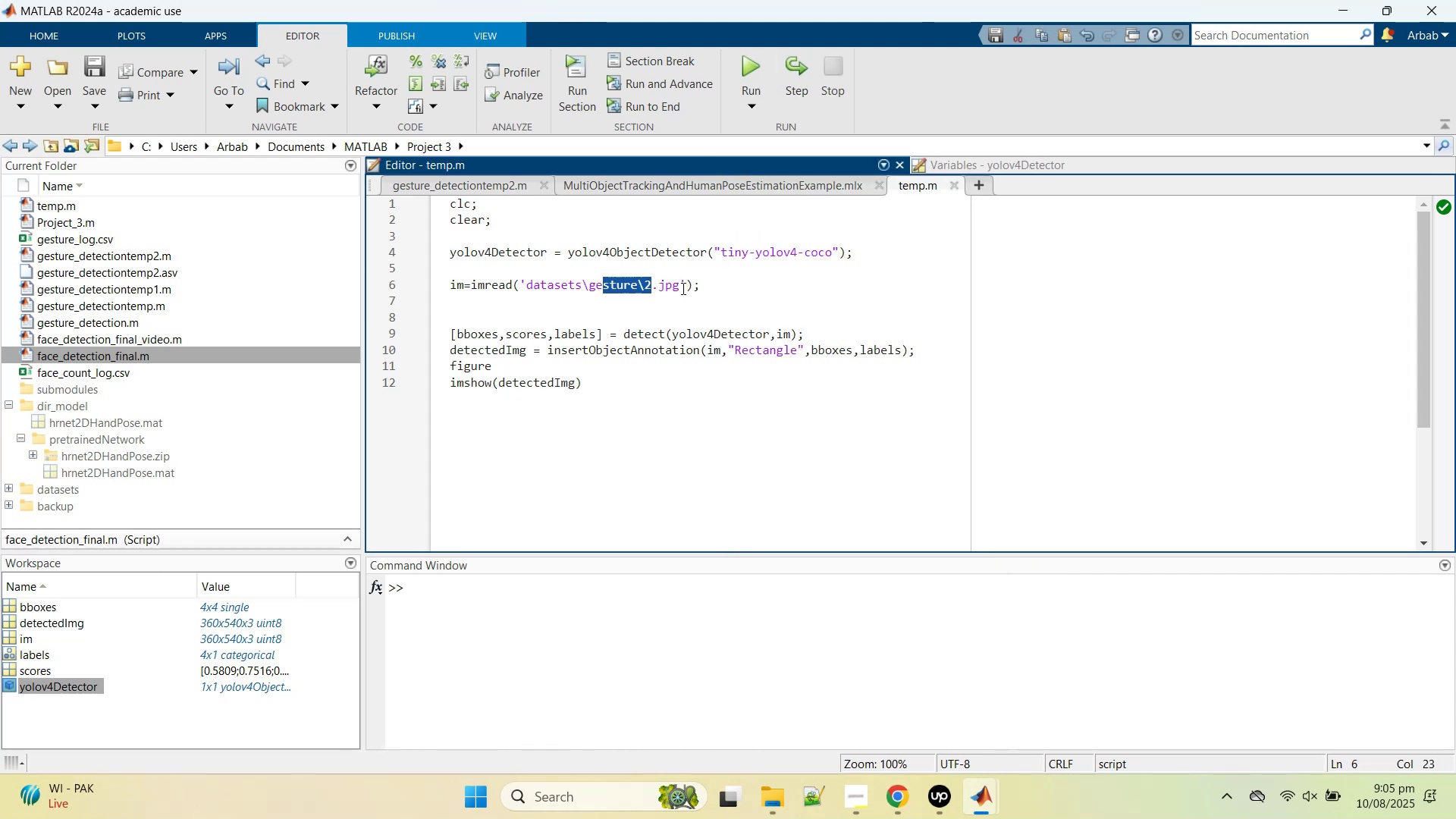 
left_click_drag(start_coordinate=[682, 288], to_coordinate=[589, 286])
 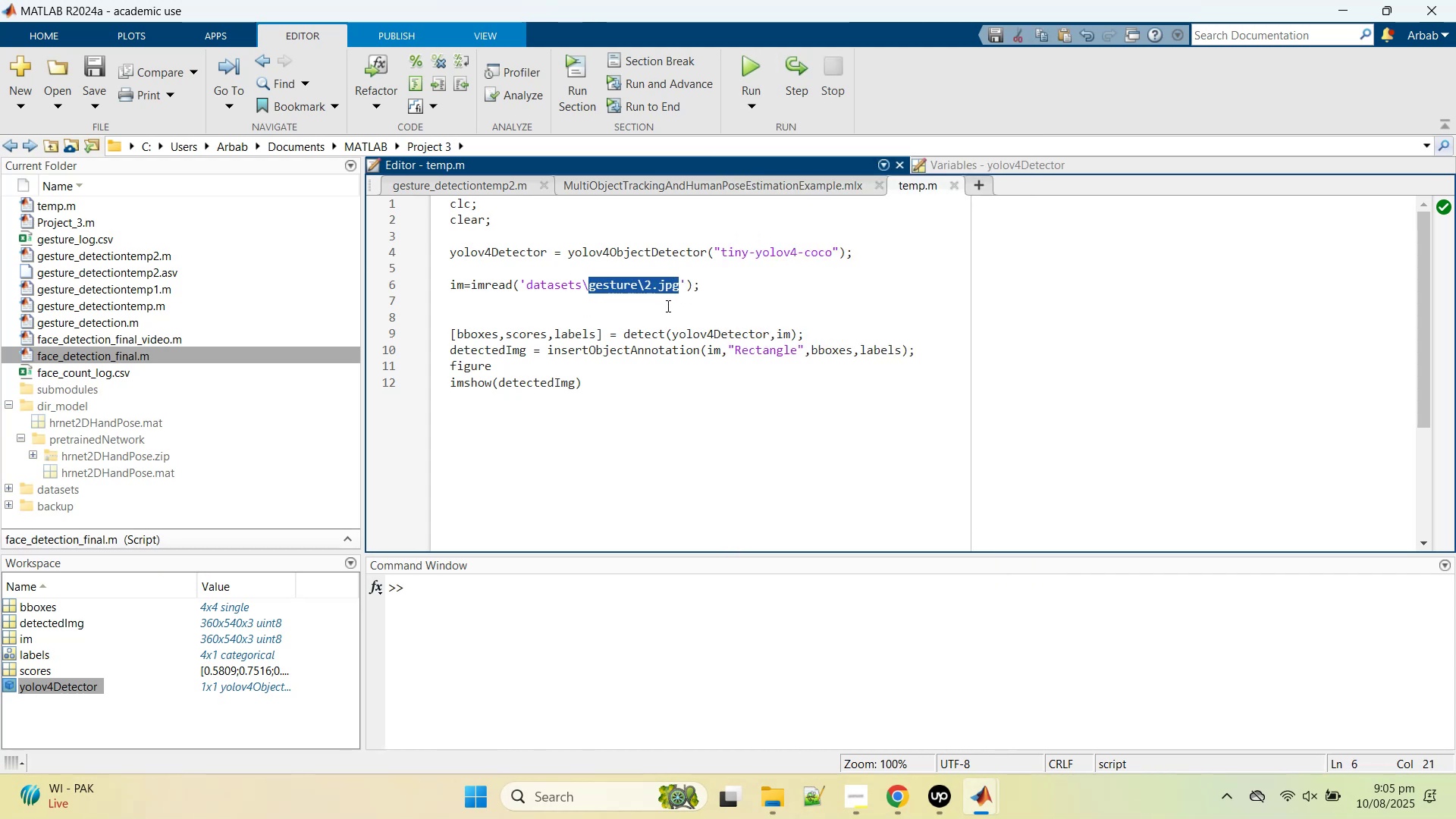 
key(Tab)
 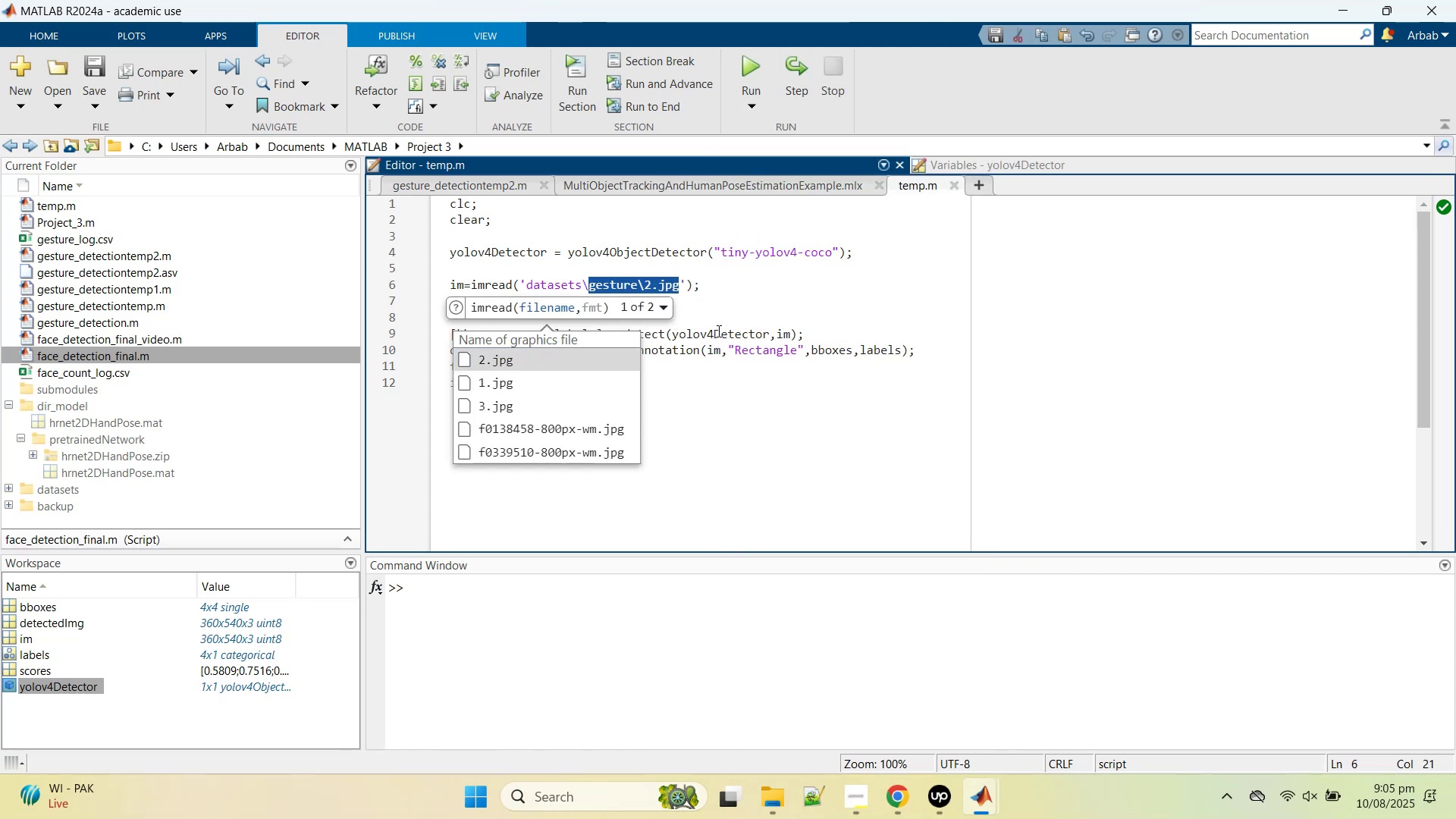 
key(Backspace)
 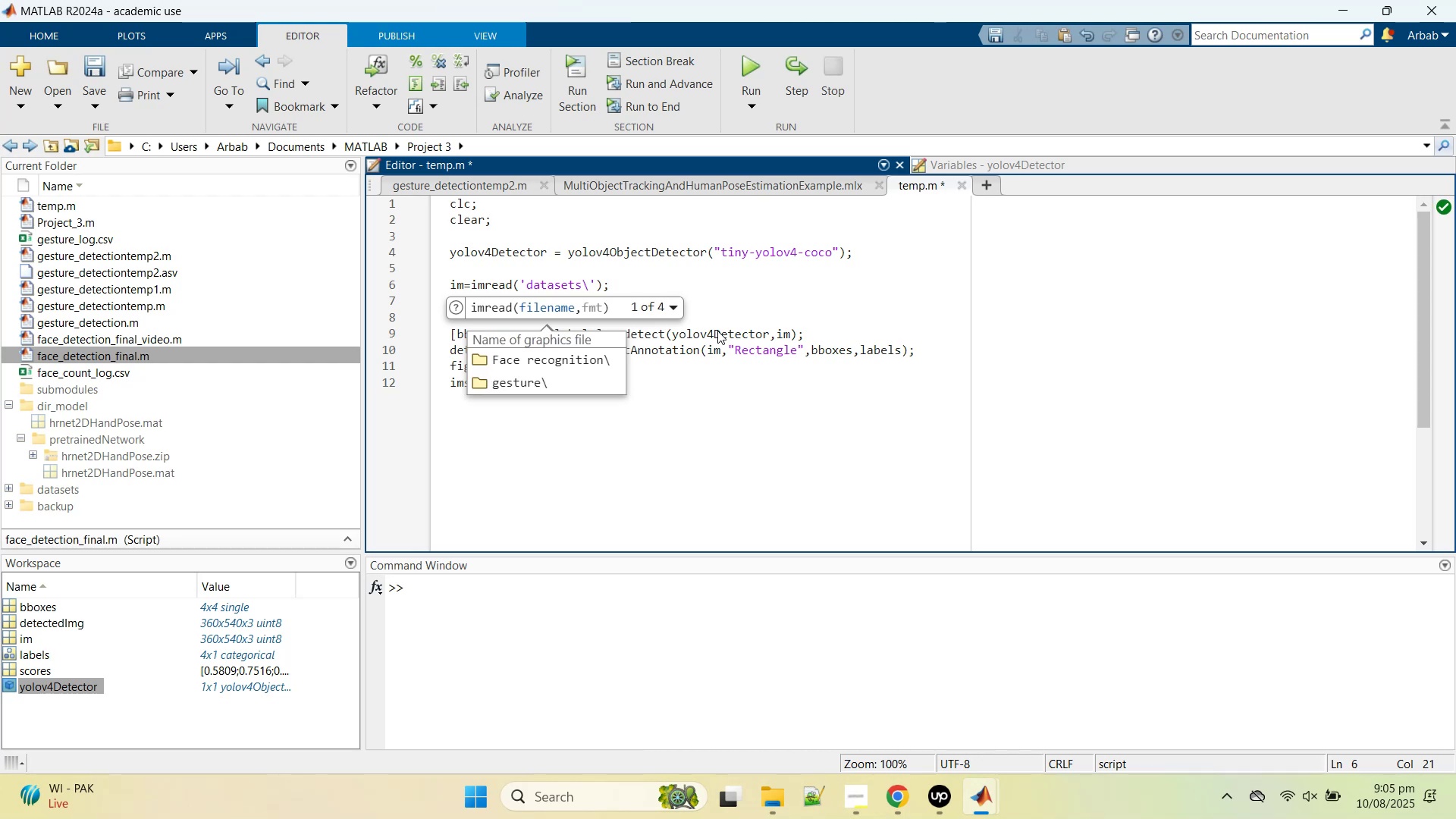 
key(ArrowDown)
 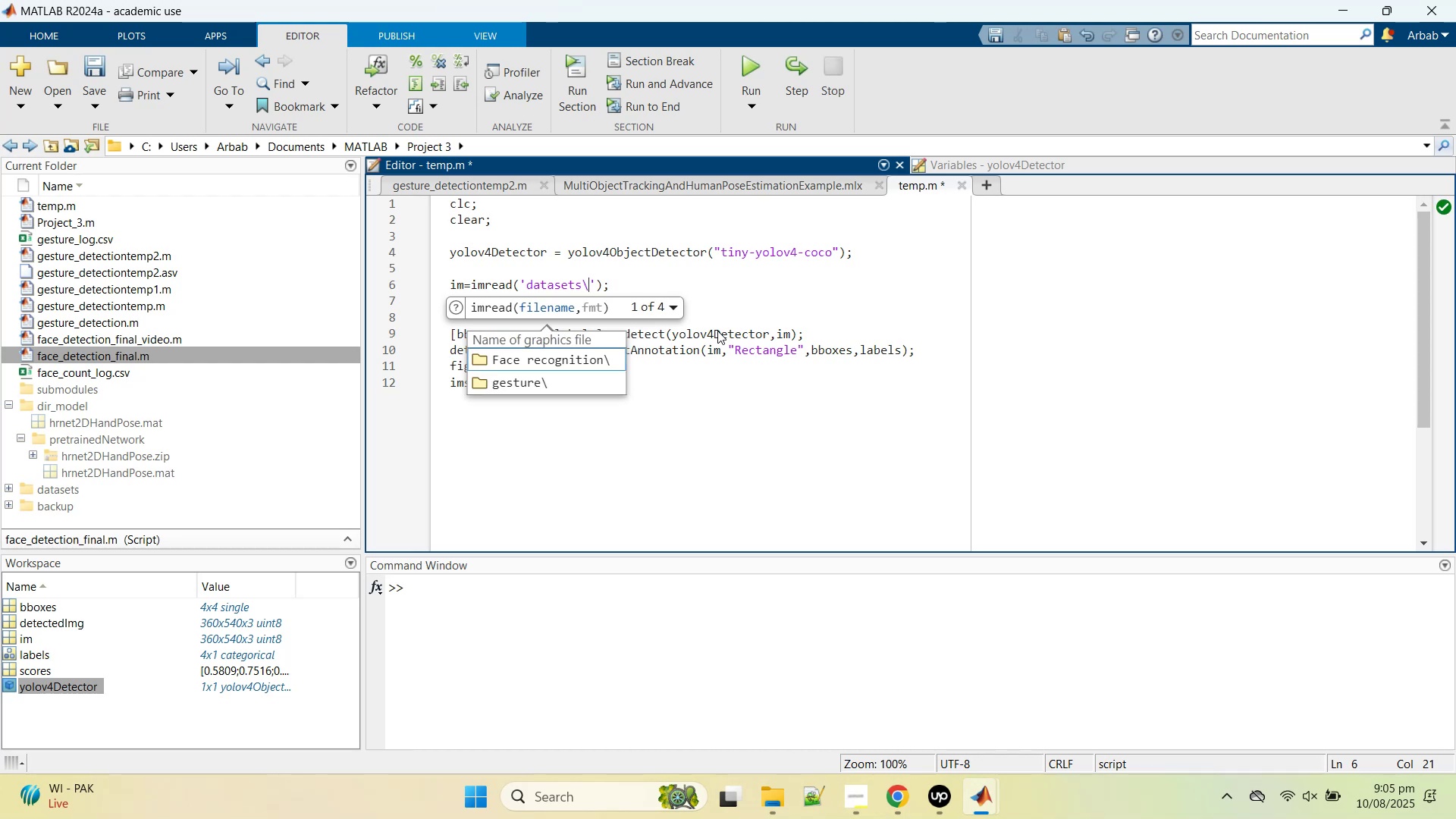 
key(Enter)
 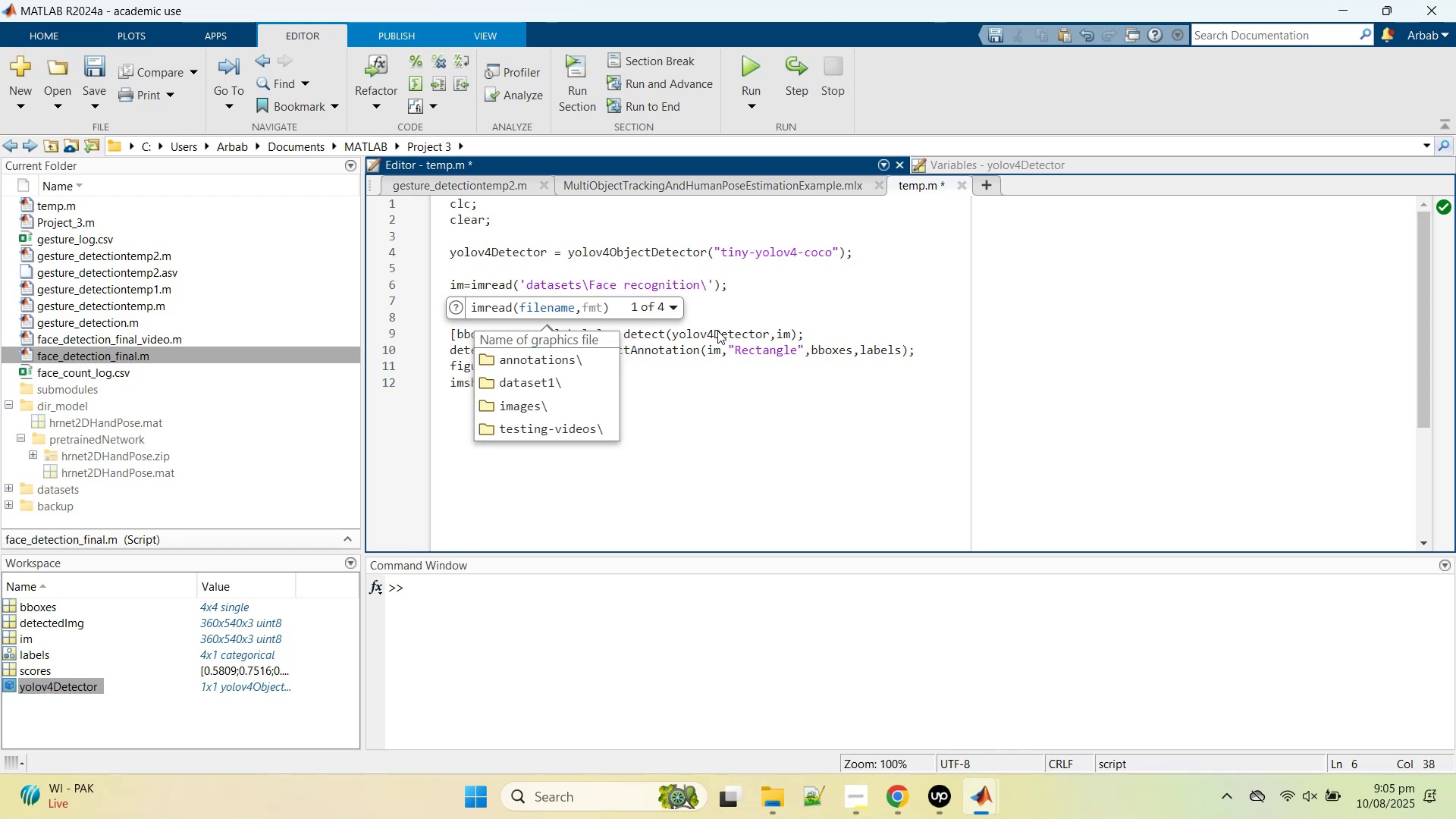 
key(ArrowDown)
 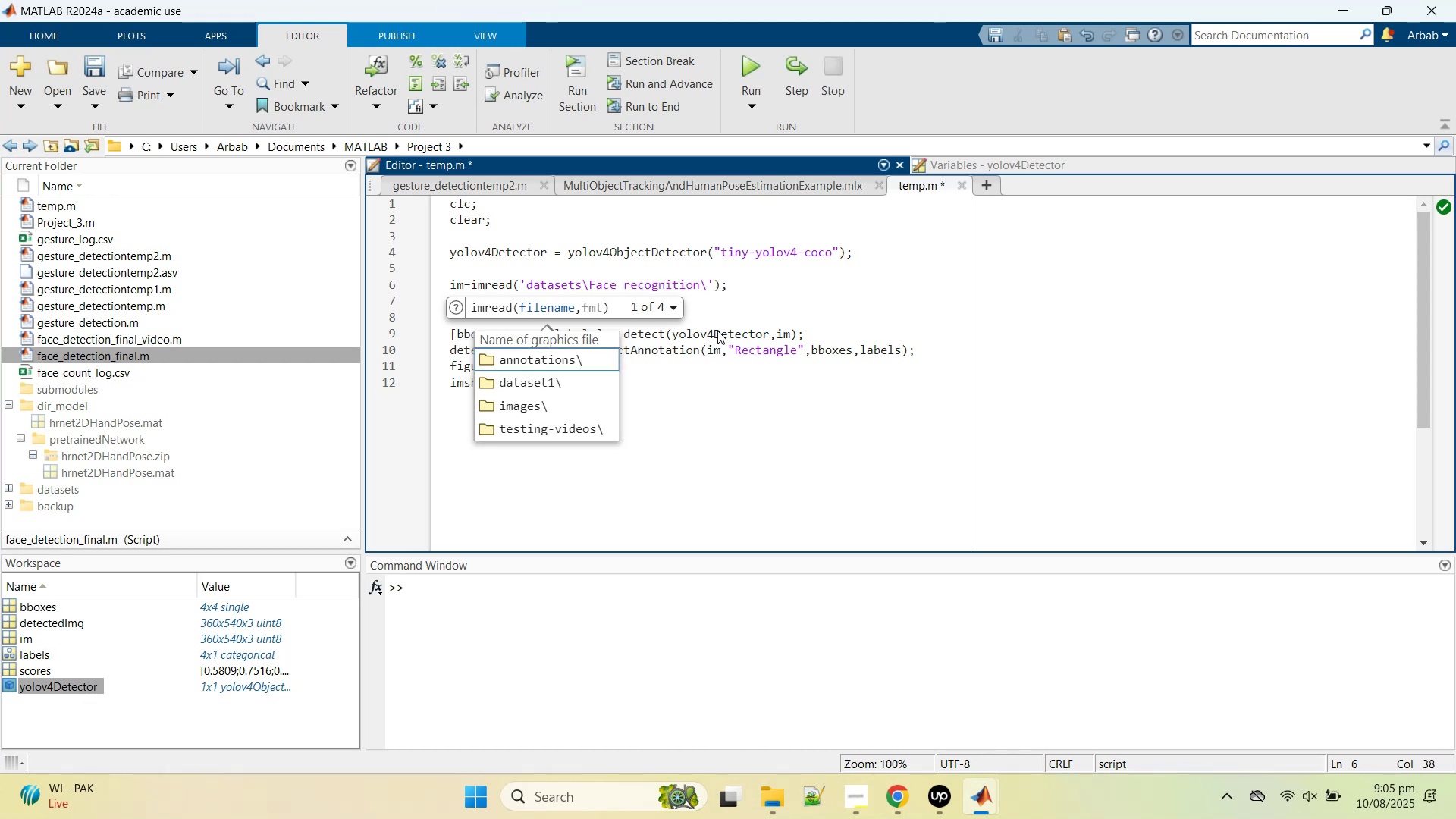 
key(ArrowDown)
 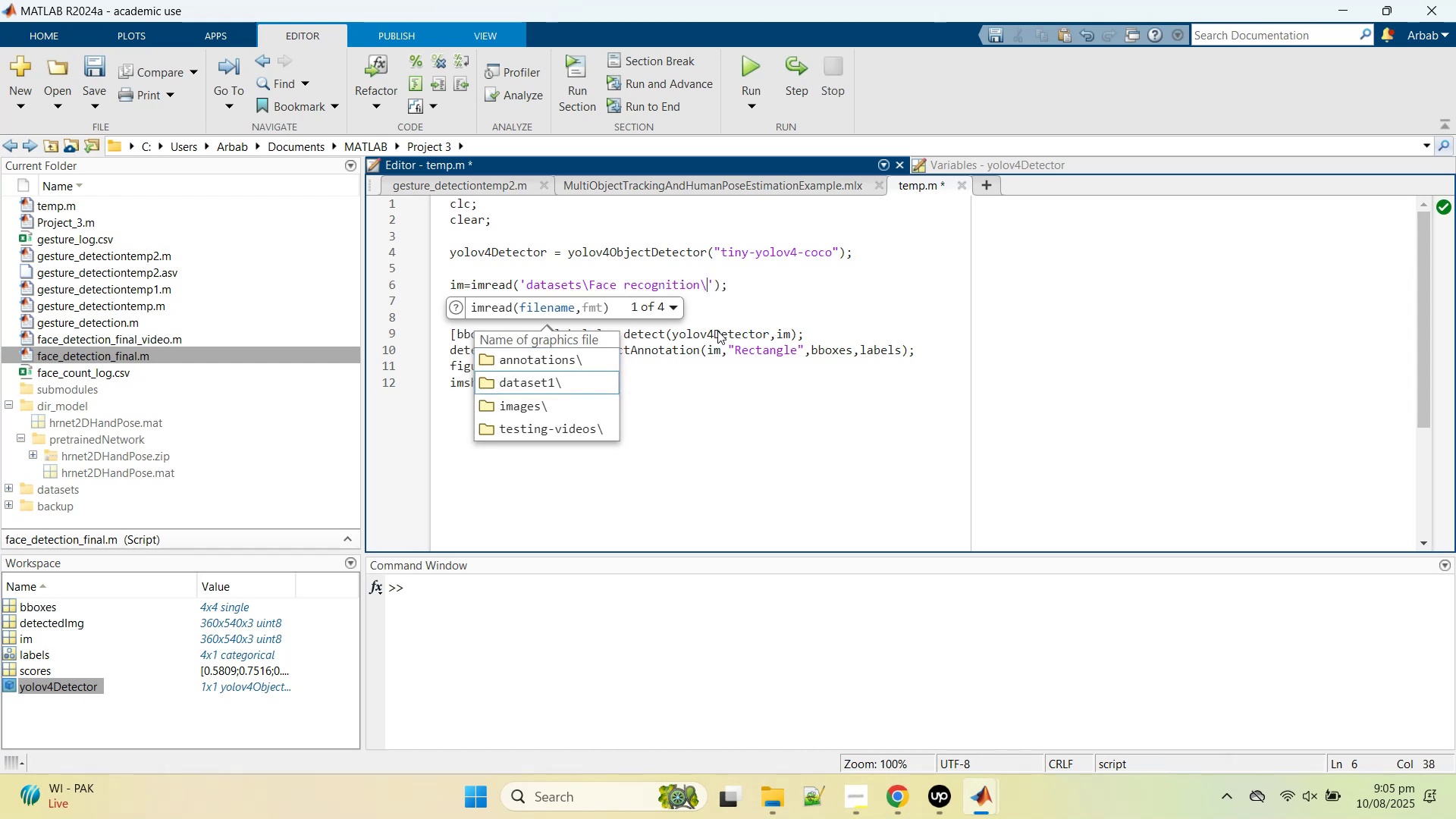 
key(ArrowDown)
 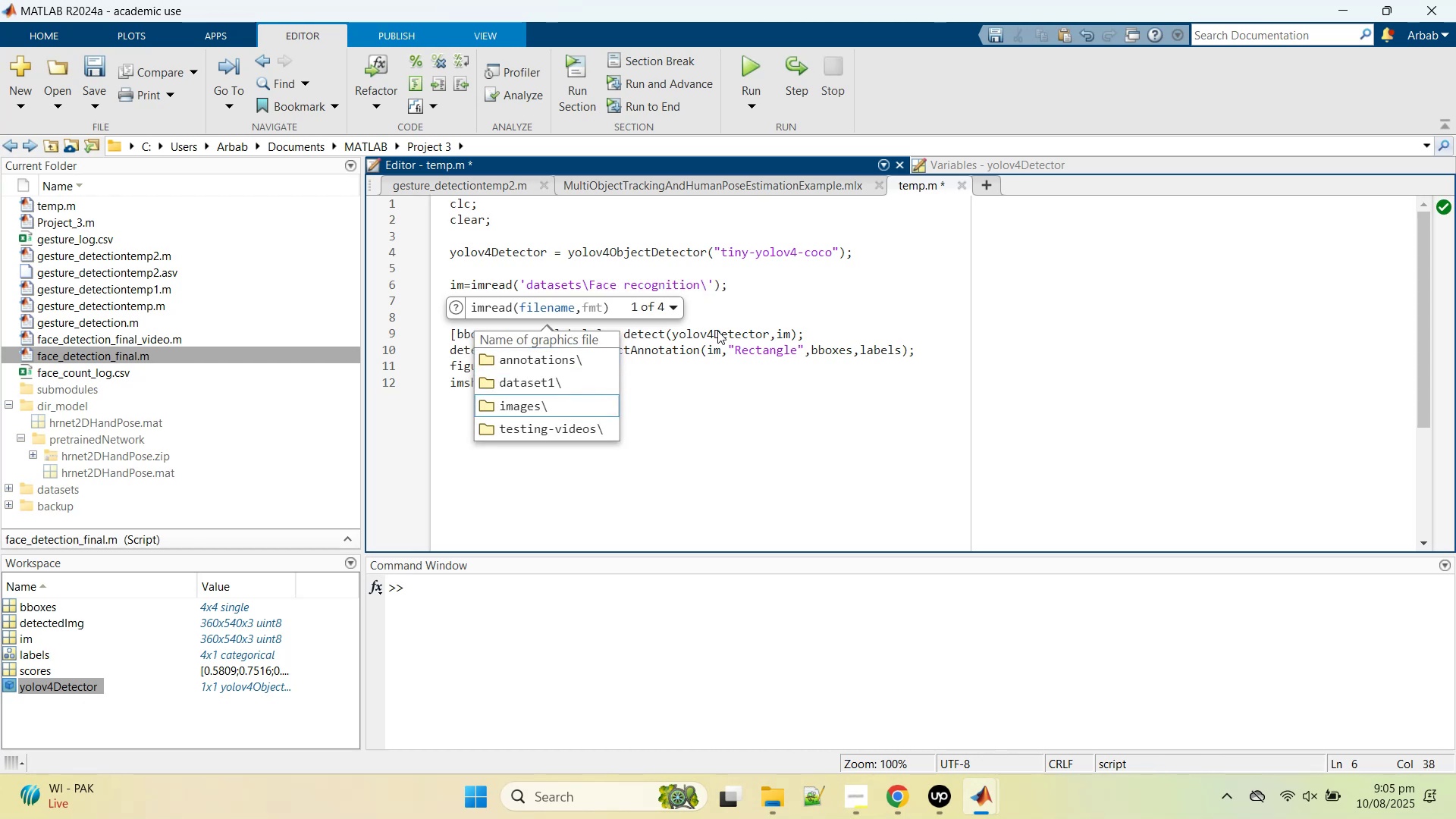 
key(Enter)
 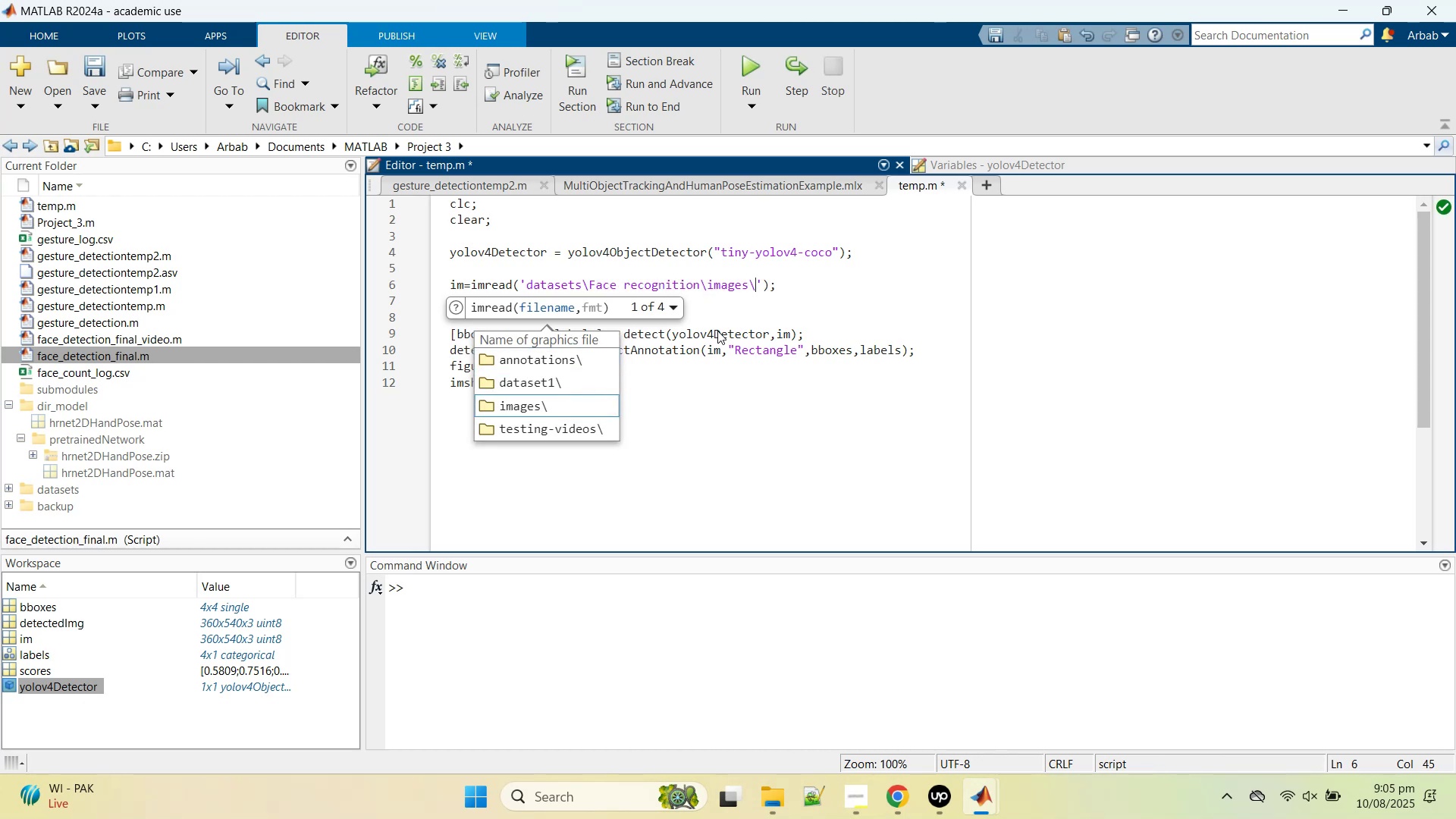 
key(ArrowDown)
 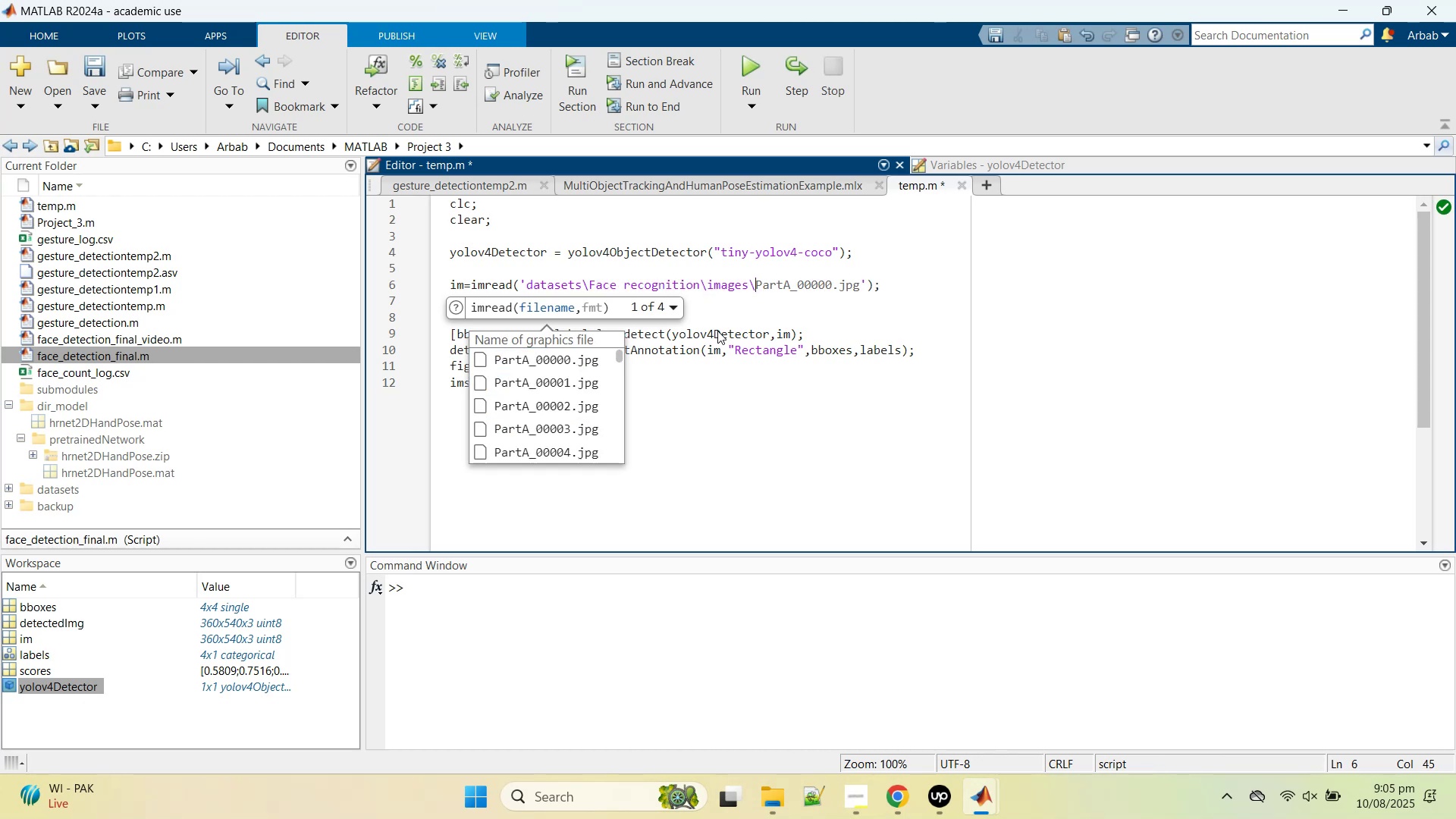 
key(ArrowDown)
 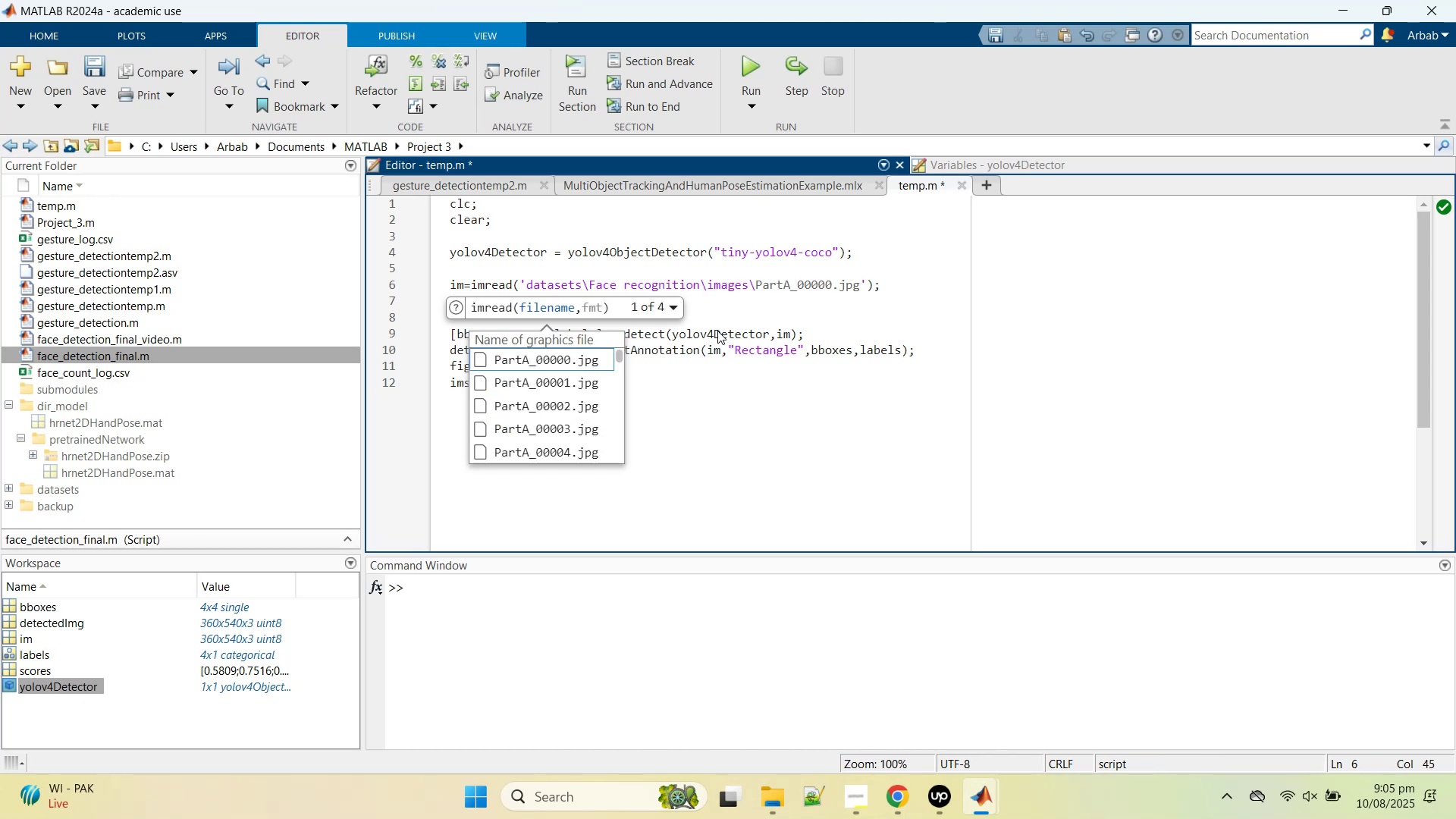 
key(ArrowDown)
 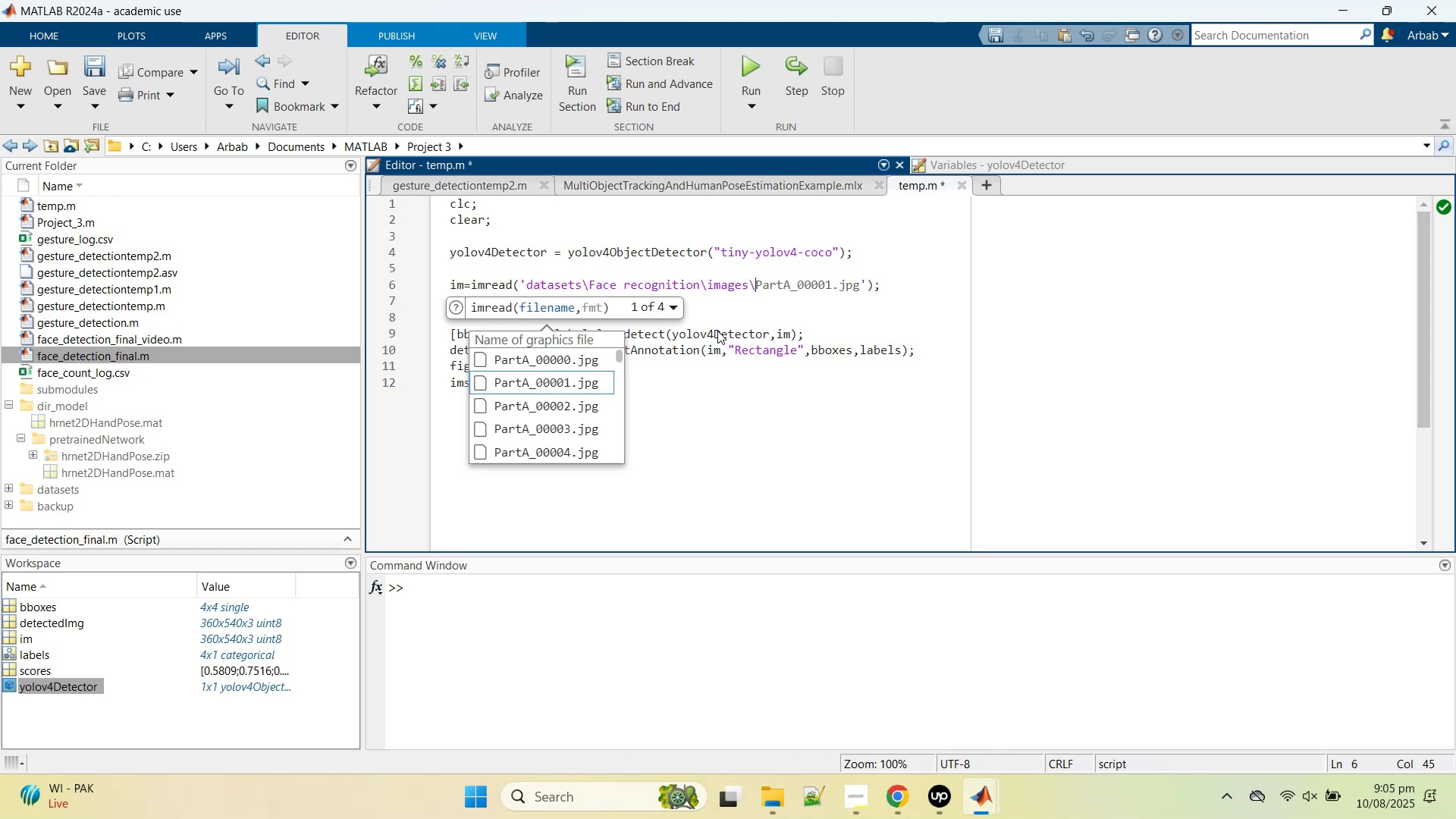 
key(ArrowDown)
 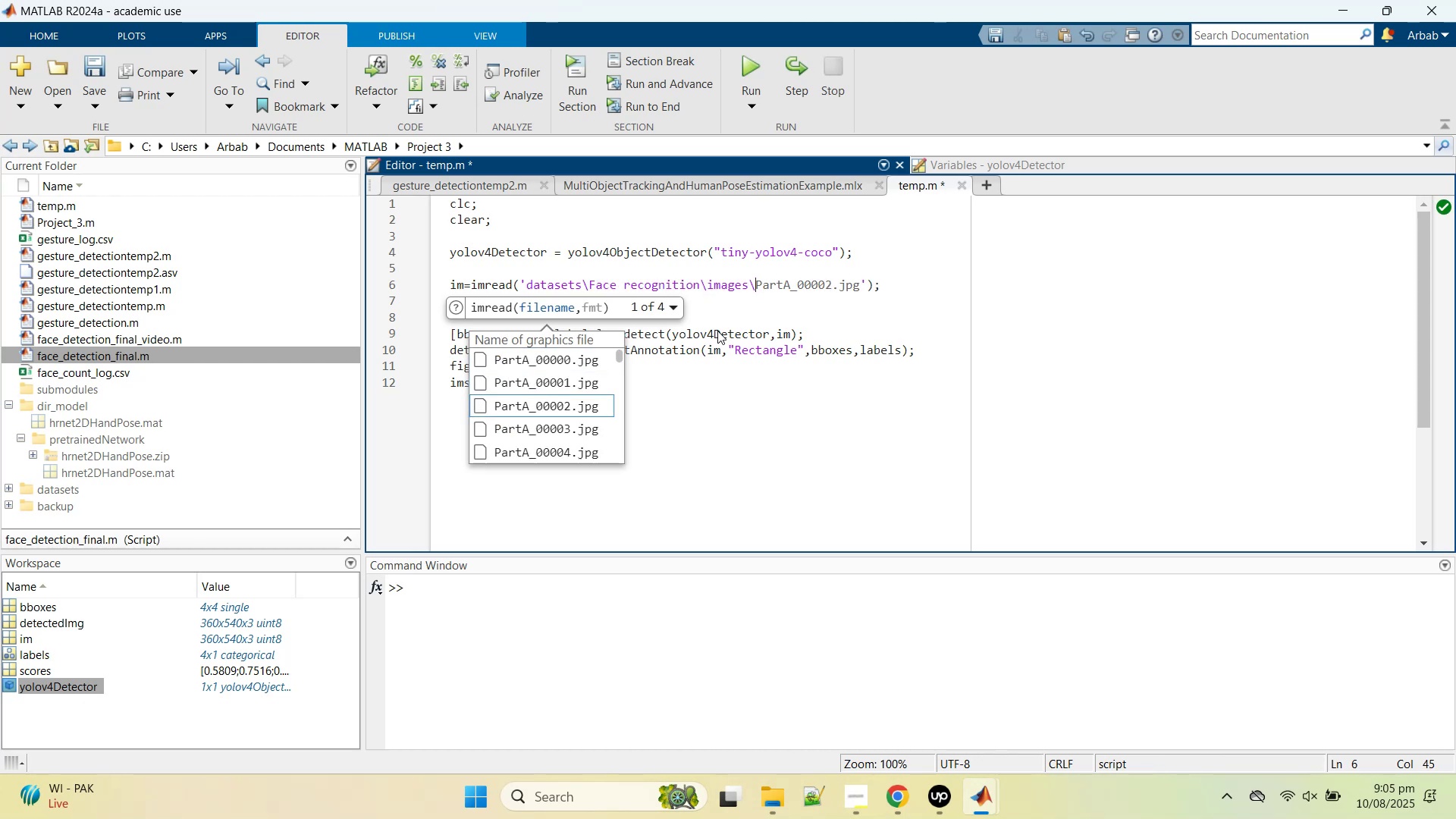 
key(ArrowDown)
 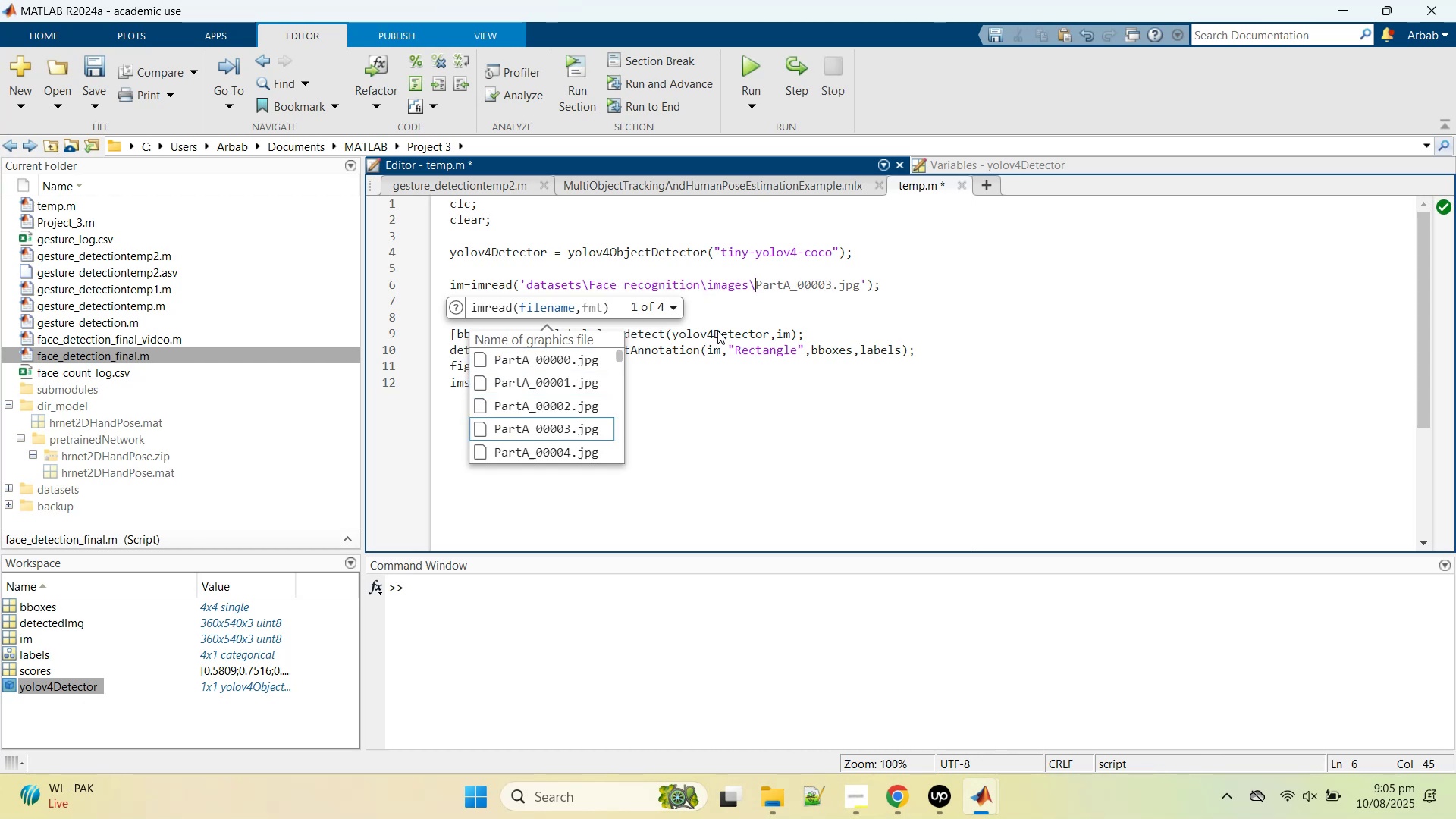 
key(ArrowDown)
 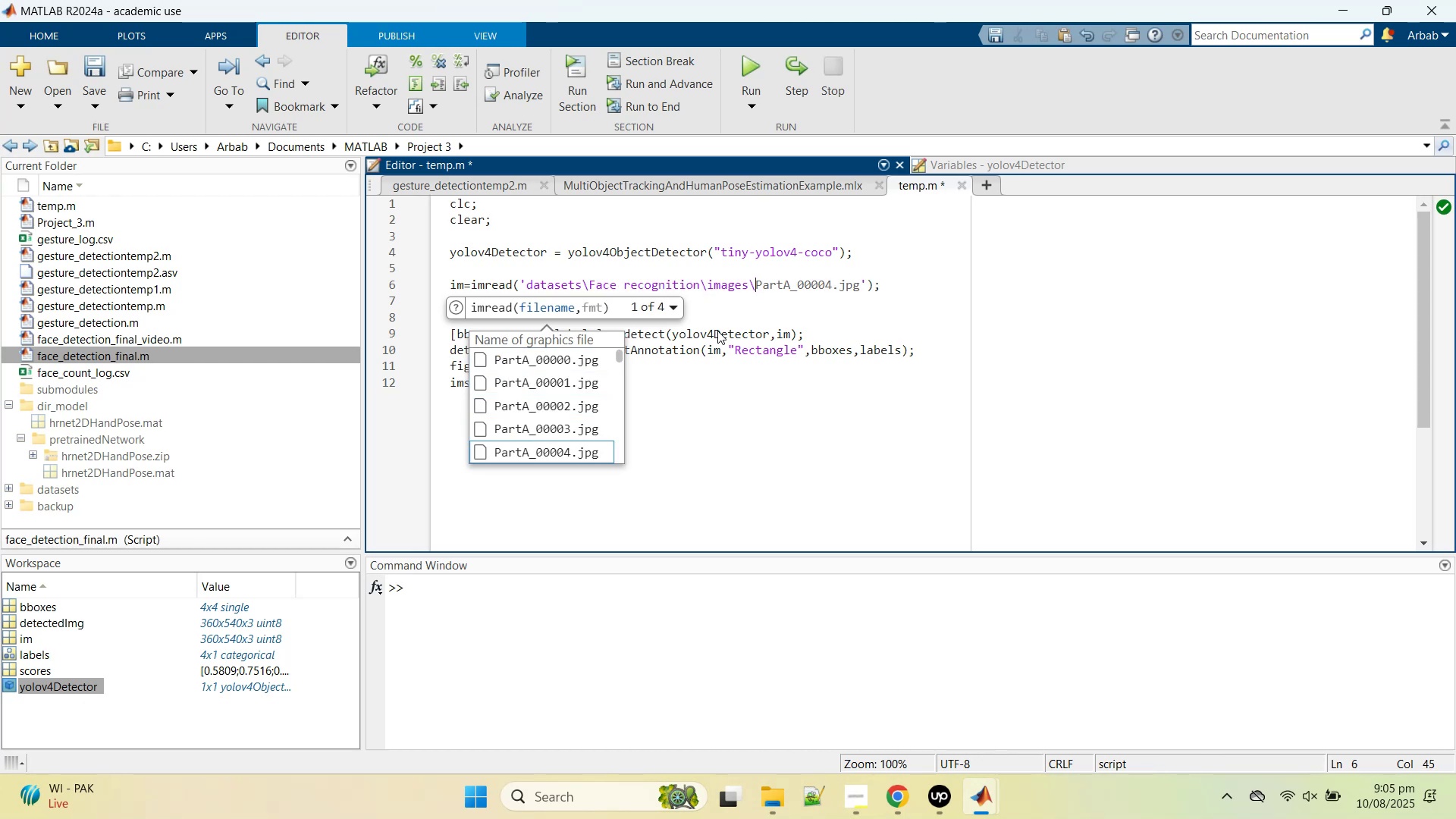 
key(ArrowDown)
 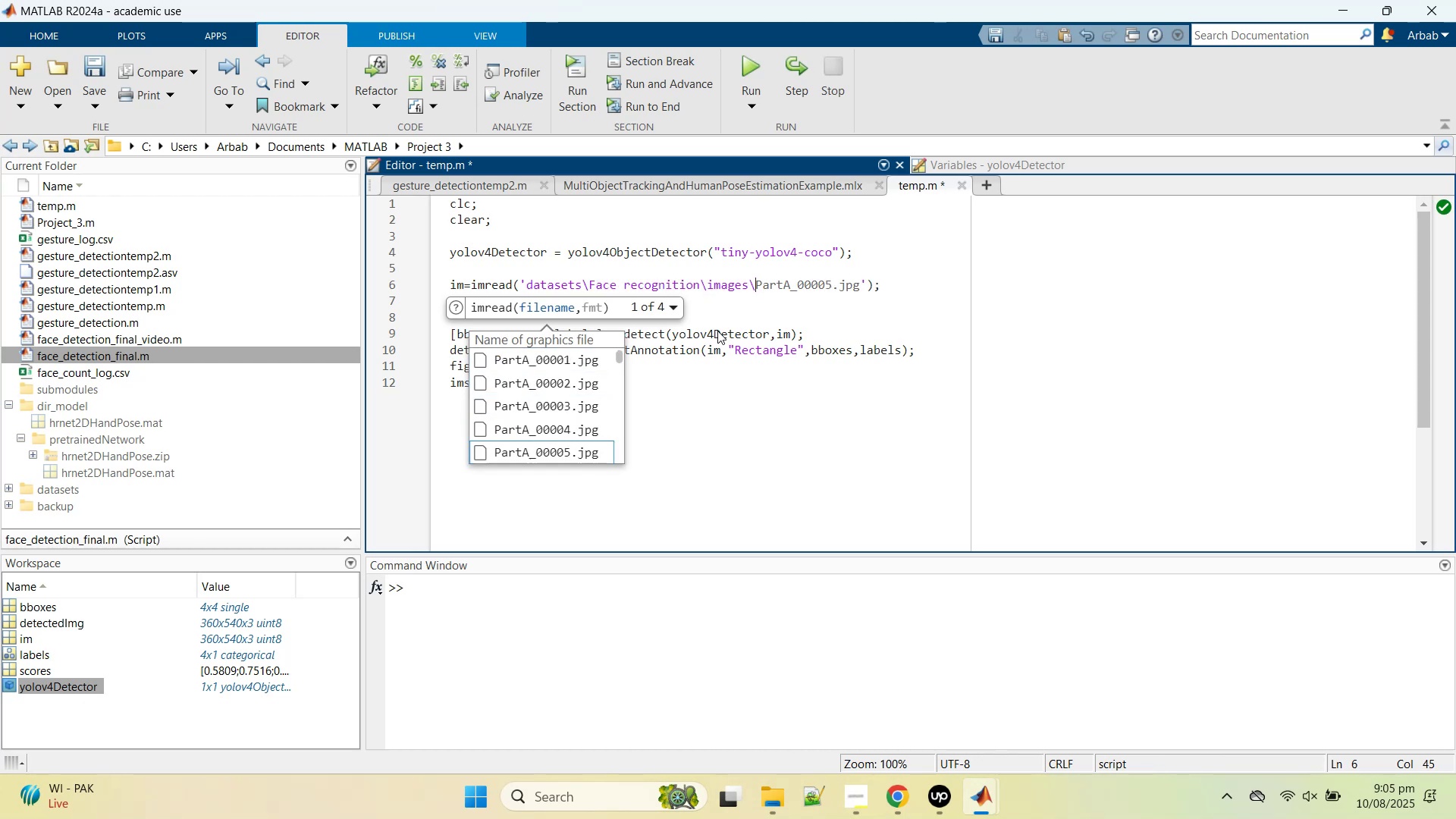 
key(ArrowDown)
 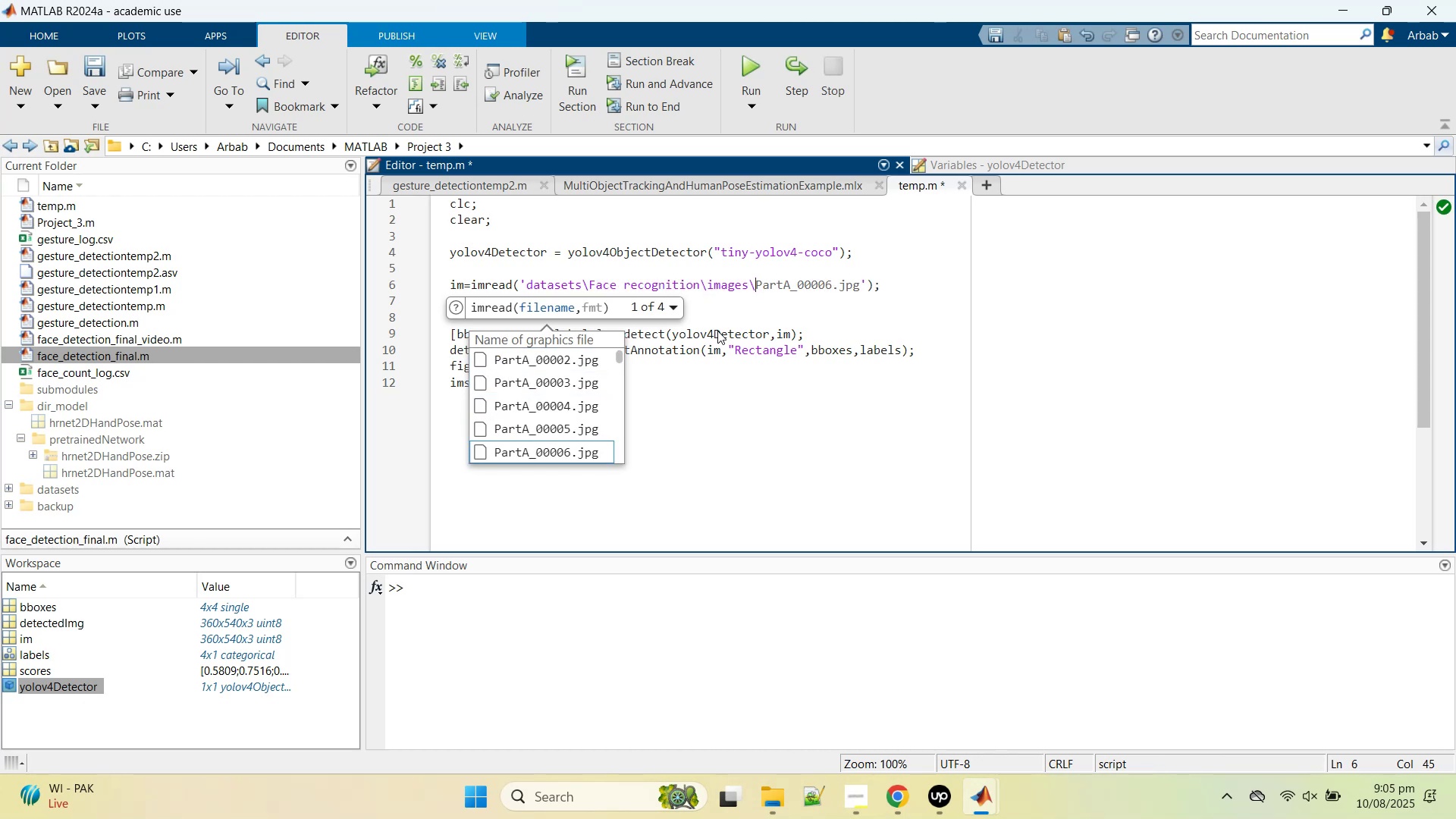 
key(Enter)
 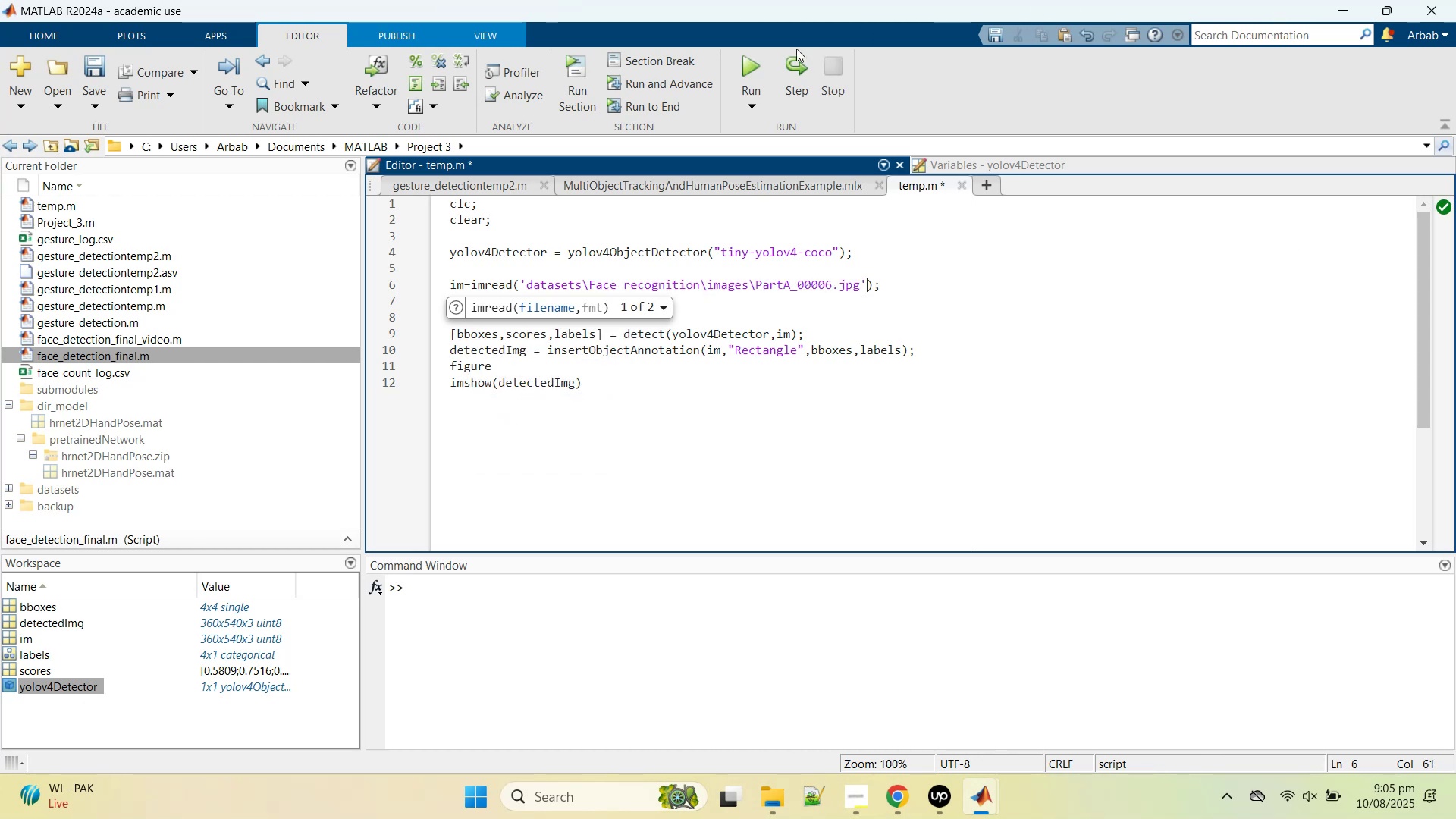 
left_click([746, 63])
 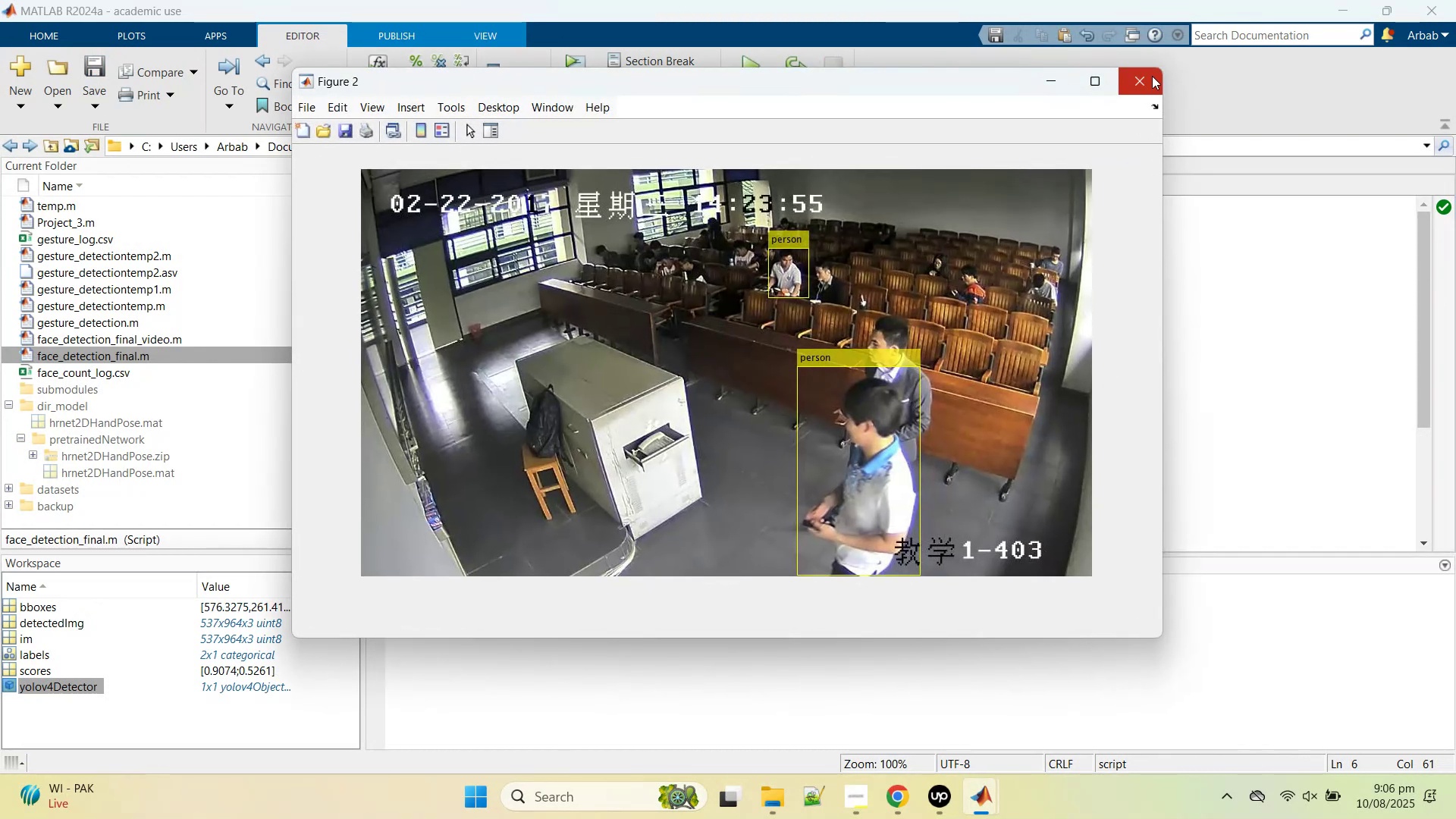 
wait(7.07)
 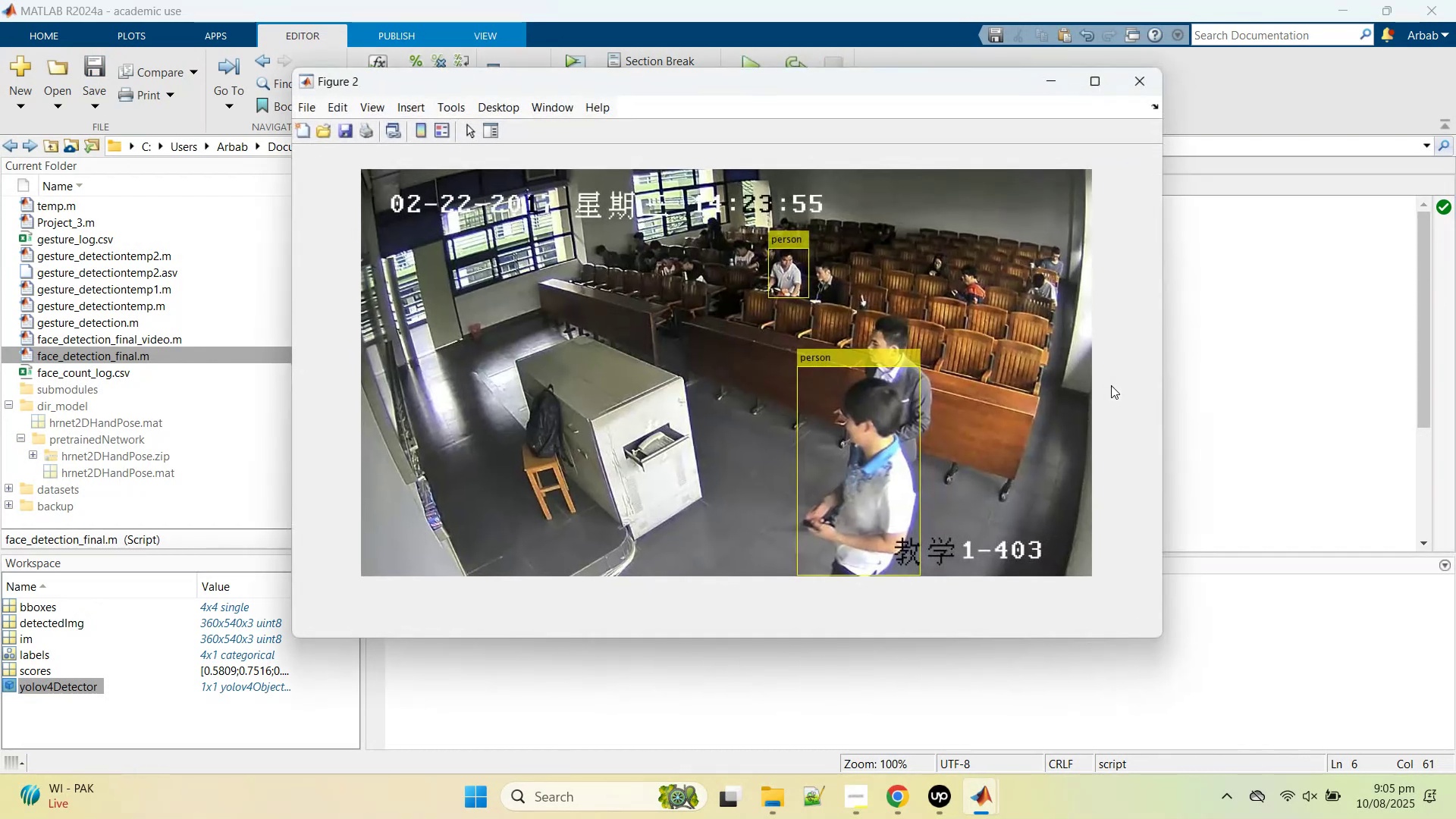 
left_click([1152, 77])
 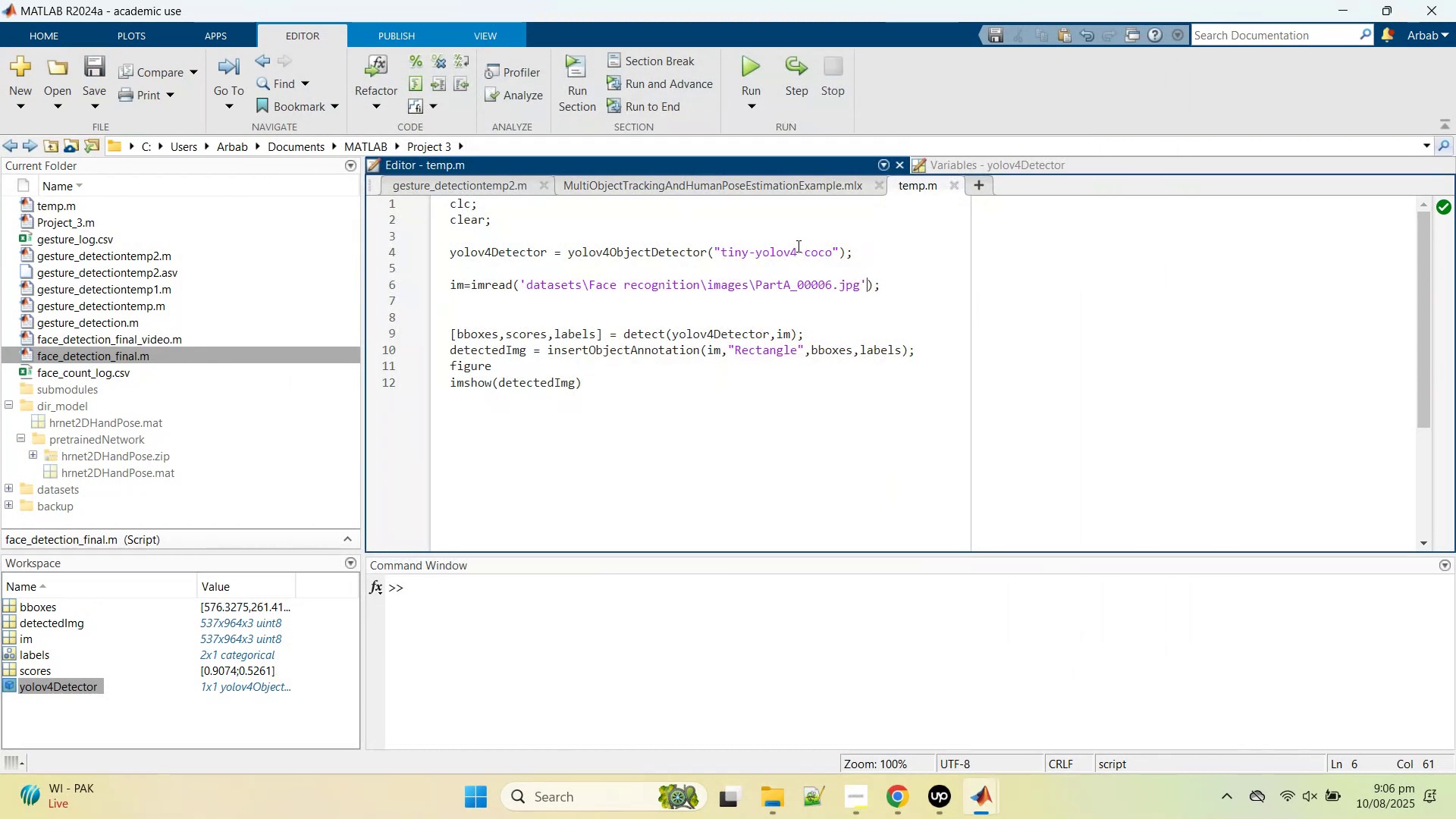 
double_click([797, 246])
 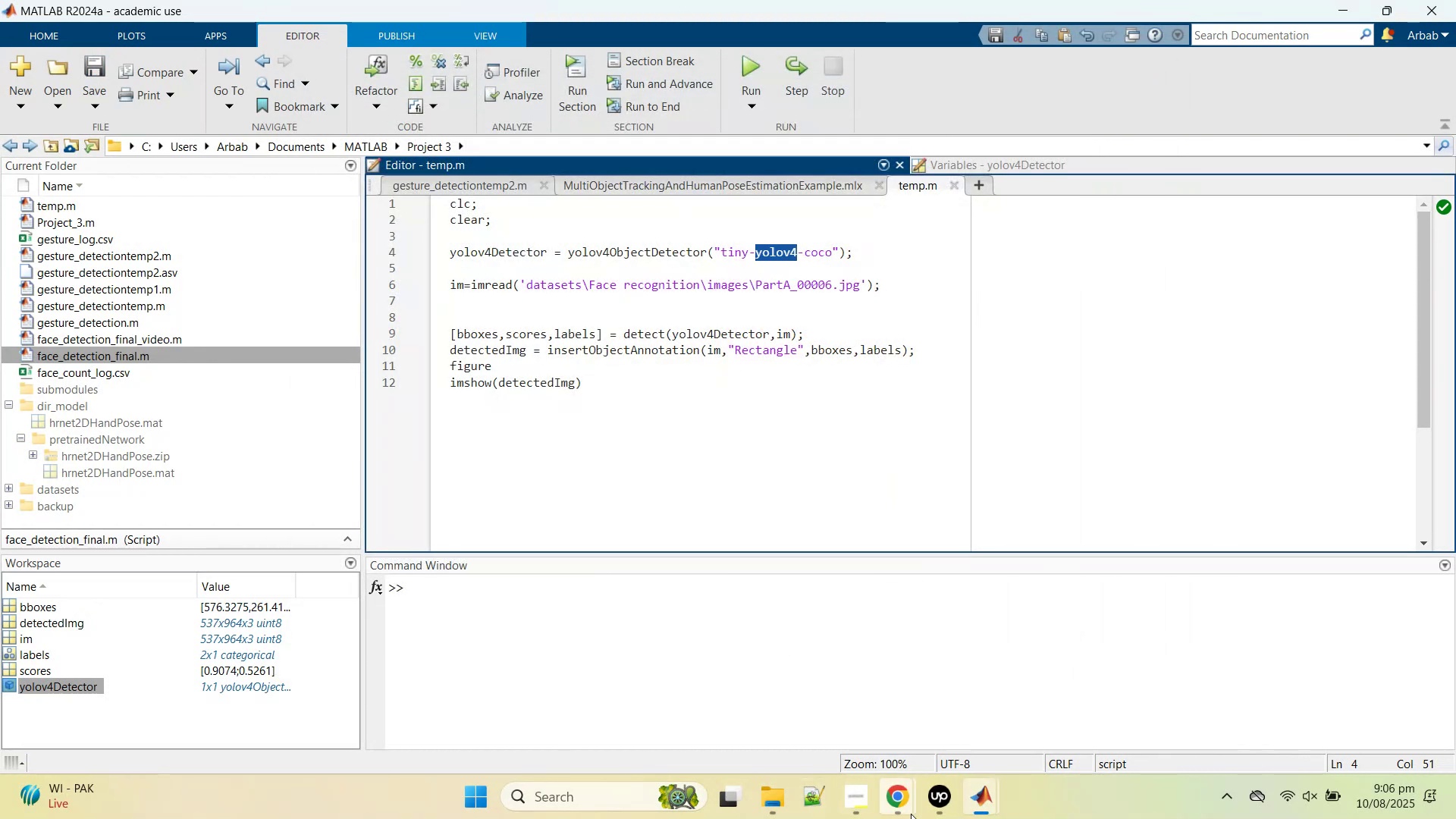 
left_click([896, 804])
 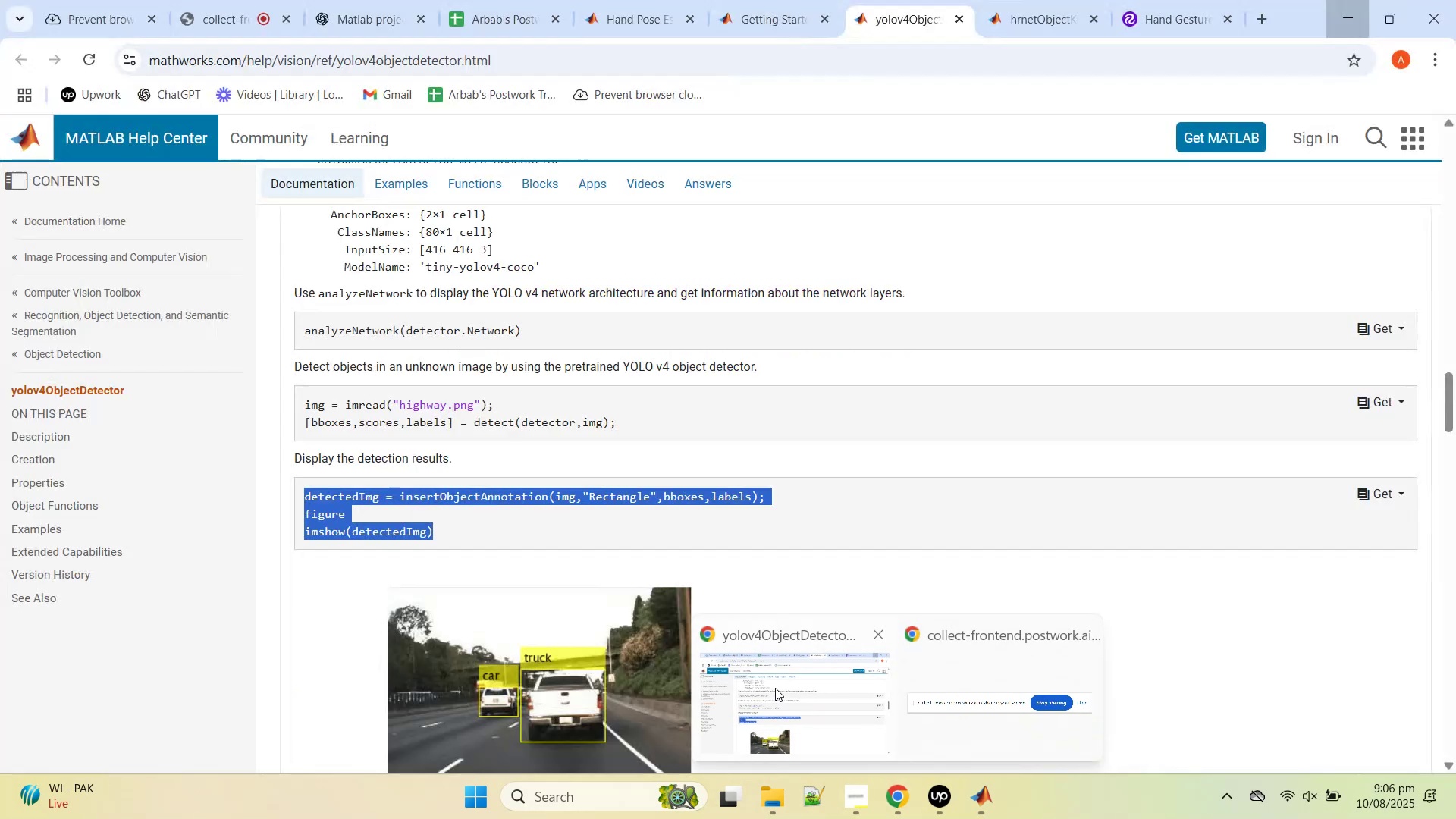 
left_click([775, 688])
 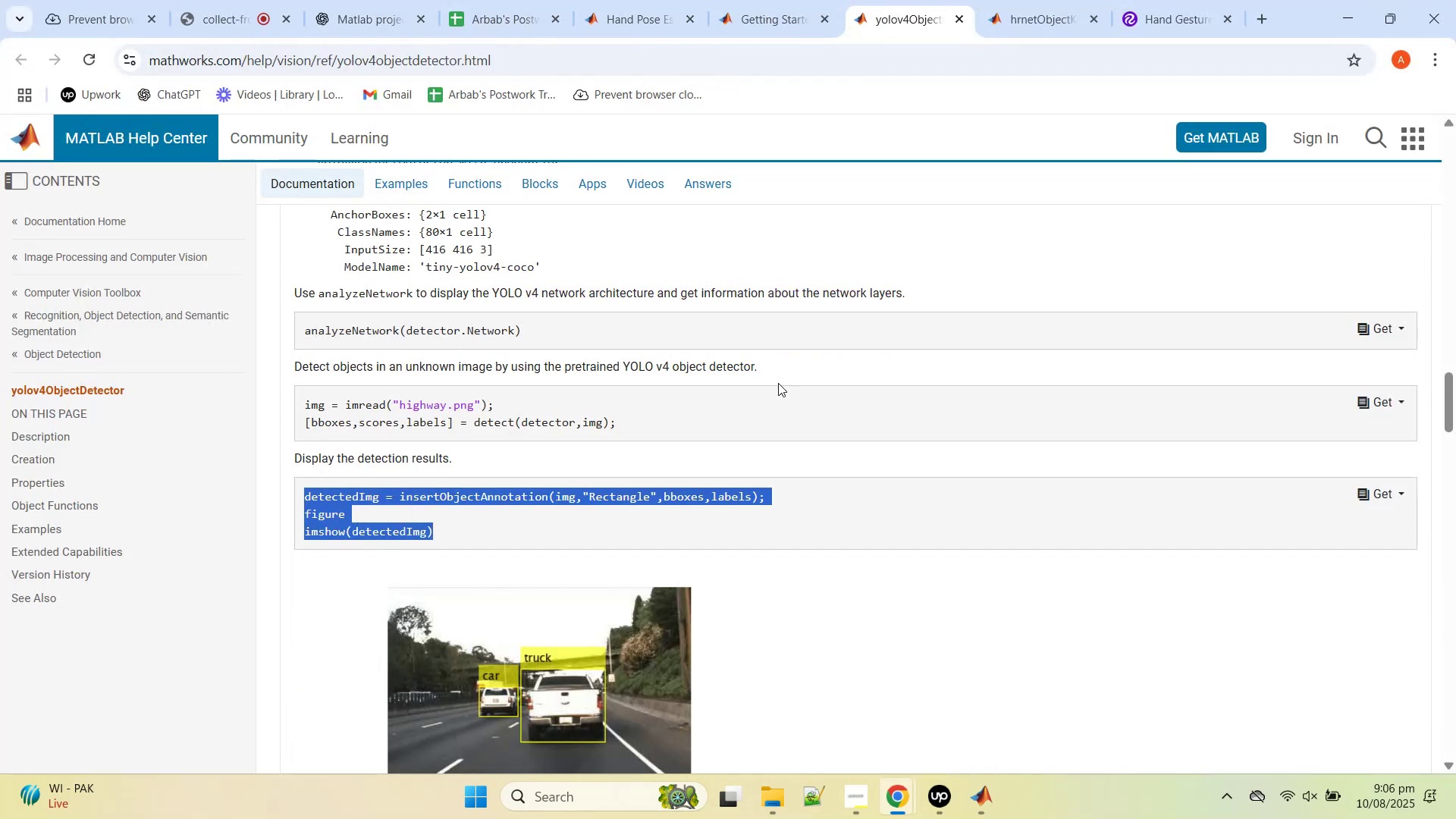 
scroll: coordinate [783, 381], scroll_direction: up, amount: 13.0
 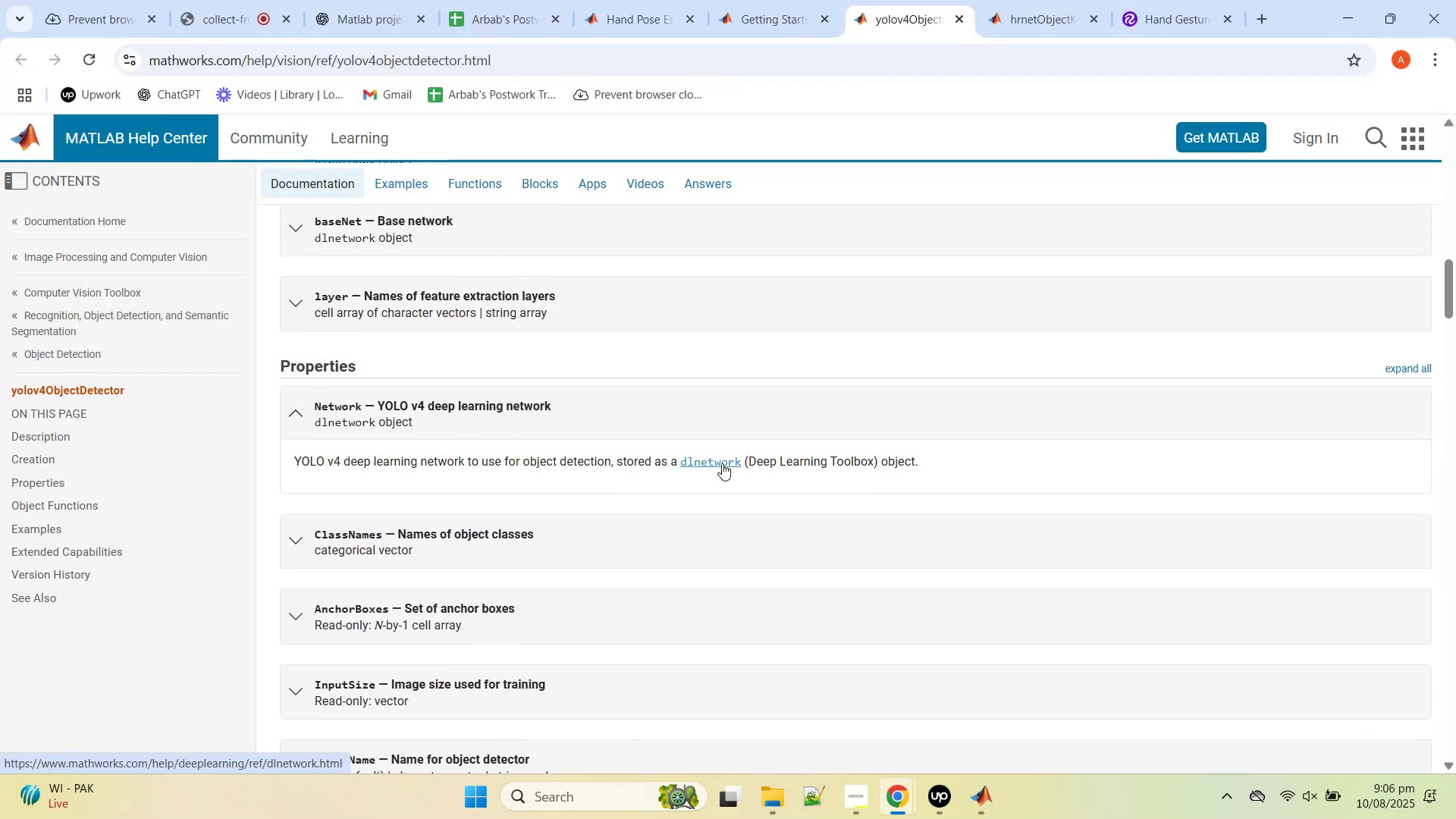 
left_click([444, 544])
 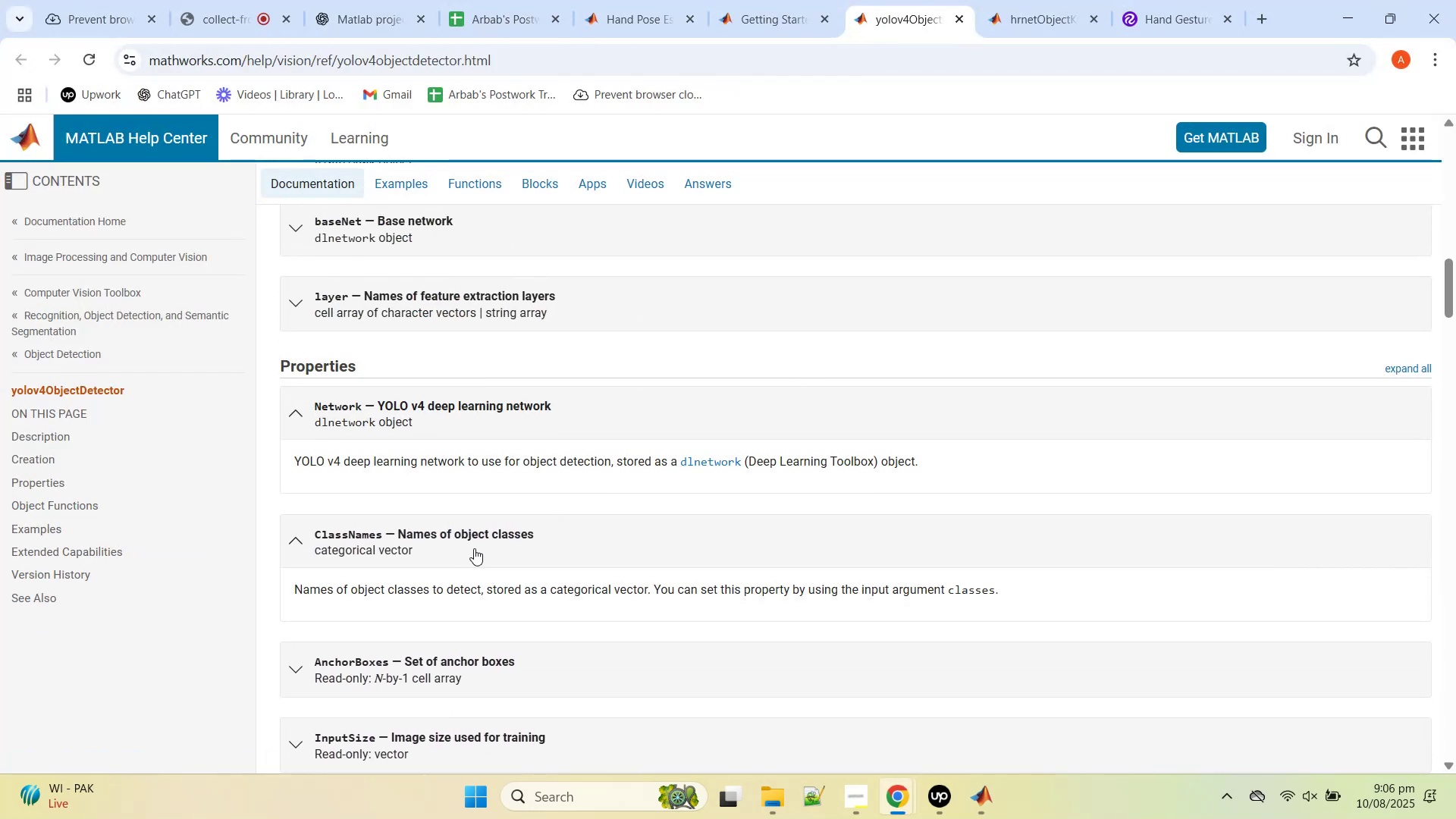 
scroll: coordinate [621, 560], scroll_direction: up, amount: 5.0
 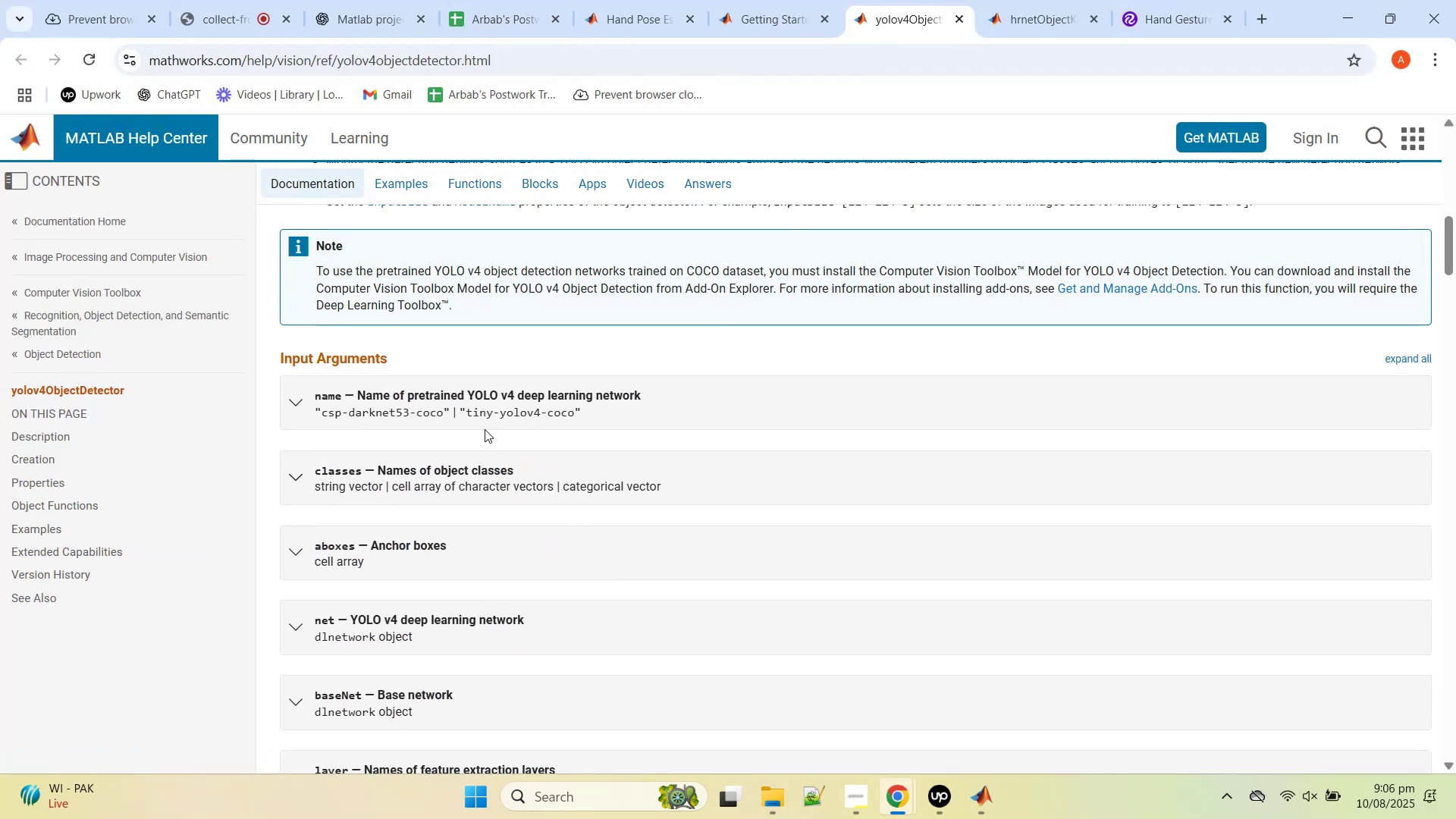 
left_click([497, 408])
 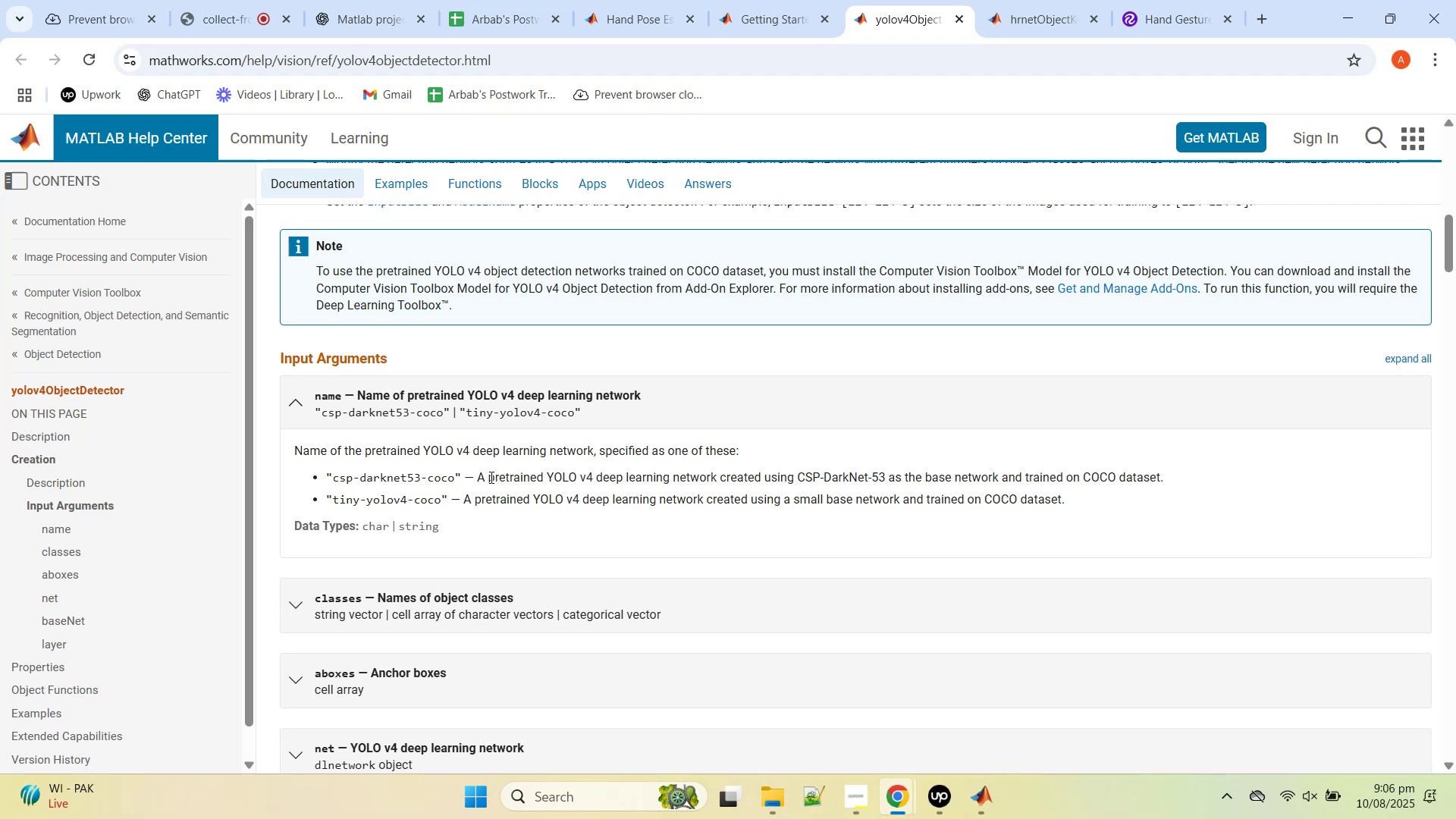 
wait(6.68)
 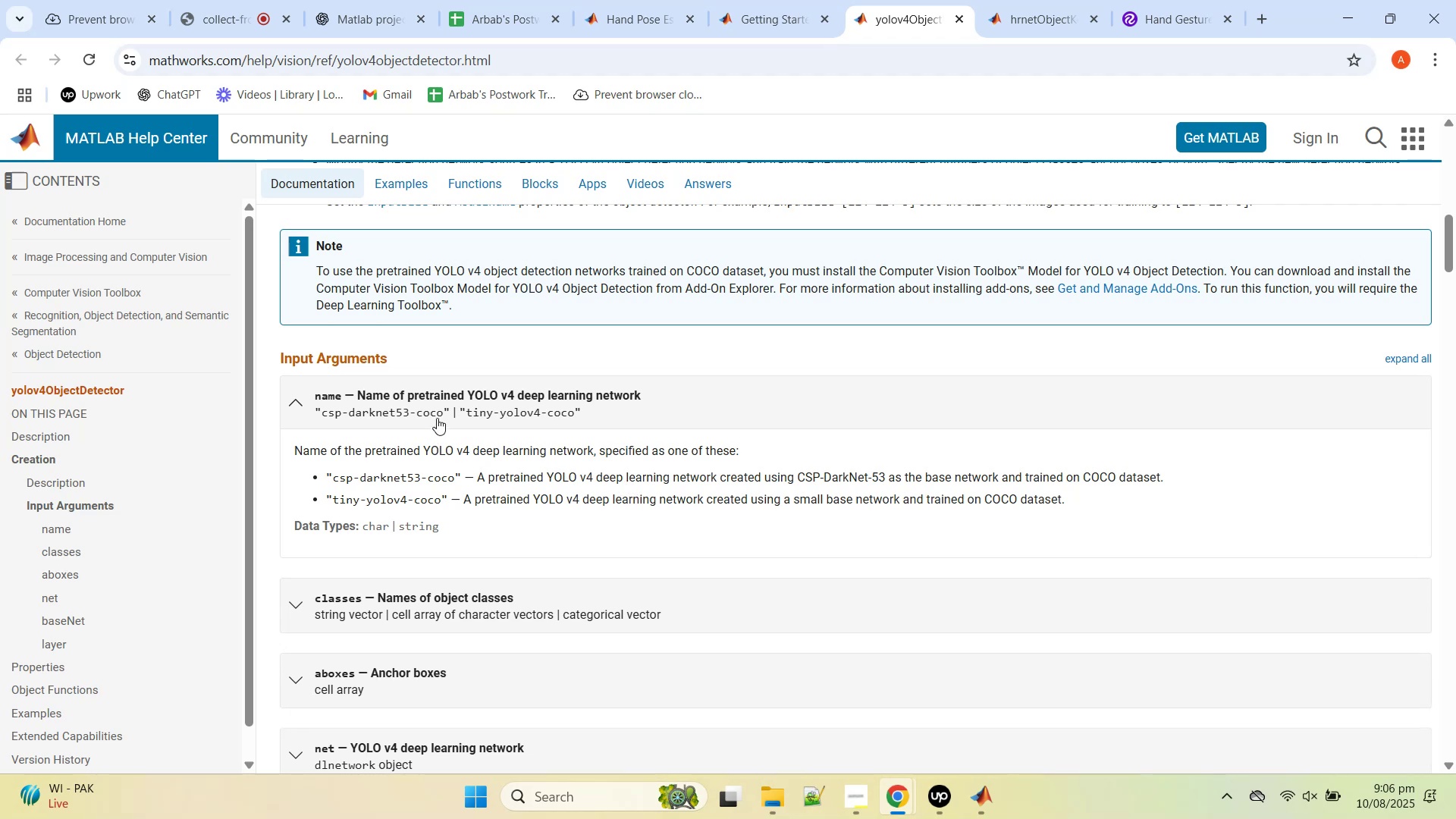 
left_click_drag(start_coordinate=[457, 475], to_coordinate=[332, 475])
 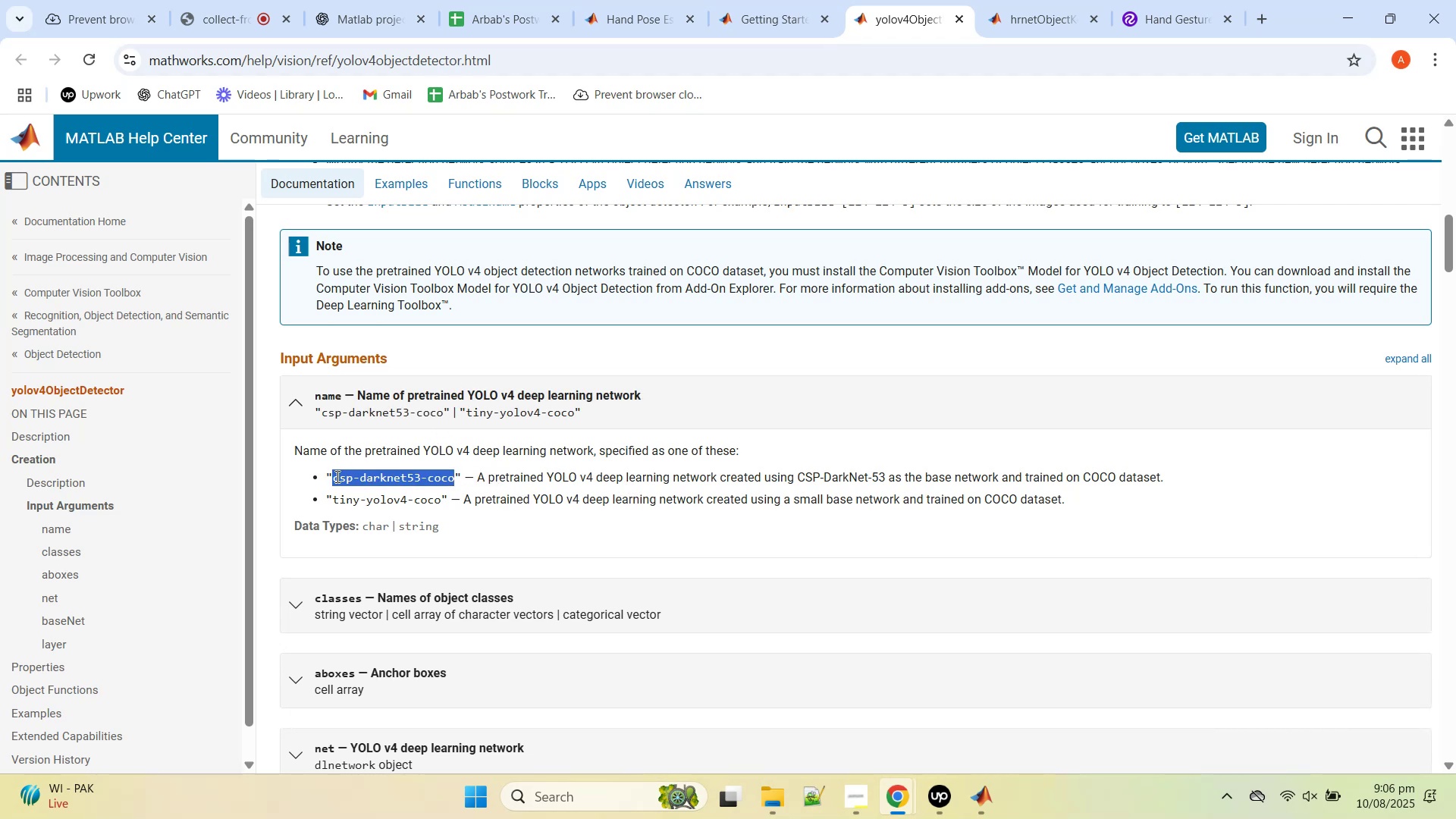 
key(Control+C)
 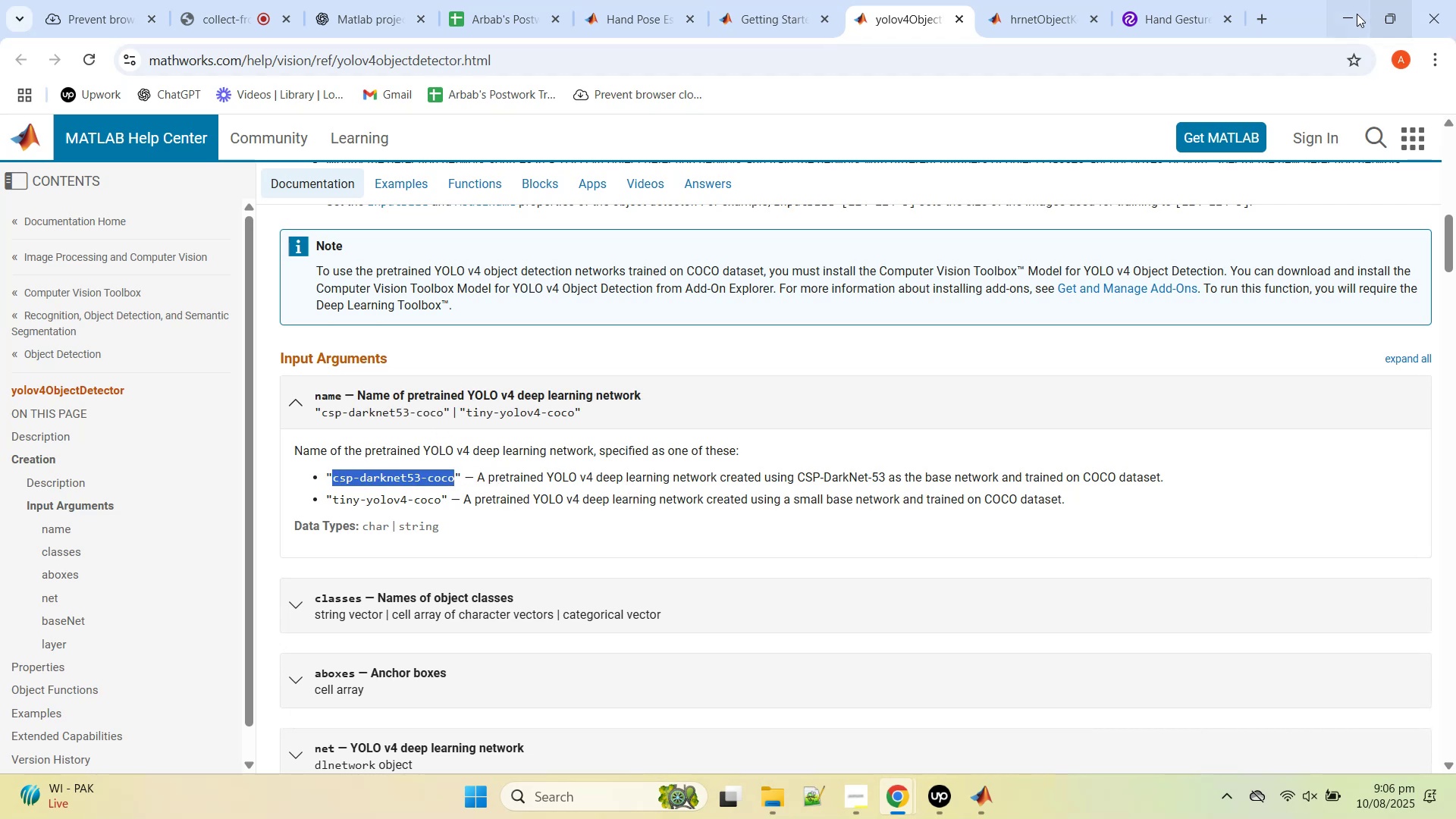 
left_click([1357, 14])
 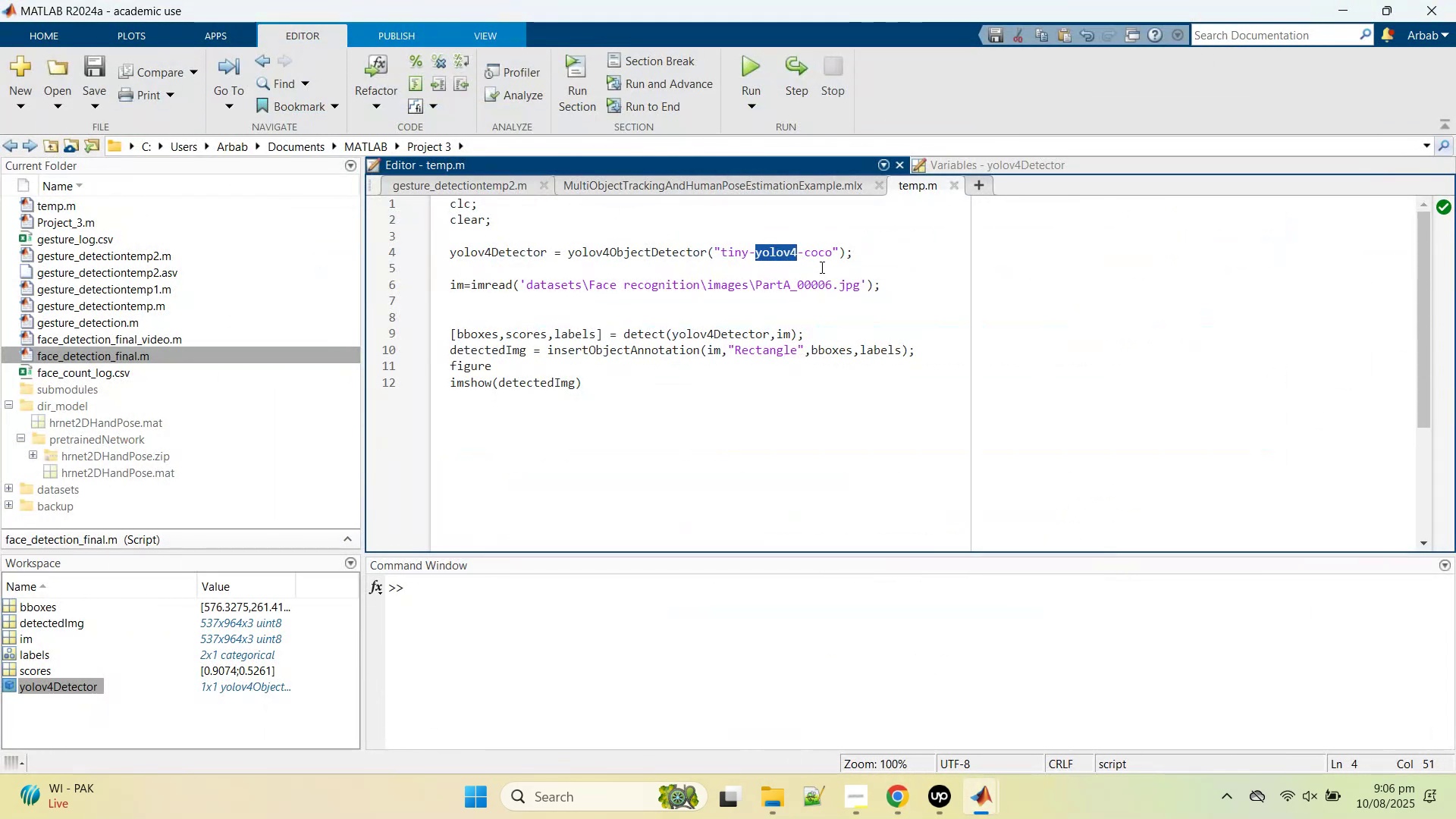 
left_click([819, 244])
 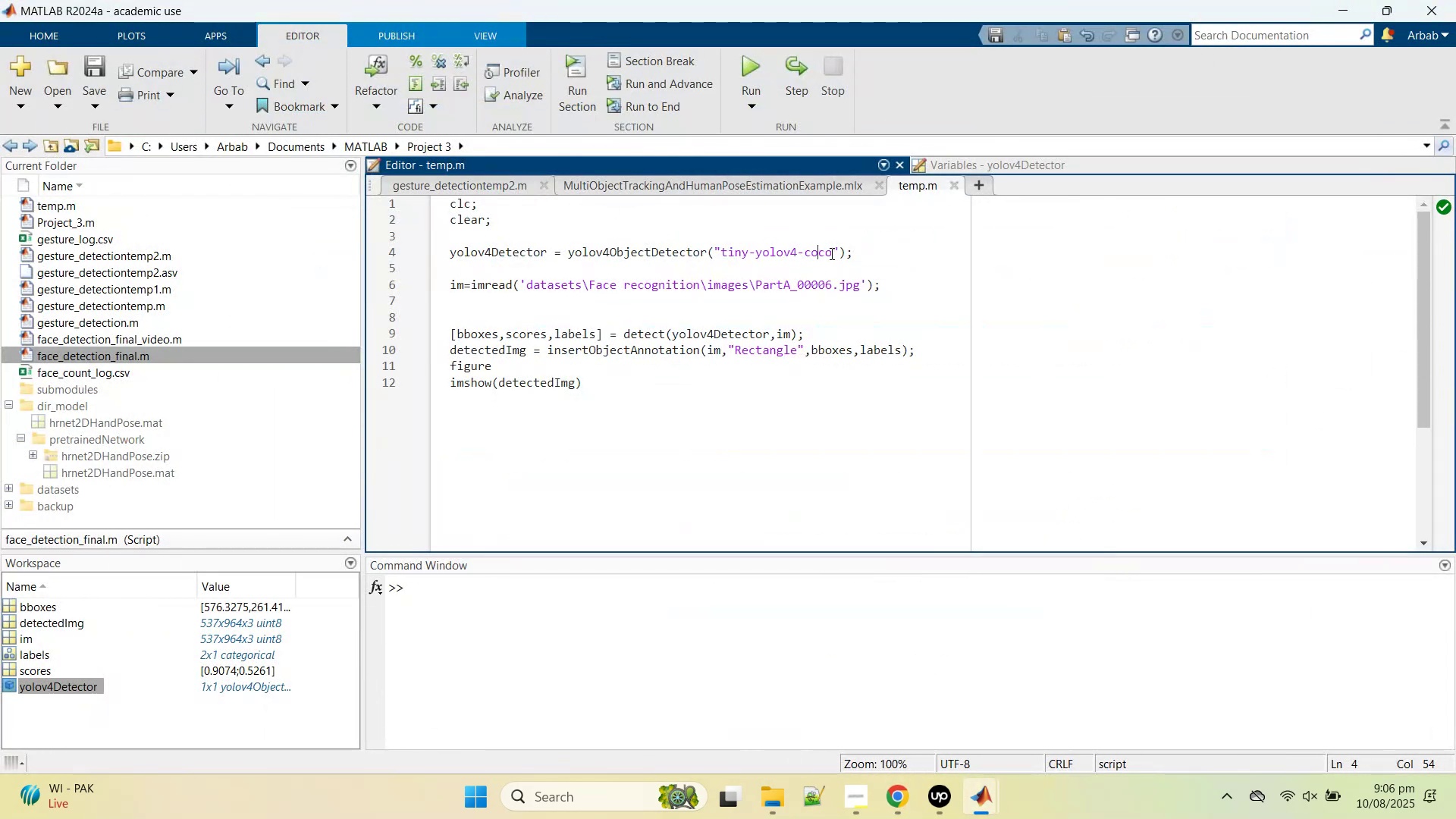 
left_click_drag(start_coordinate=[830, 253], to_coordinate=[723, 250])
 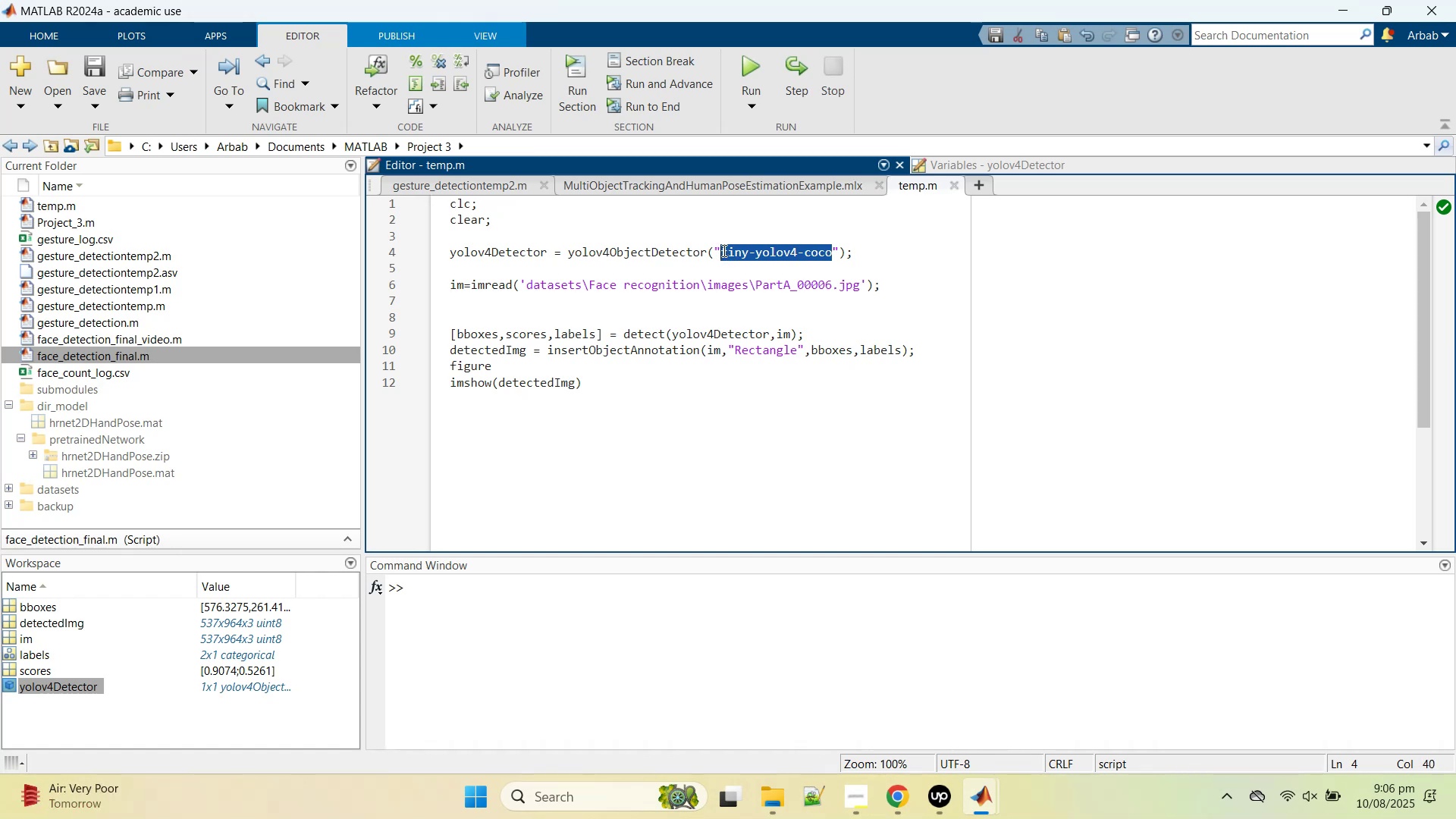 
key(Control+V)
 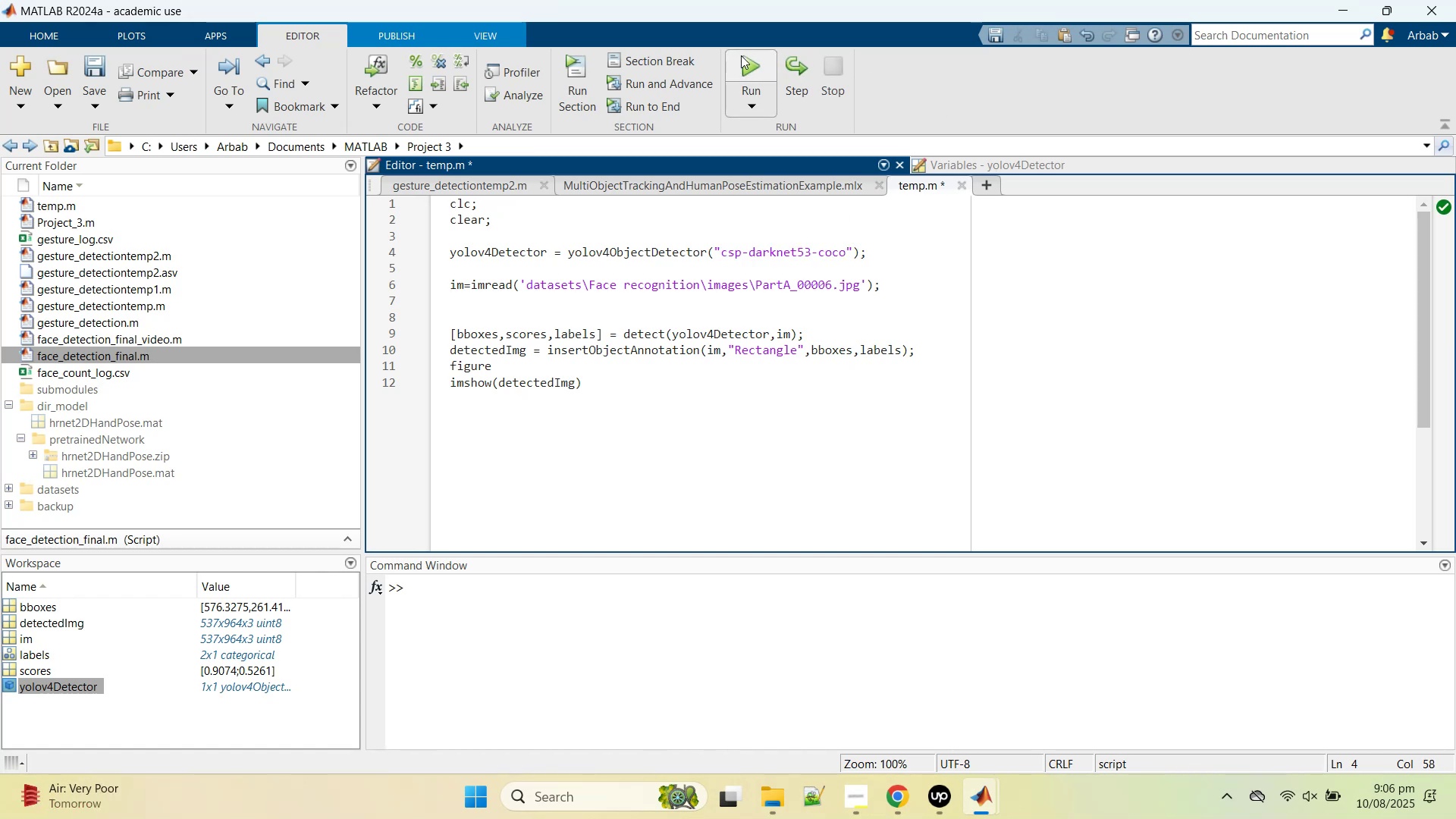 
left_click([743, 55])
 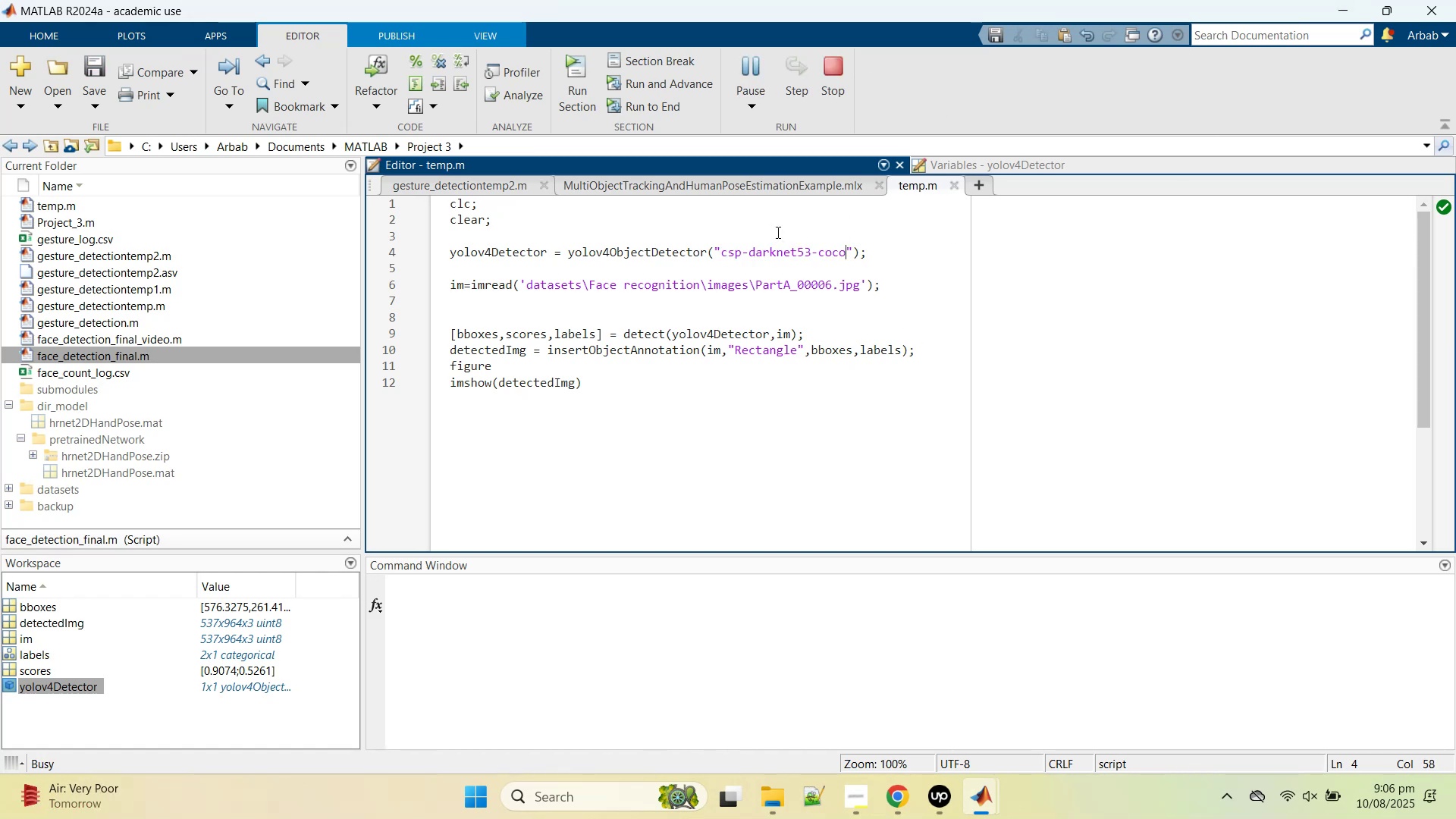 
left_click([764, 254])
 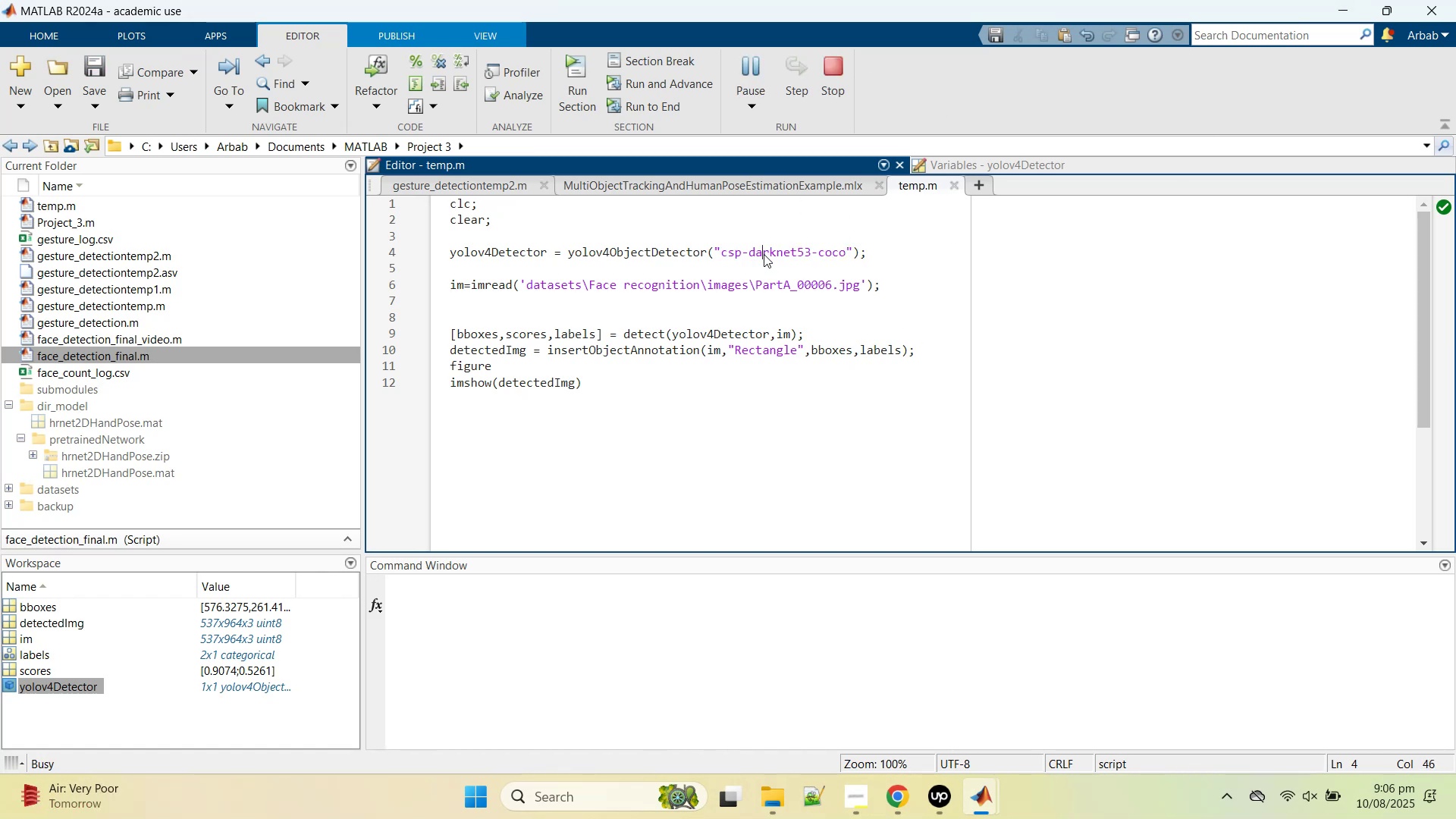 
key(Control+Z)
 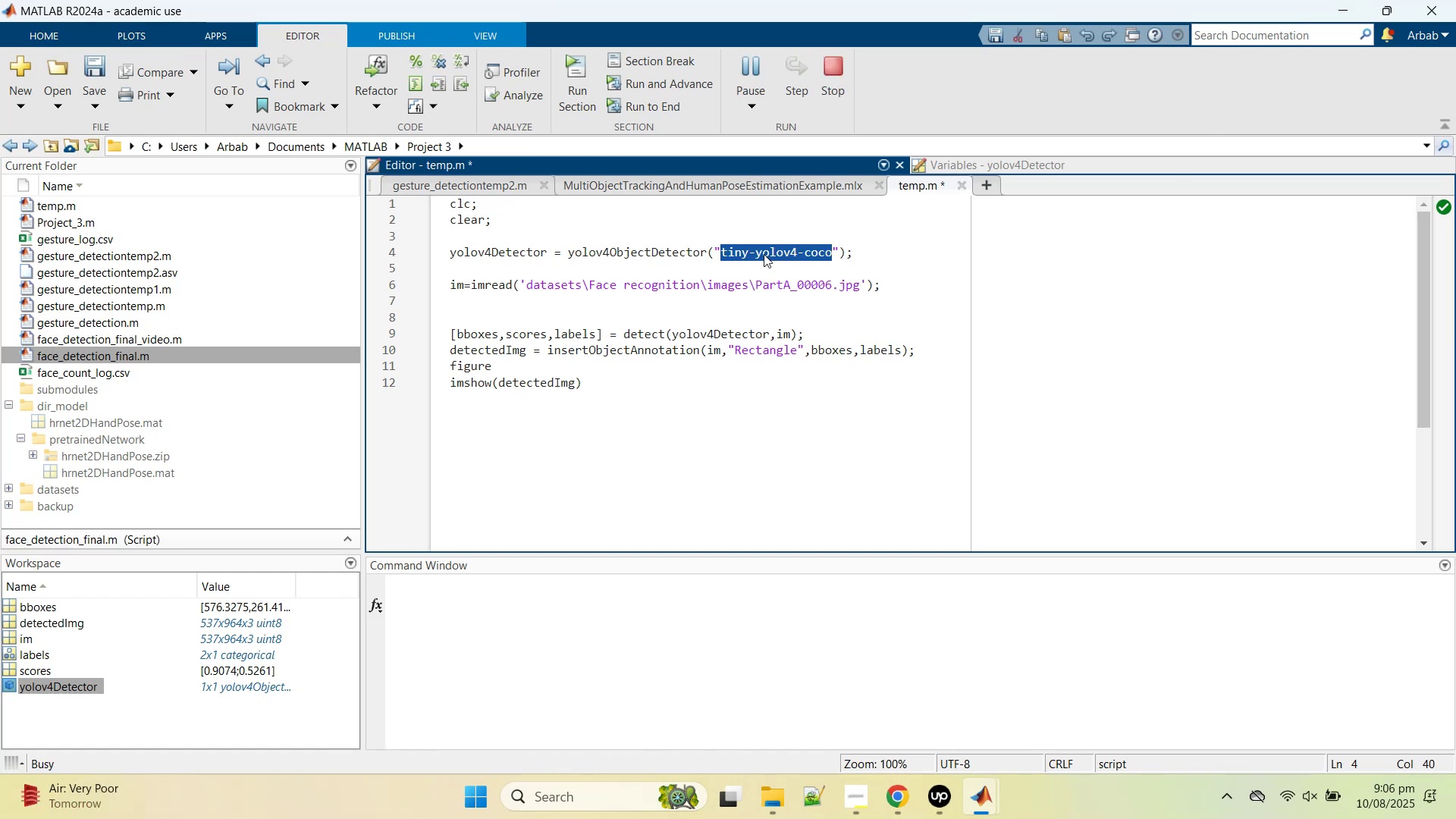 
double_click([757, 249])
 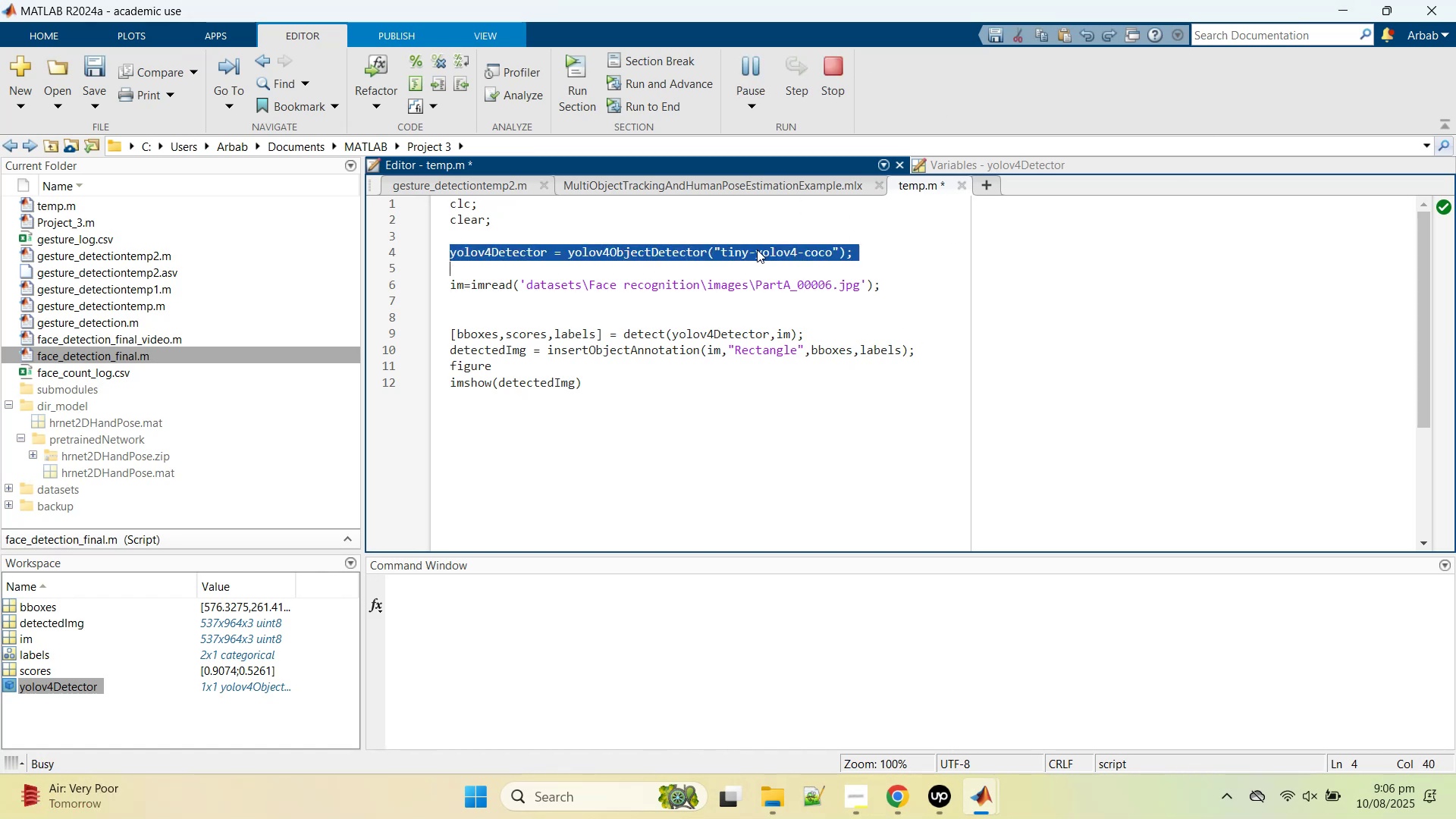 
triple_click([757, 249])
 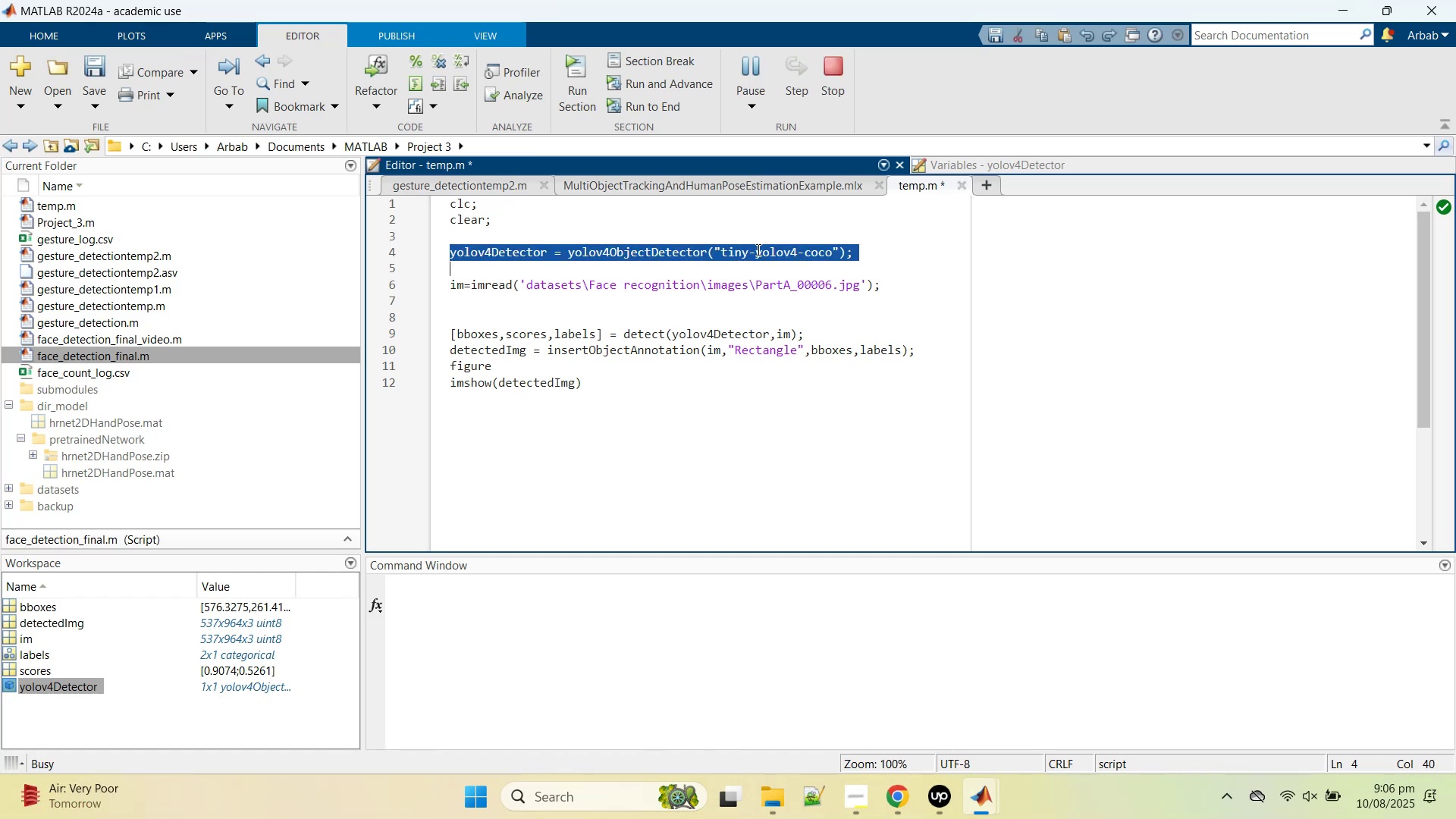 
key(Control+C)
 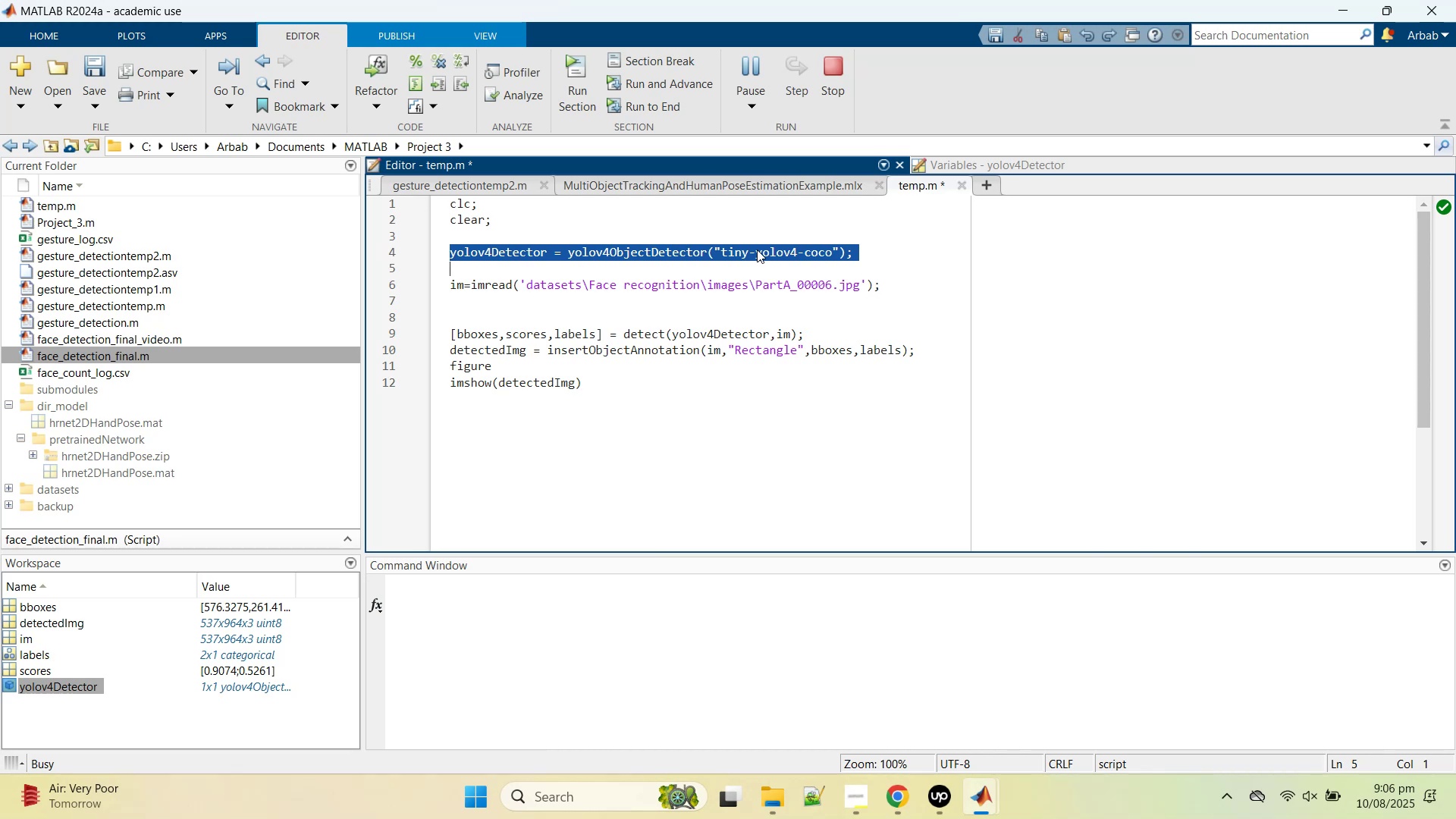 
key(Control+Y)
 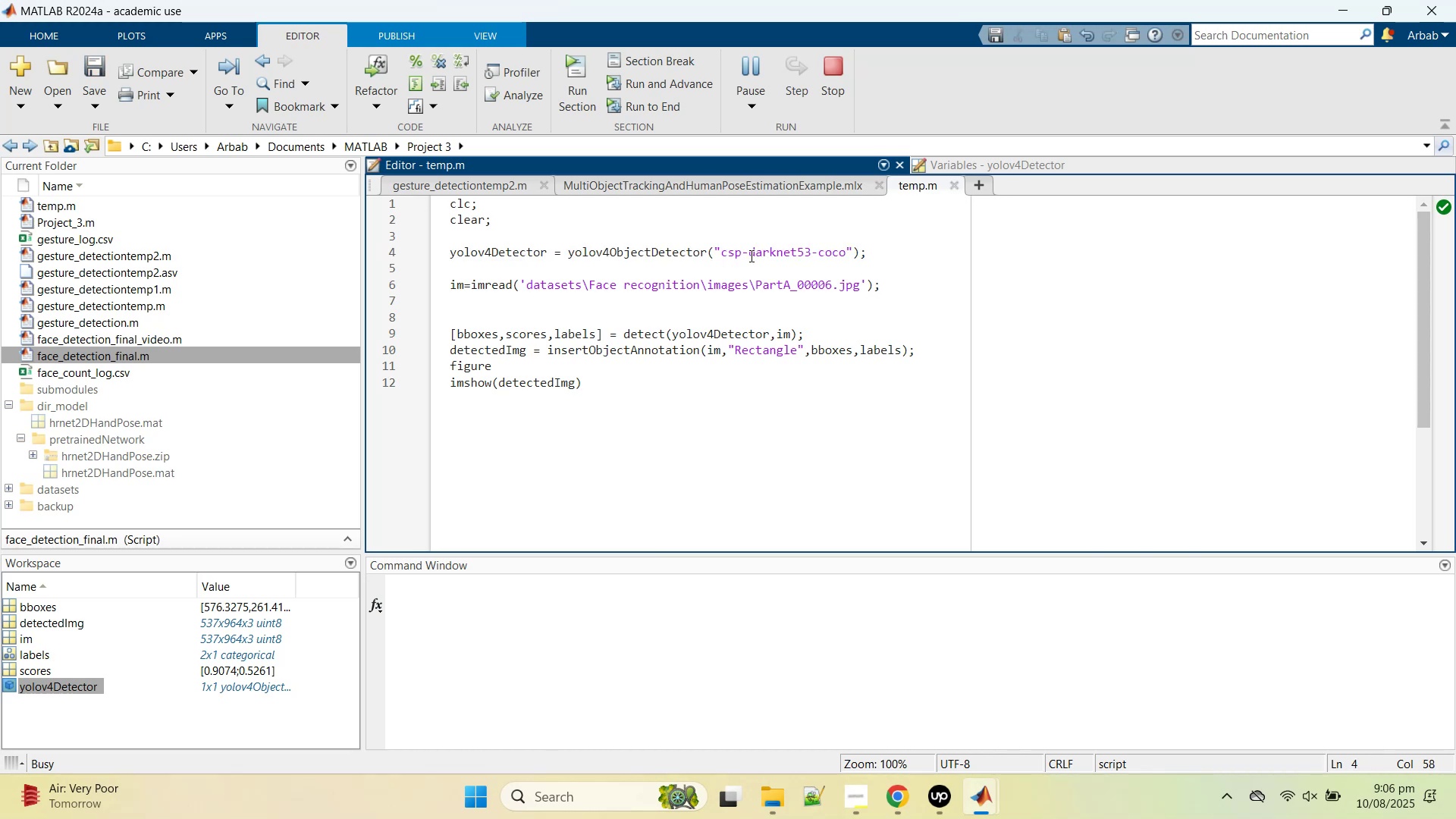 
left_click([748, 263])
 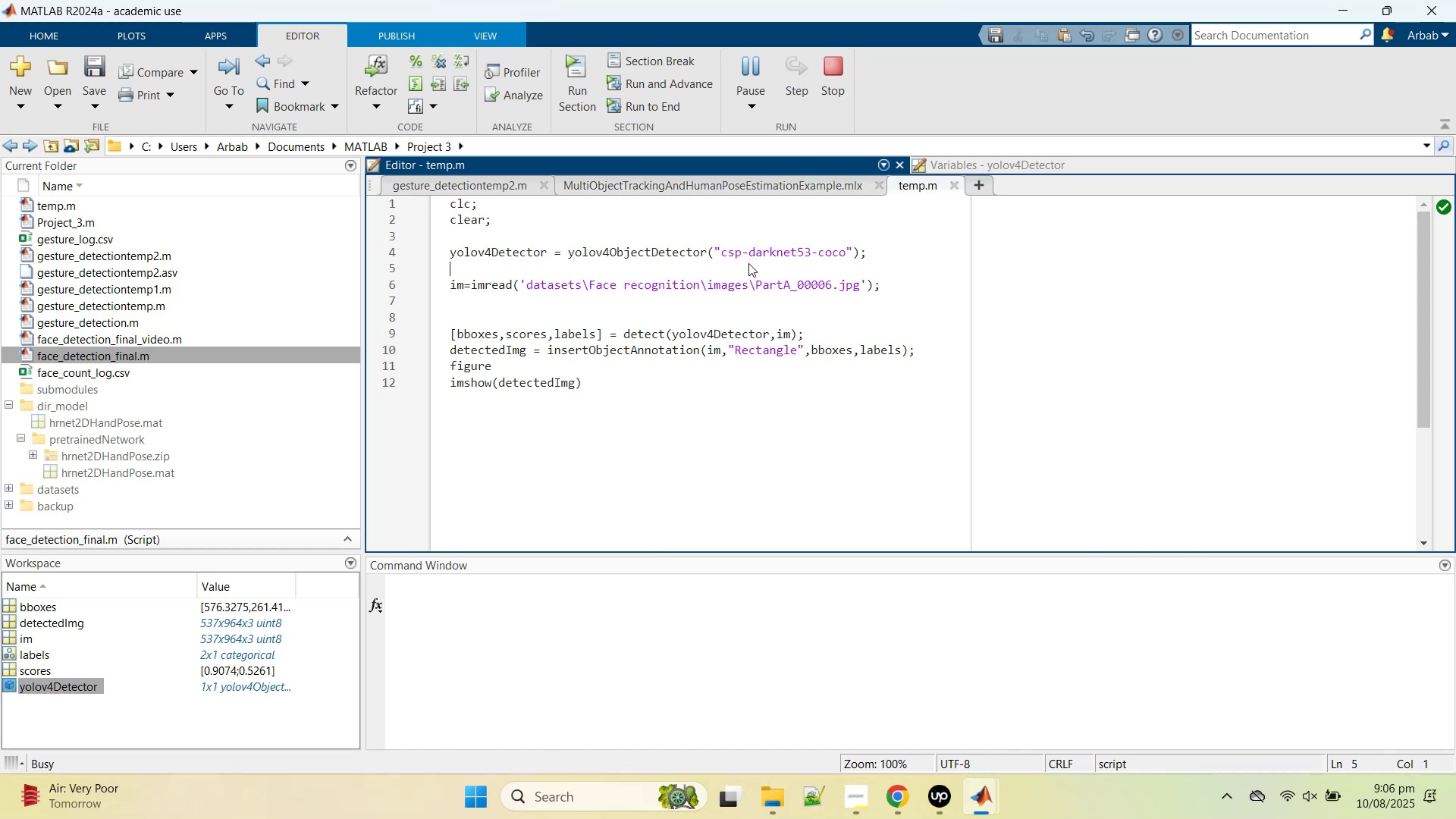 
key(Control+V)
 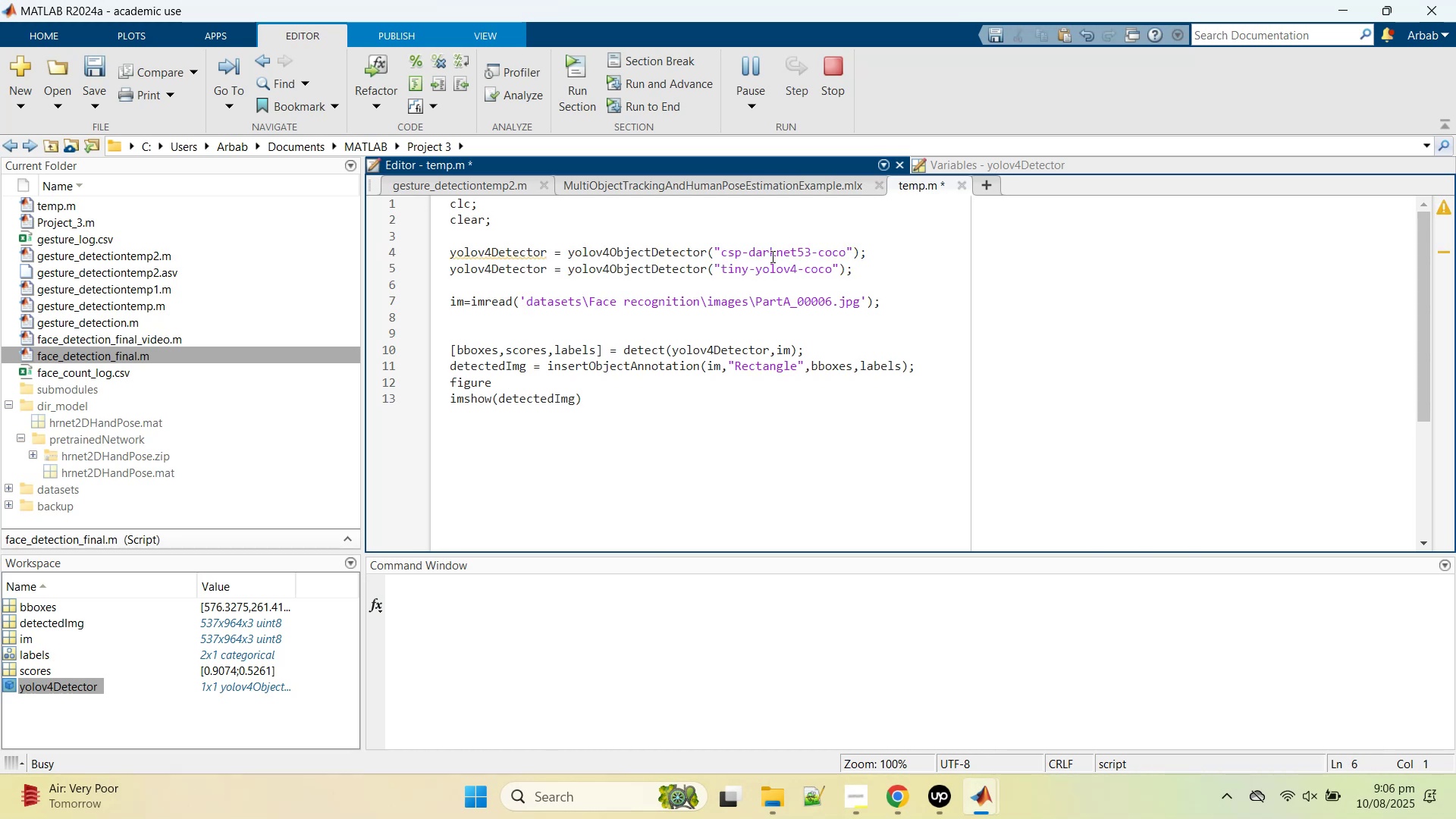 
left_click([751, 262])
 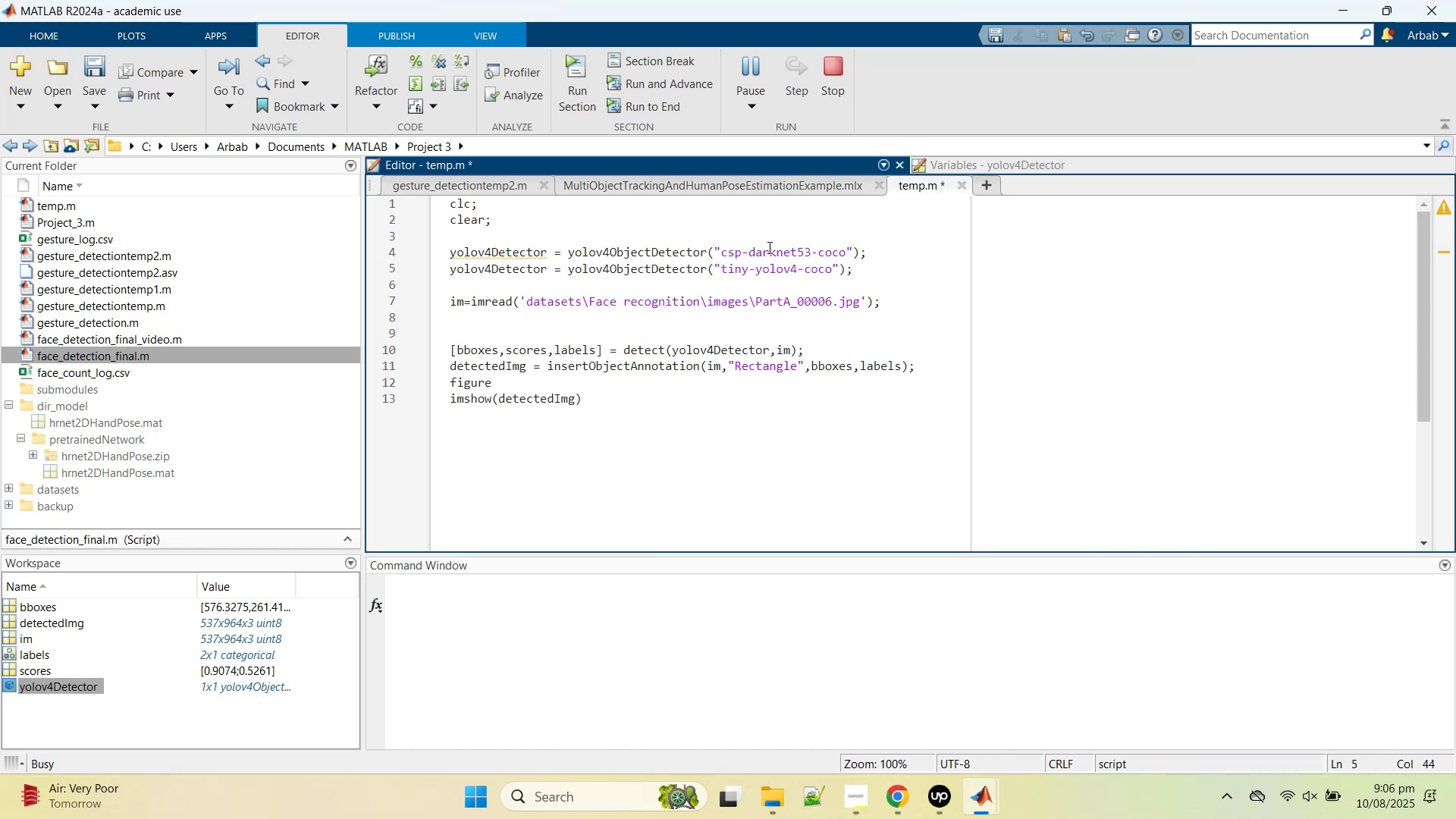 
left_click([768, 247])
 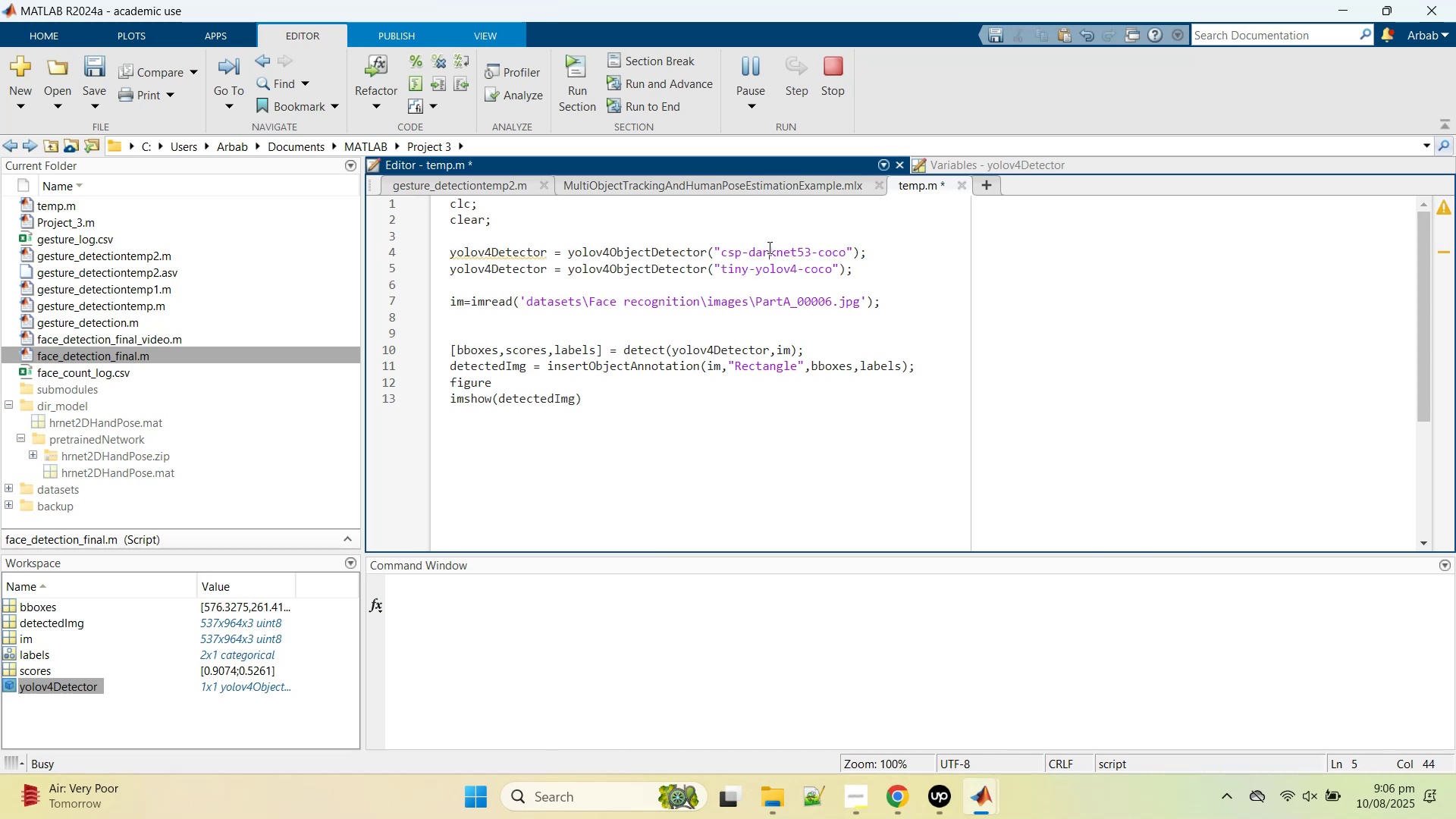 
hold_key(key=ControlLeft, duration=0.88)
 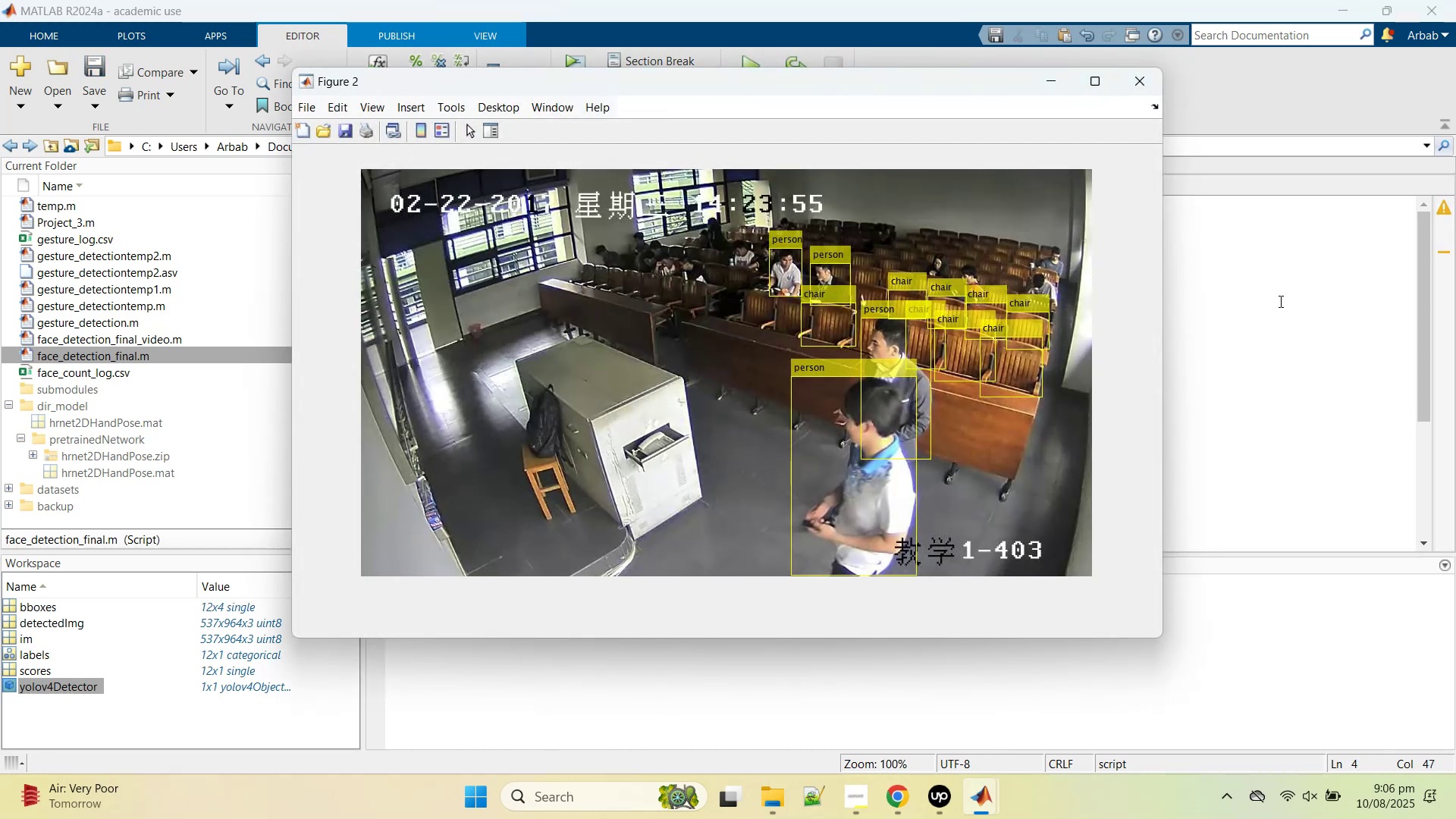 
left_click([1279, 301])
 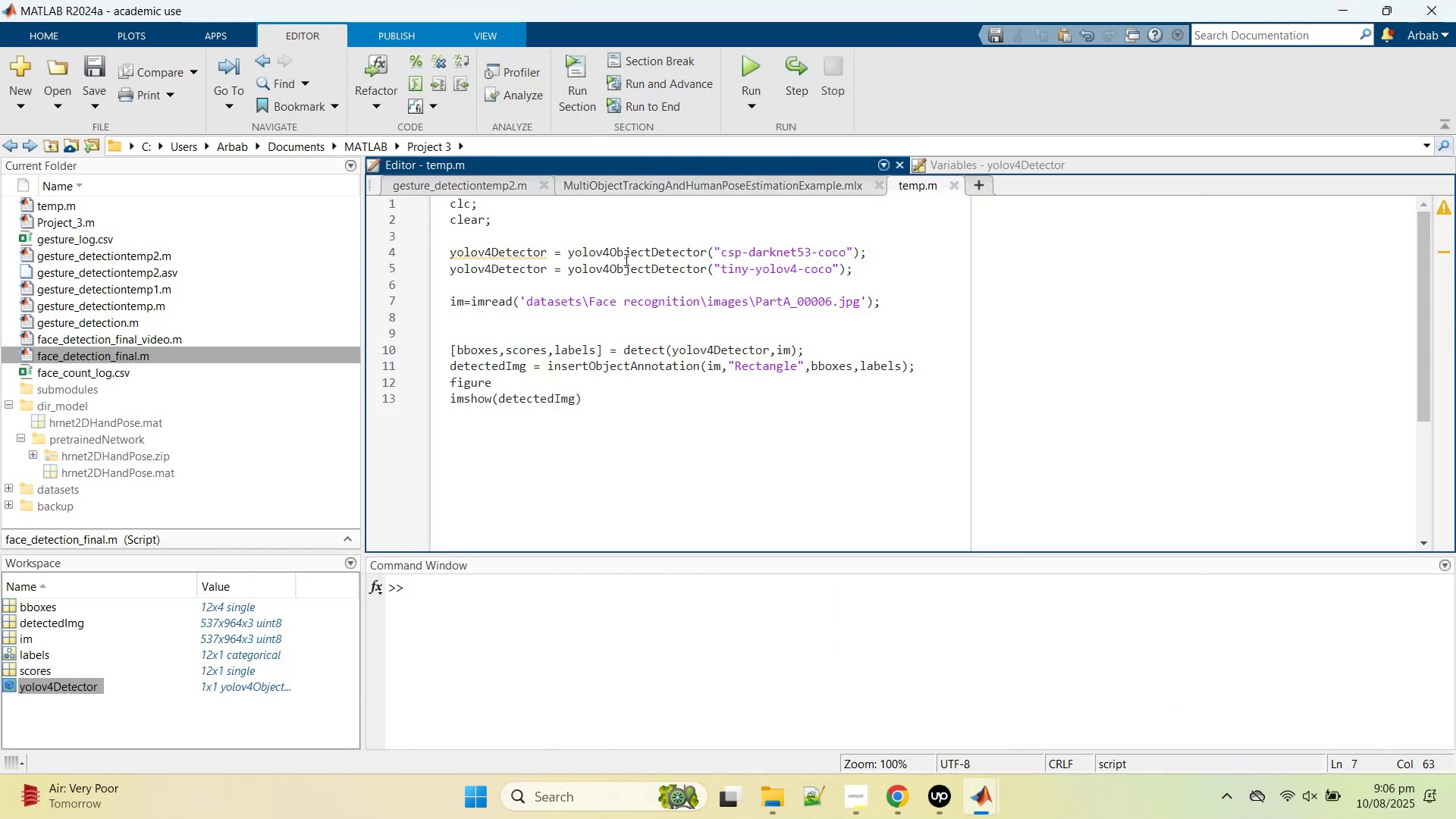 
left_click([629, 258])
 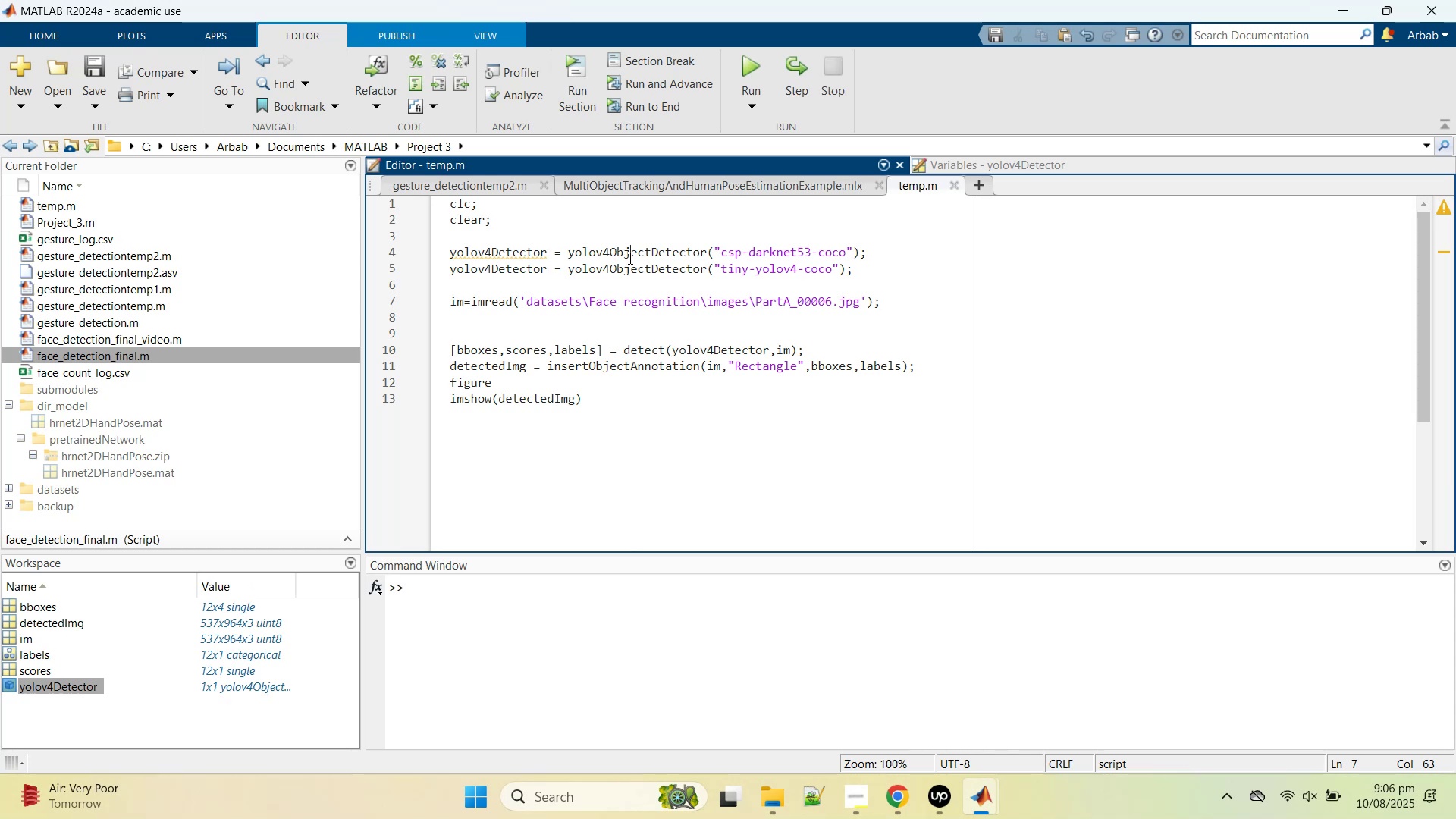 
key(Control+R)
 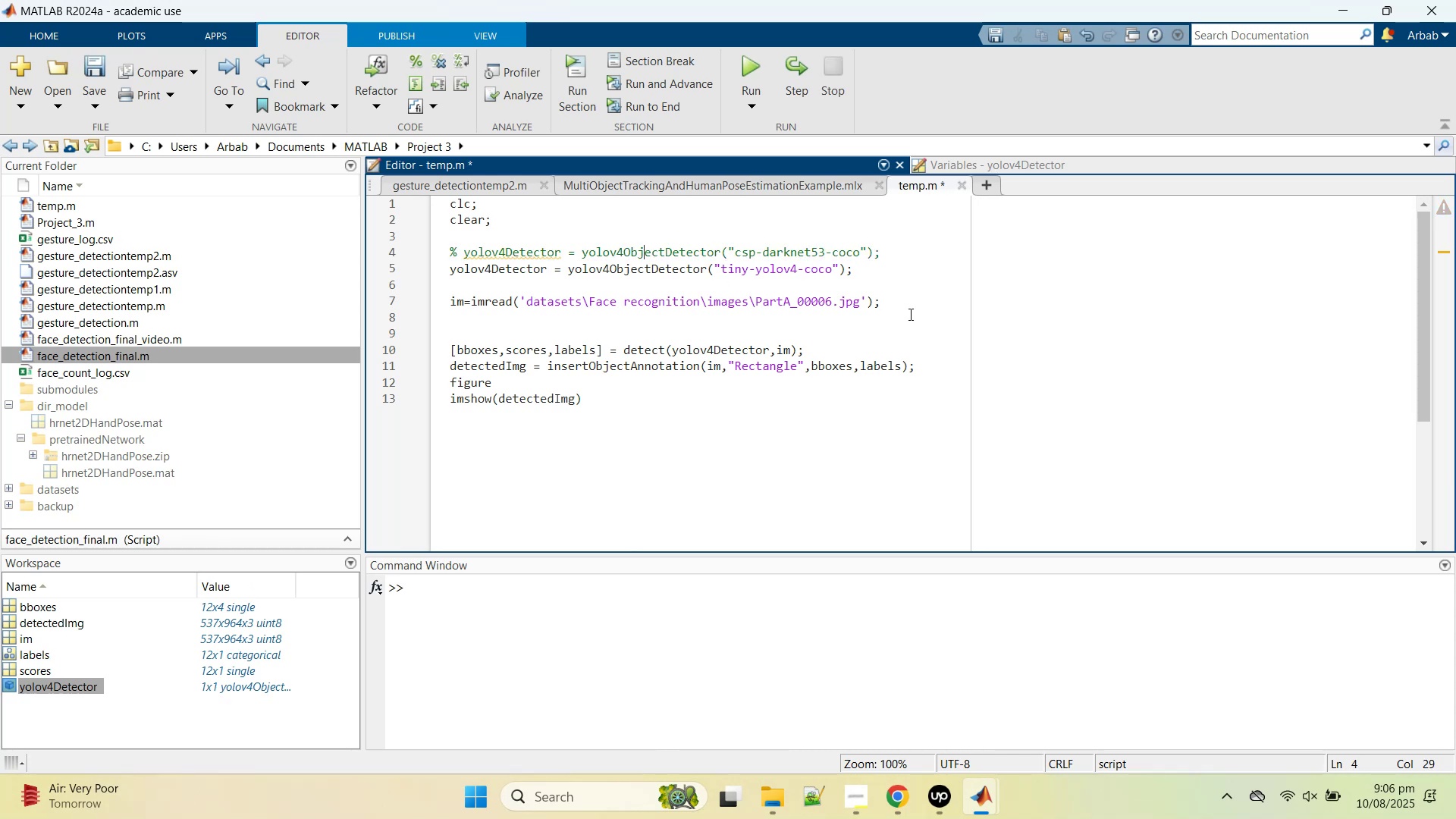 
hold_key(key=S, duration=0.32)
 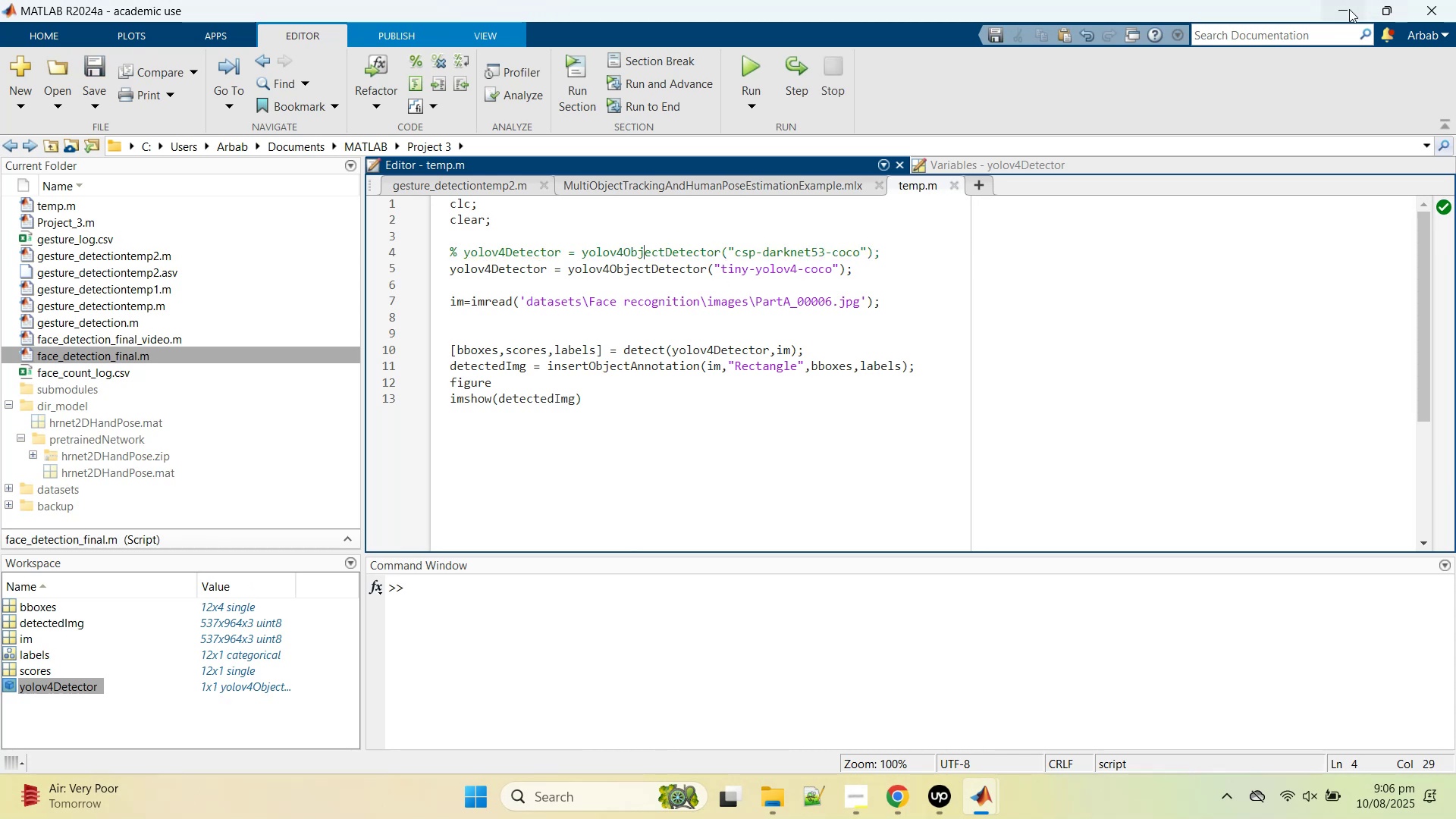 
left_click([1350, 8])
 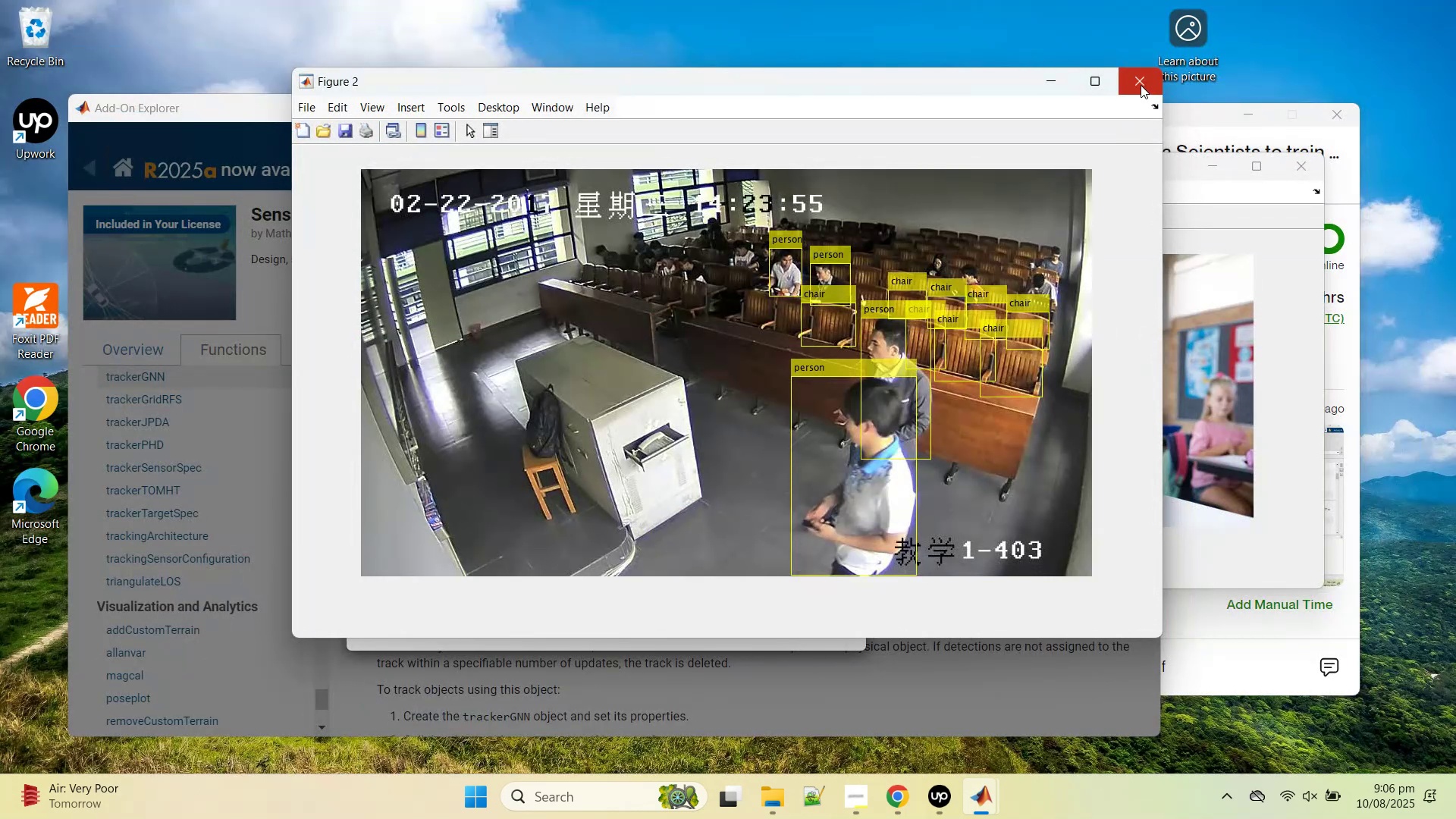 
wait(5.06)
 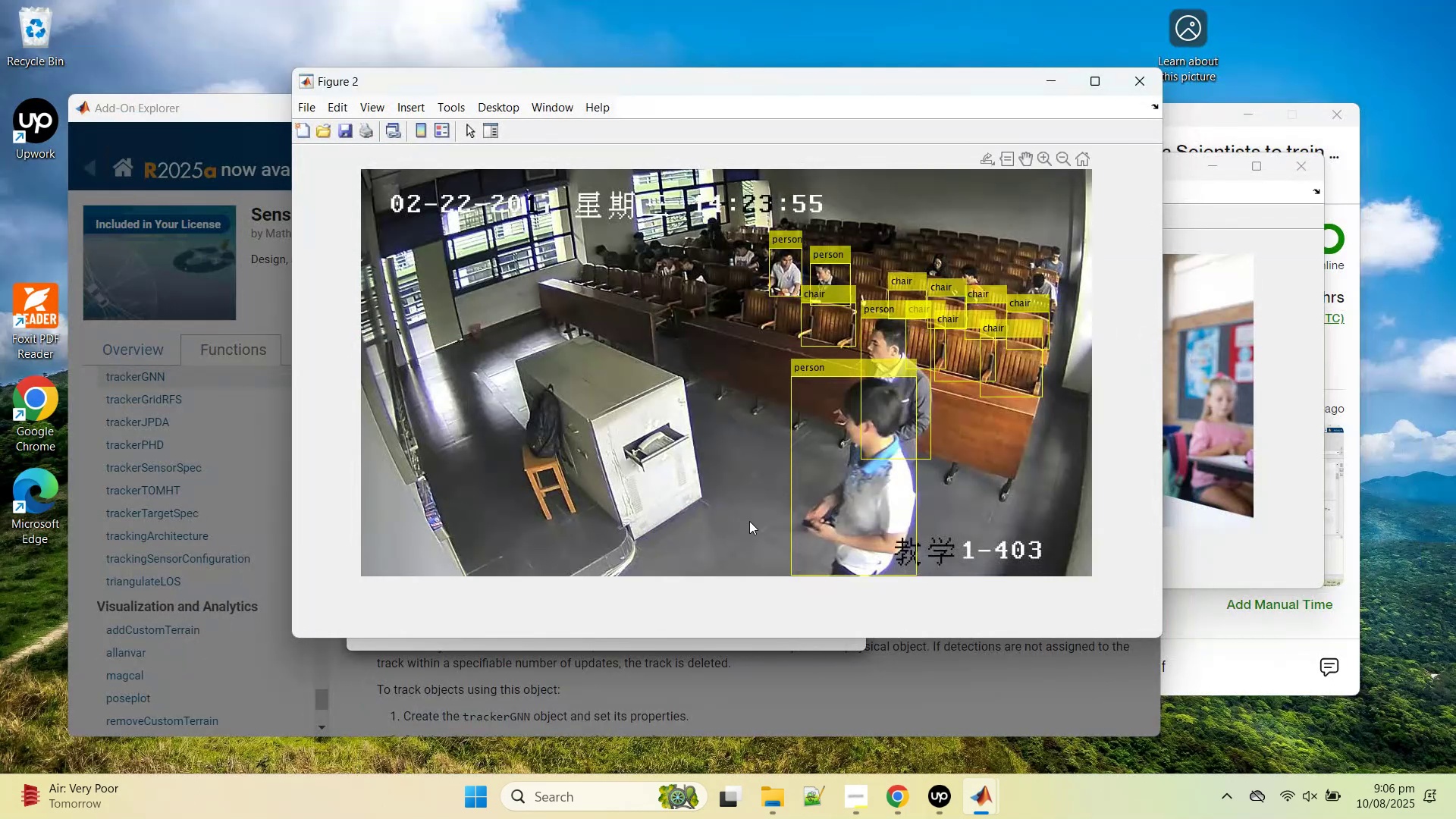 
left_click([1141, 85])
 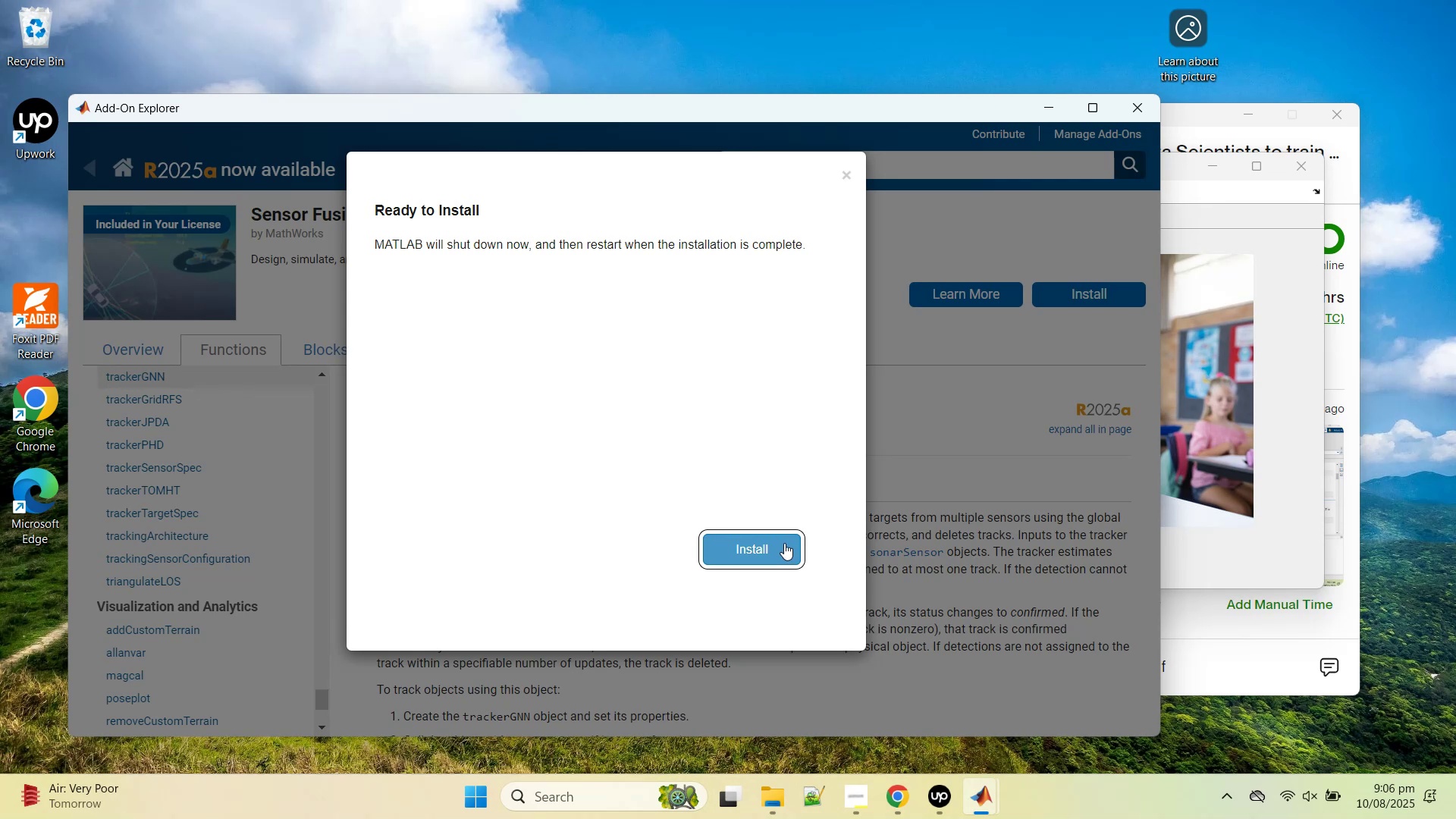 
left_click([784, 543])
 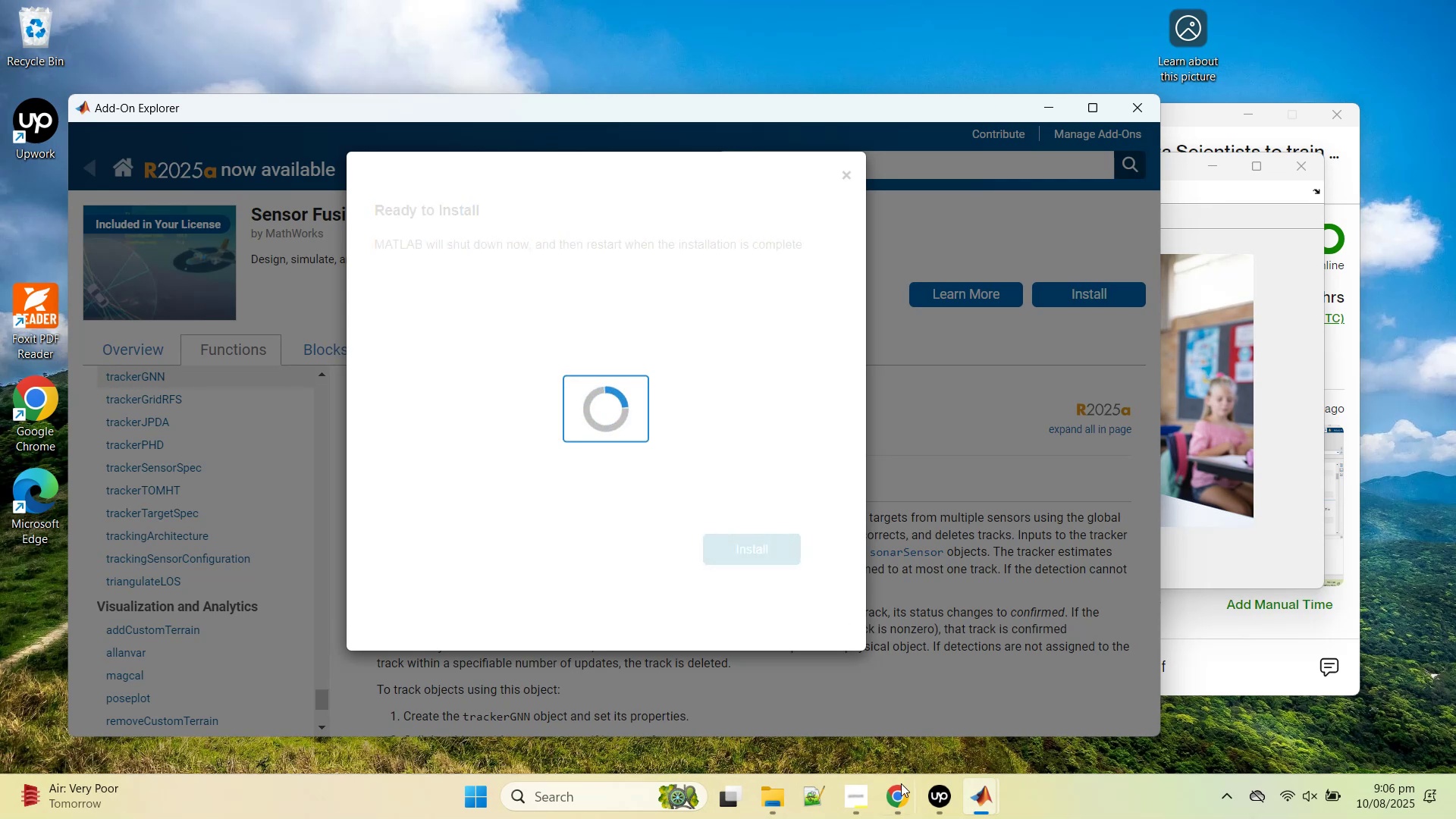 
left_click([900, 805])
 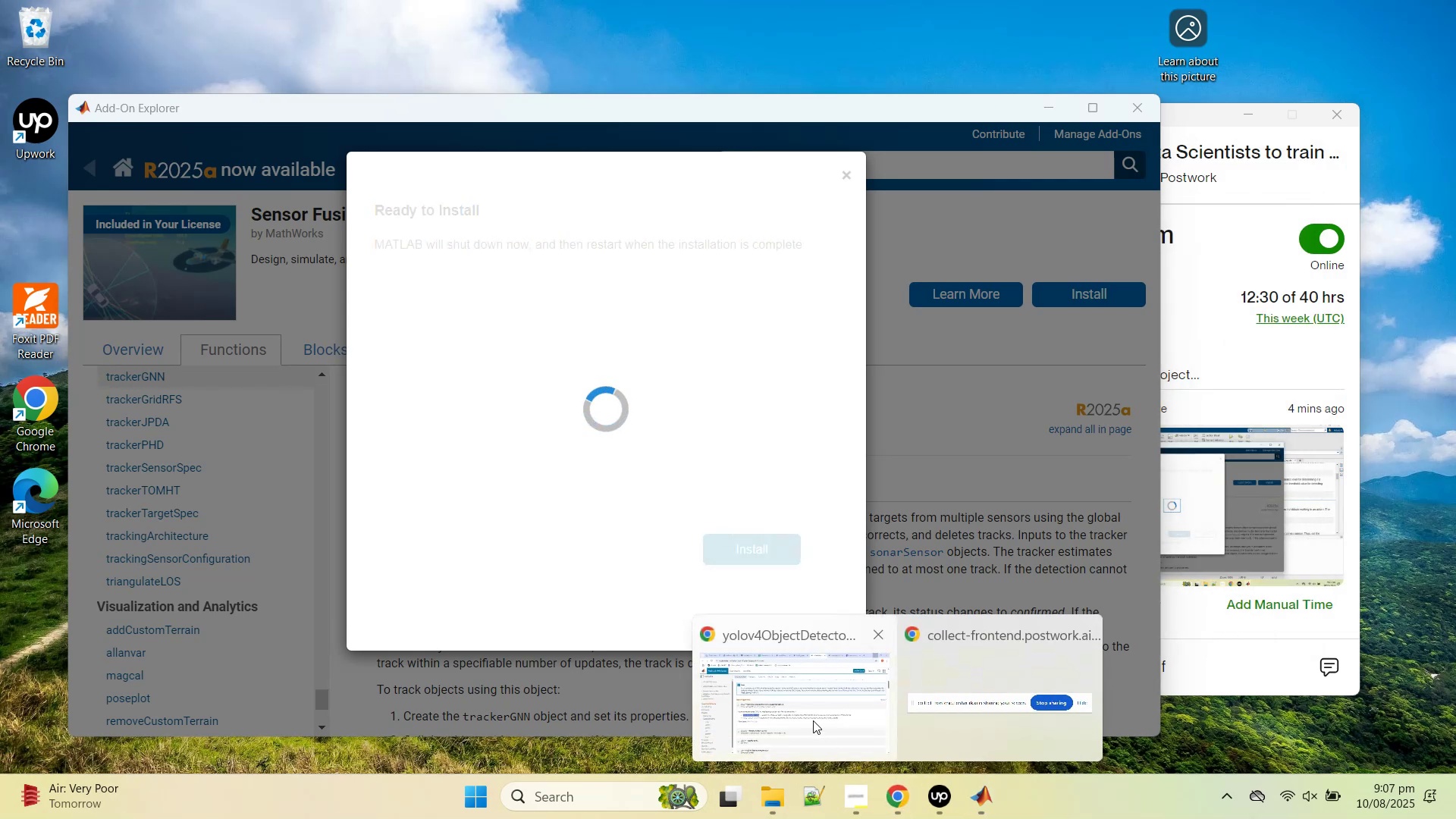 
left_click([812, 720])
 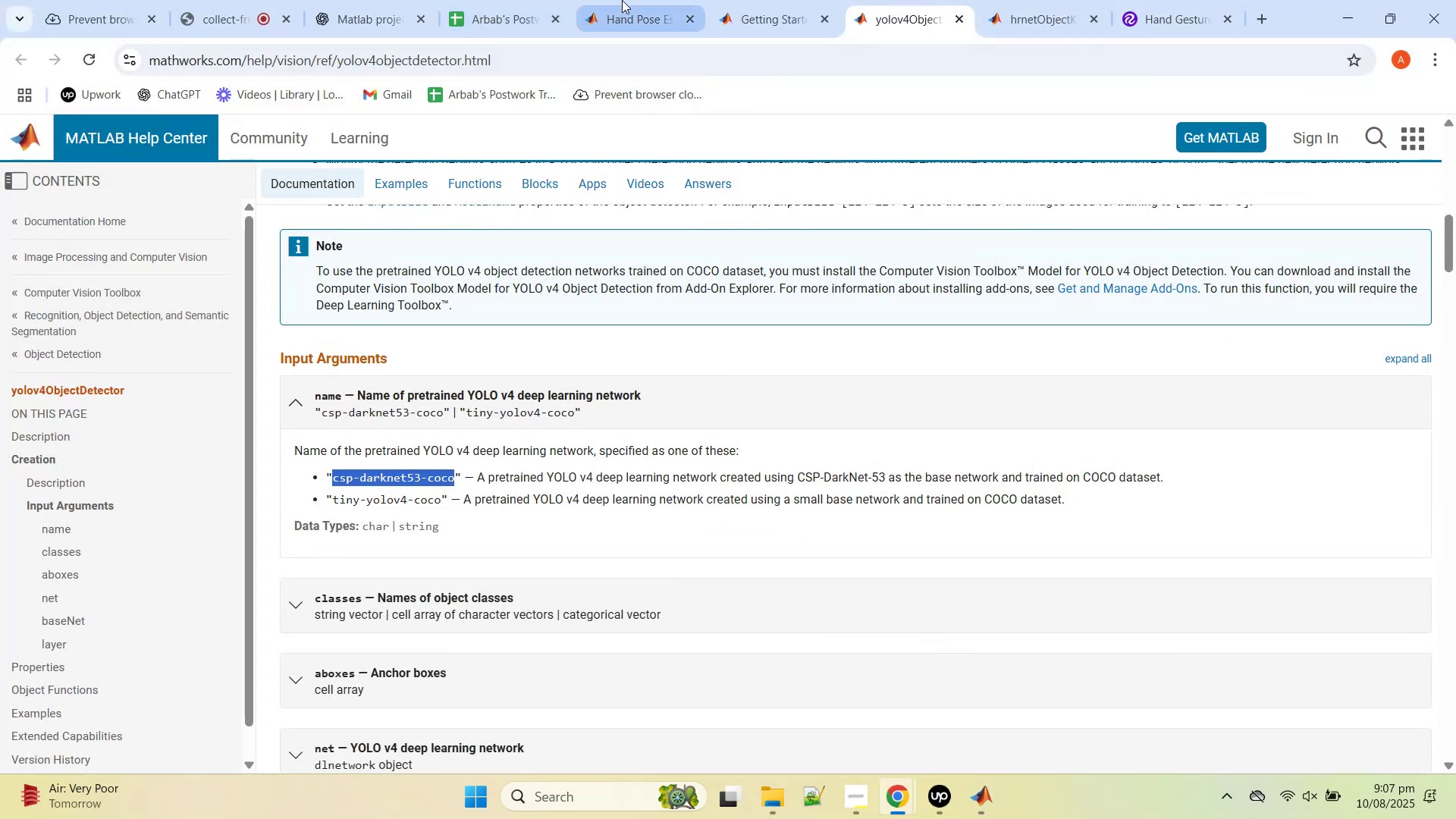 
left_click([622, 0])
 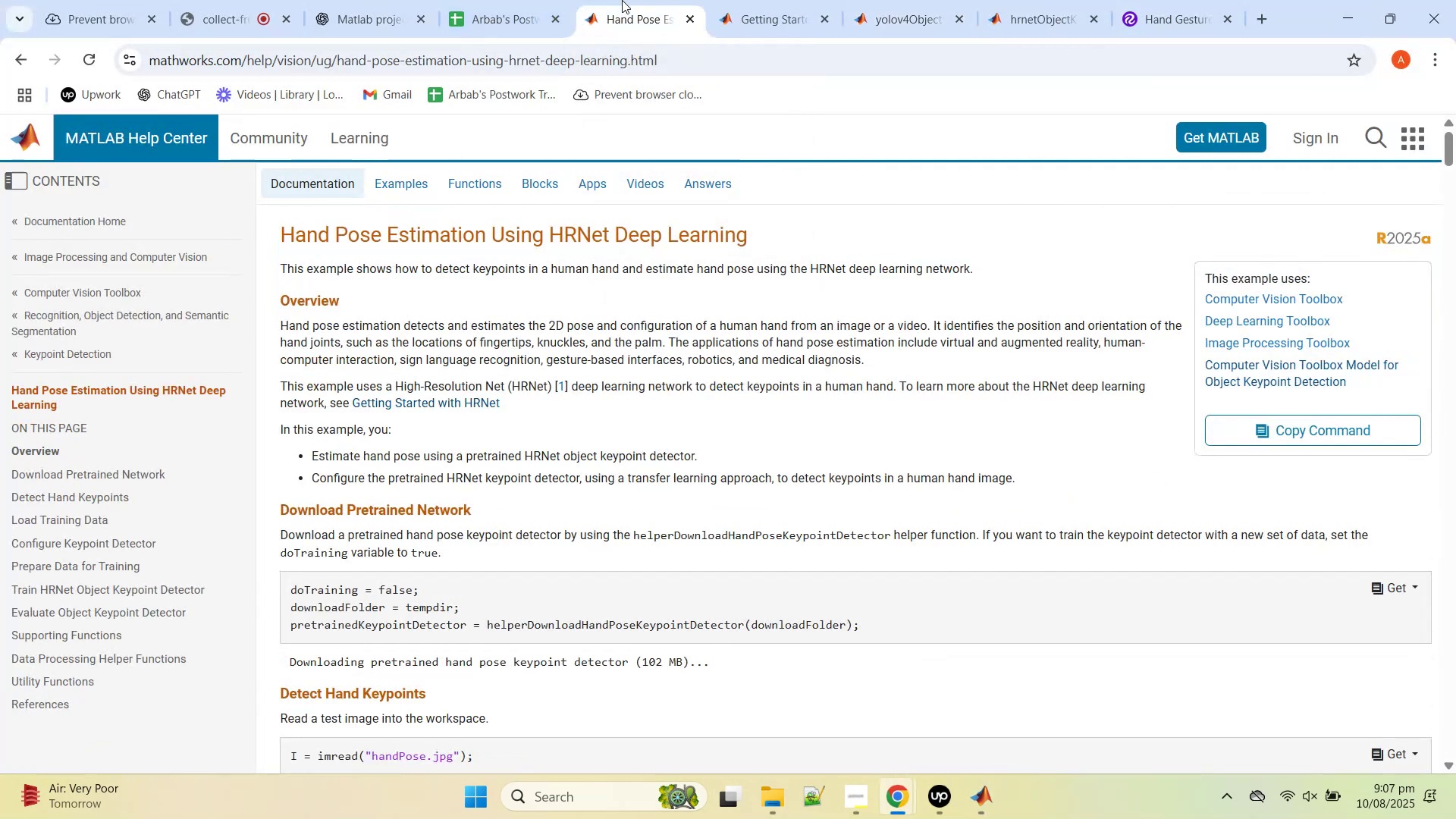 
middle_click([622, 0])
 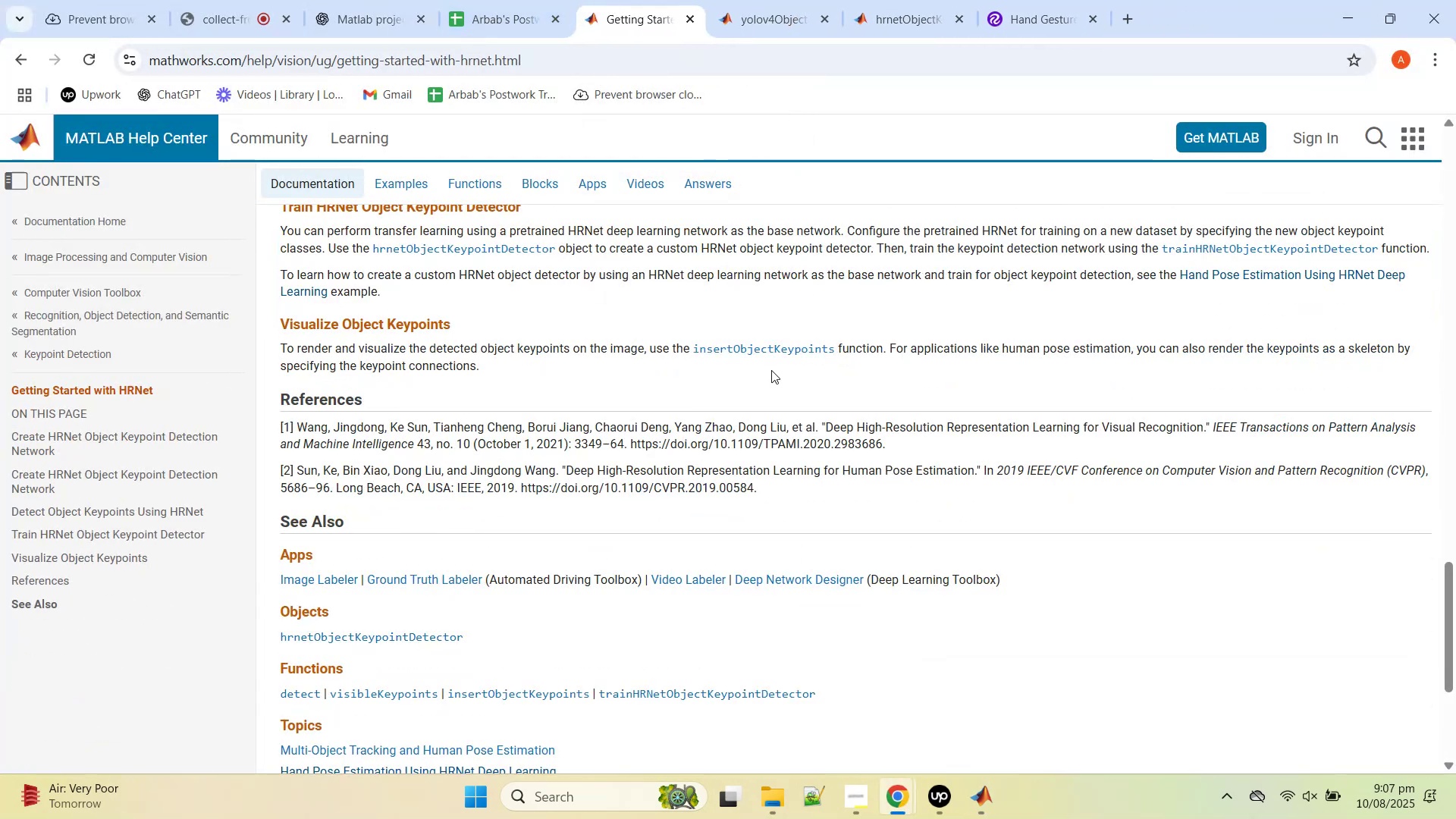 
scroll: coordinate [771, 370], scroll_direction: down, amount: 1.0
 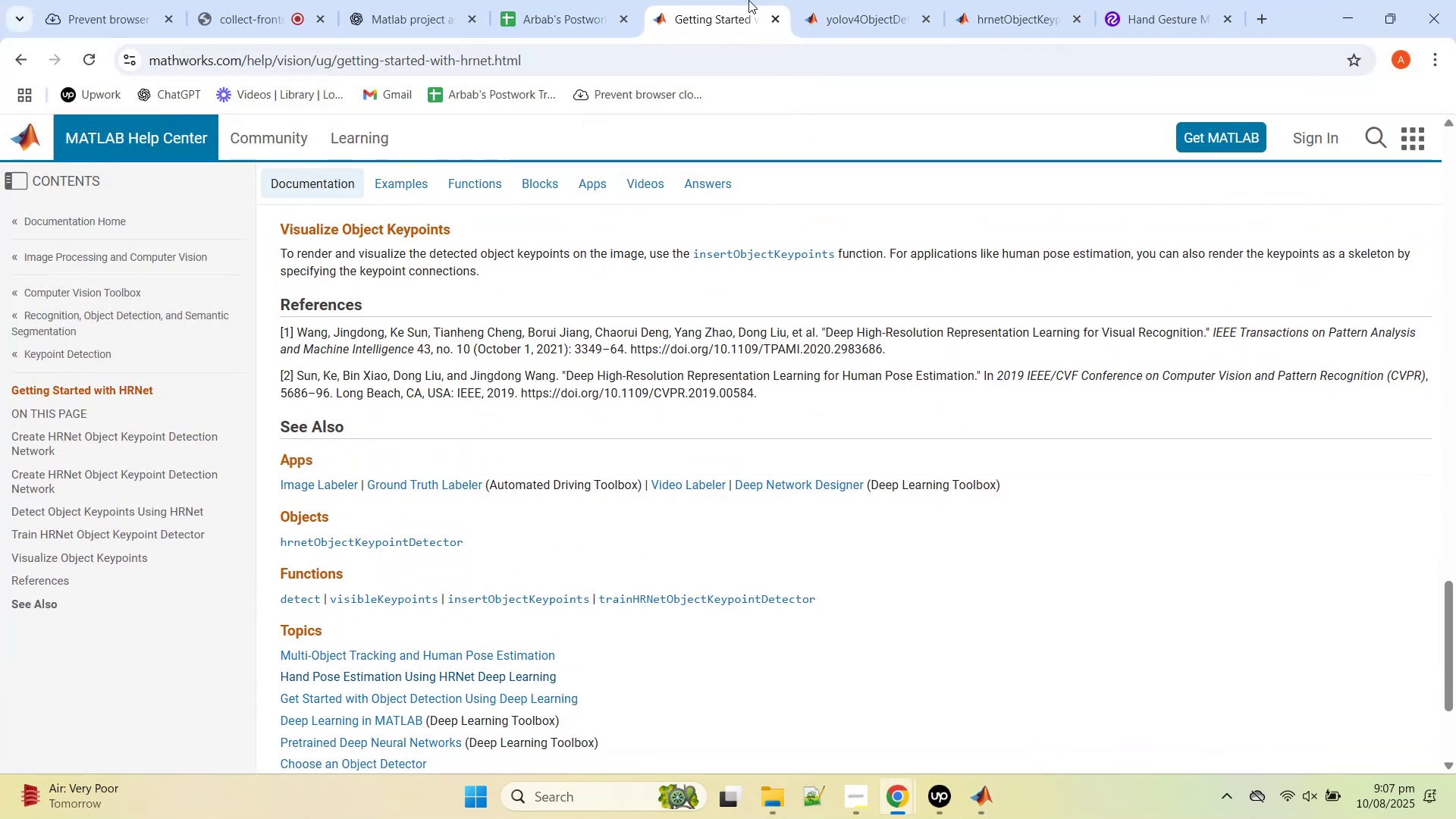 
scroll: coordinate [753, 332], scroll_direction: up, amount: 6.0
 